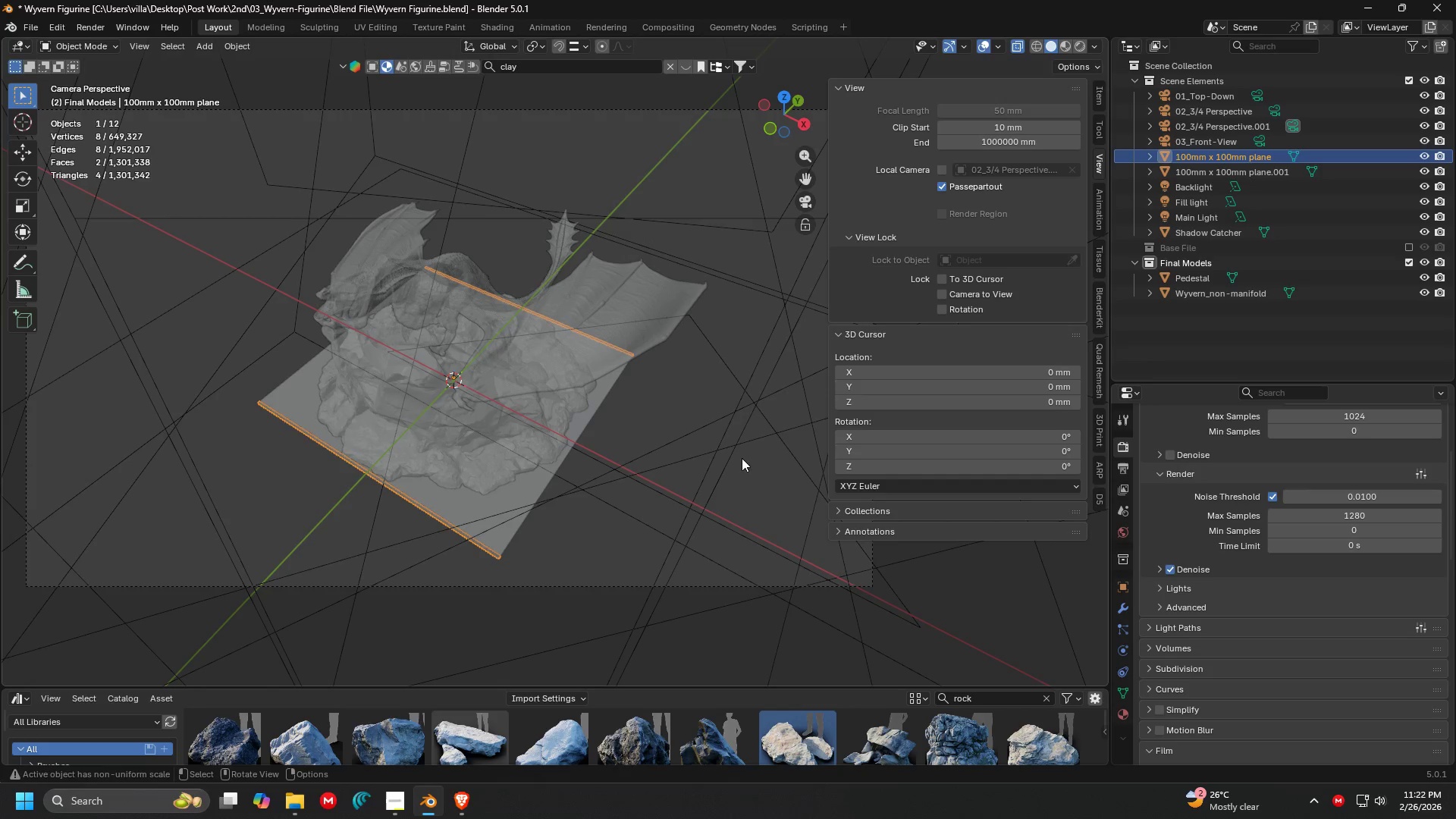 
key(G)
 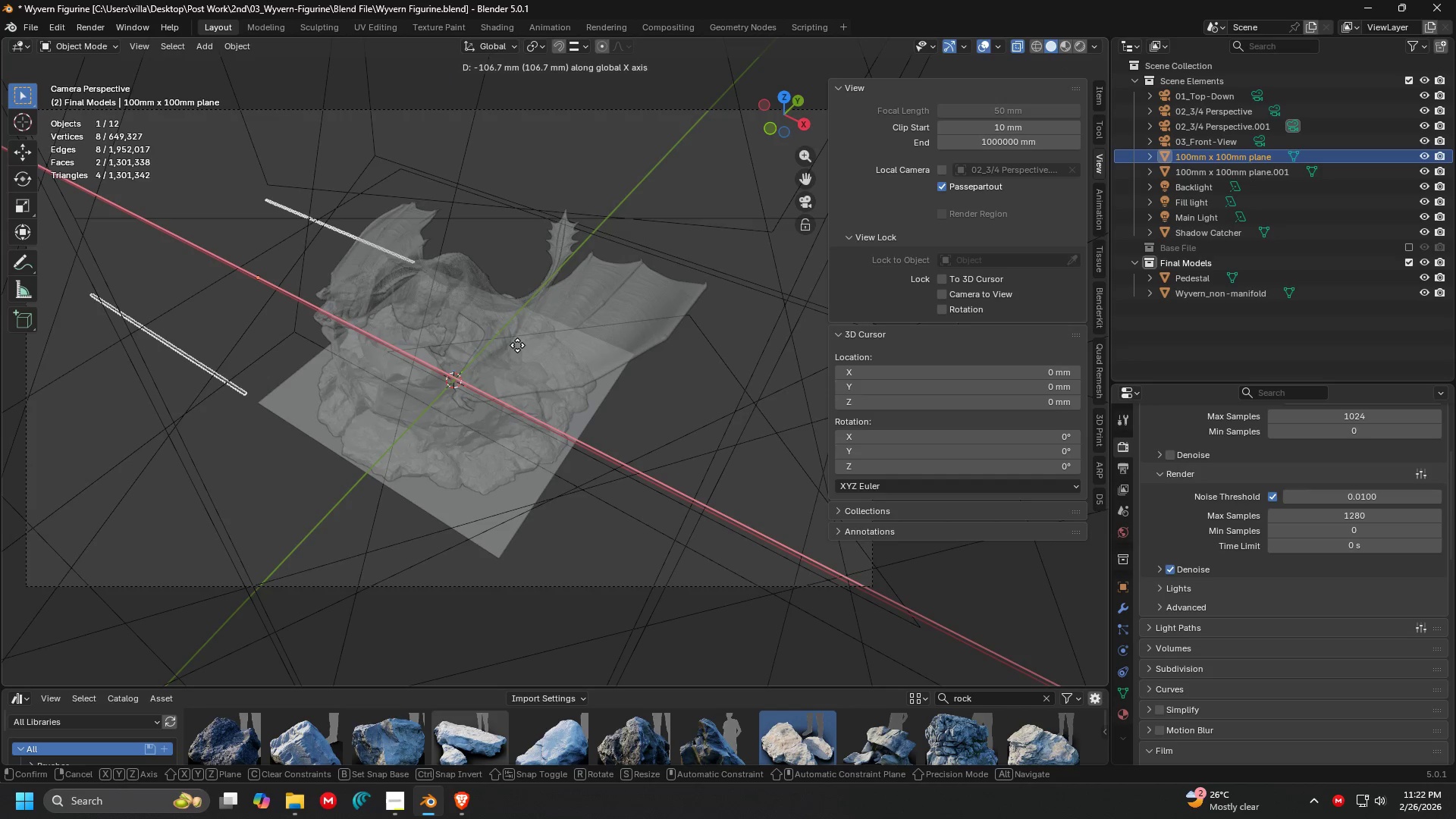 
left_click([518, 345])
 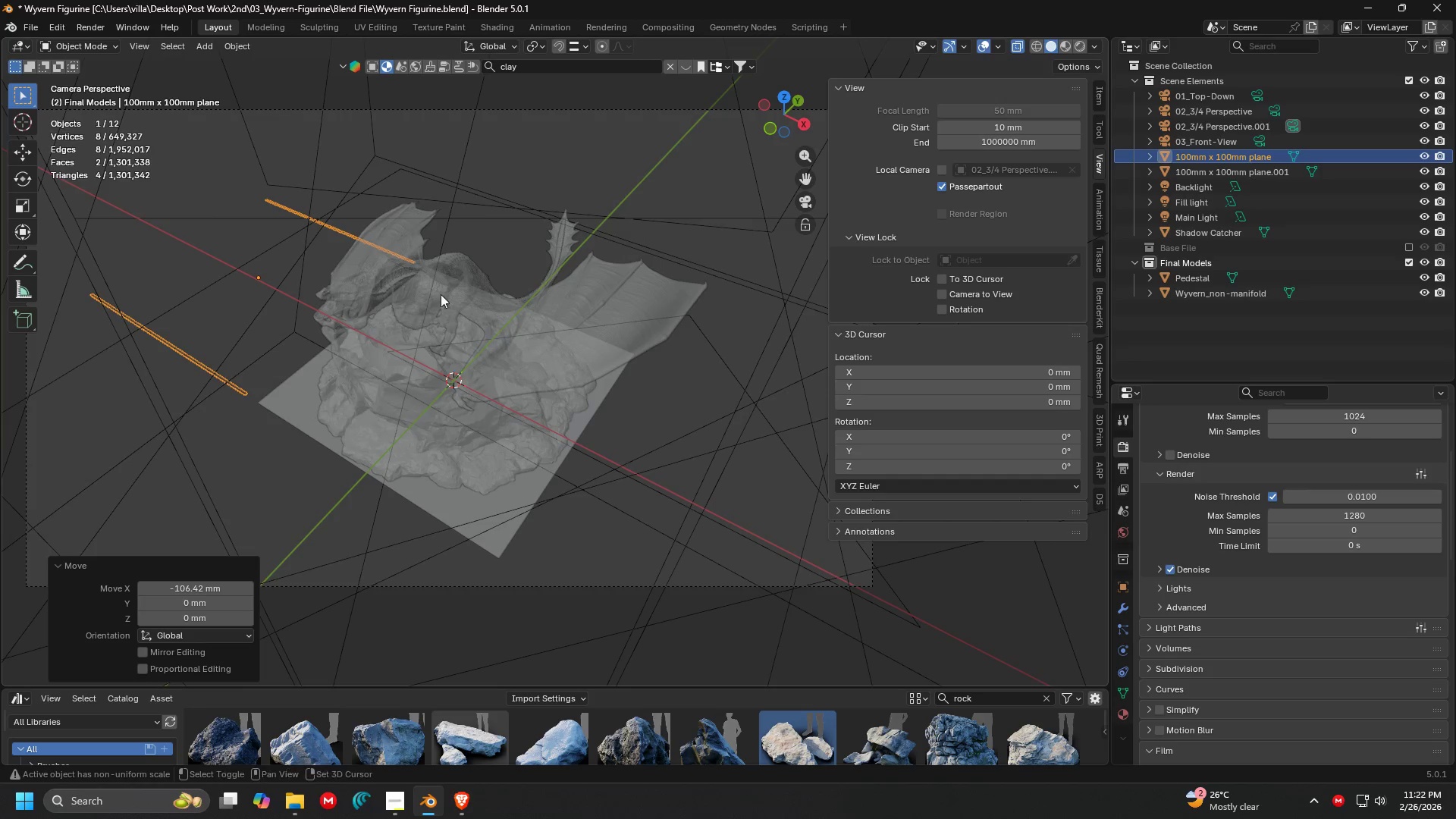 
hold_key(key=ShiftLeft, duration=0.38)
 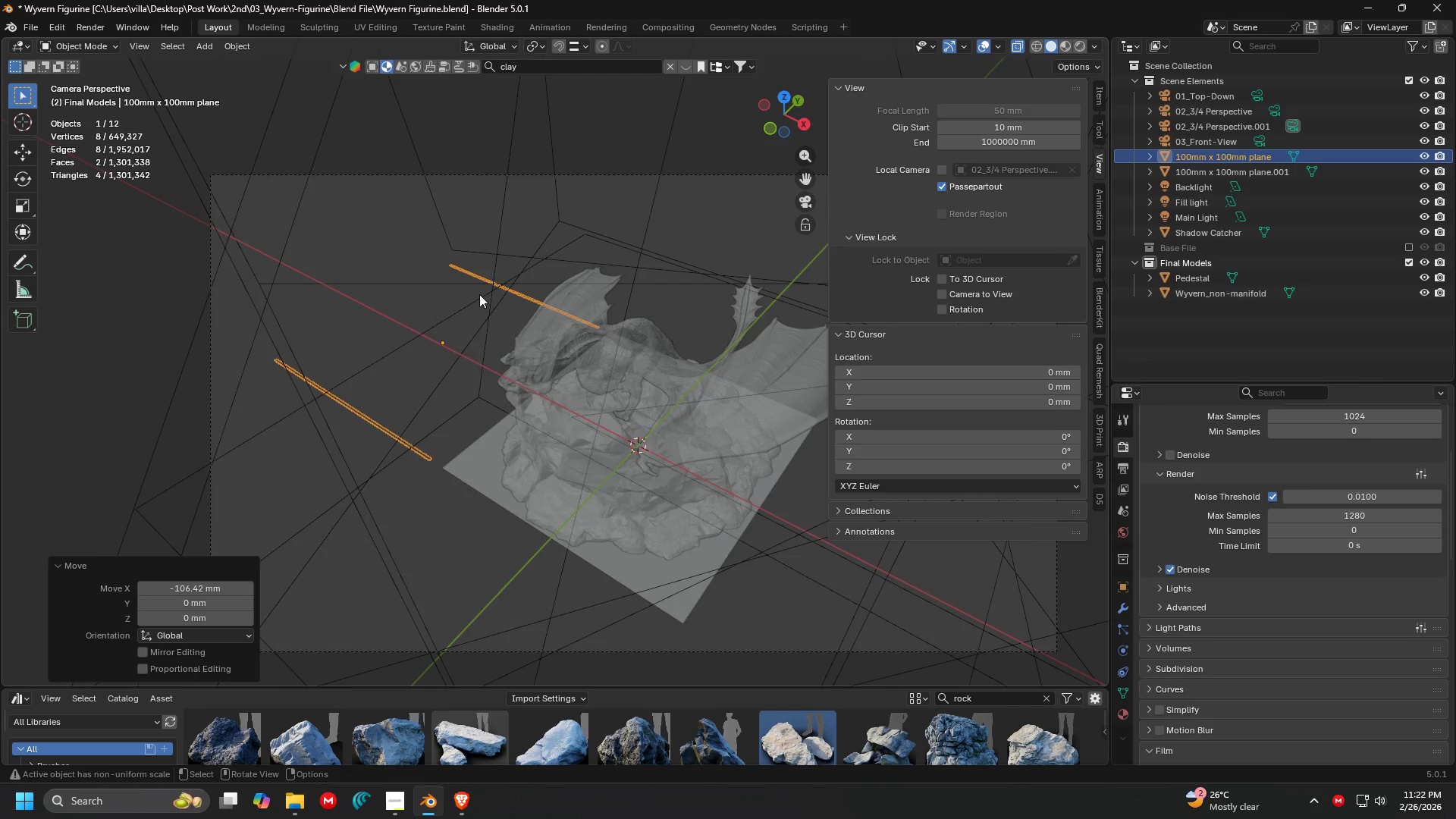 
scroll: coordinate [479, 293], scroll_direction: up, amount: 1.0
 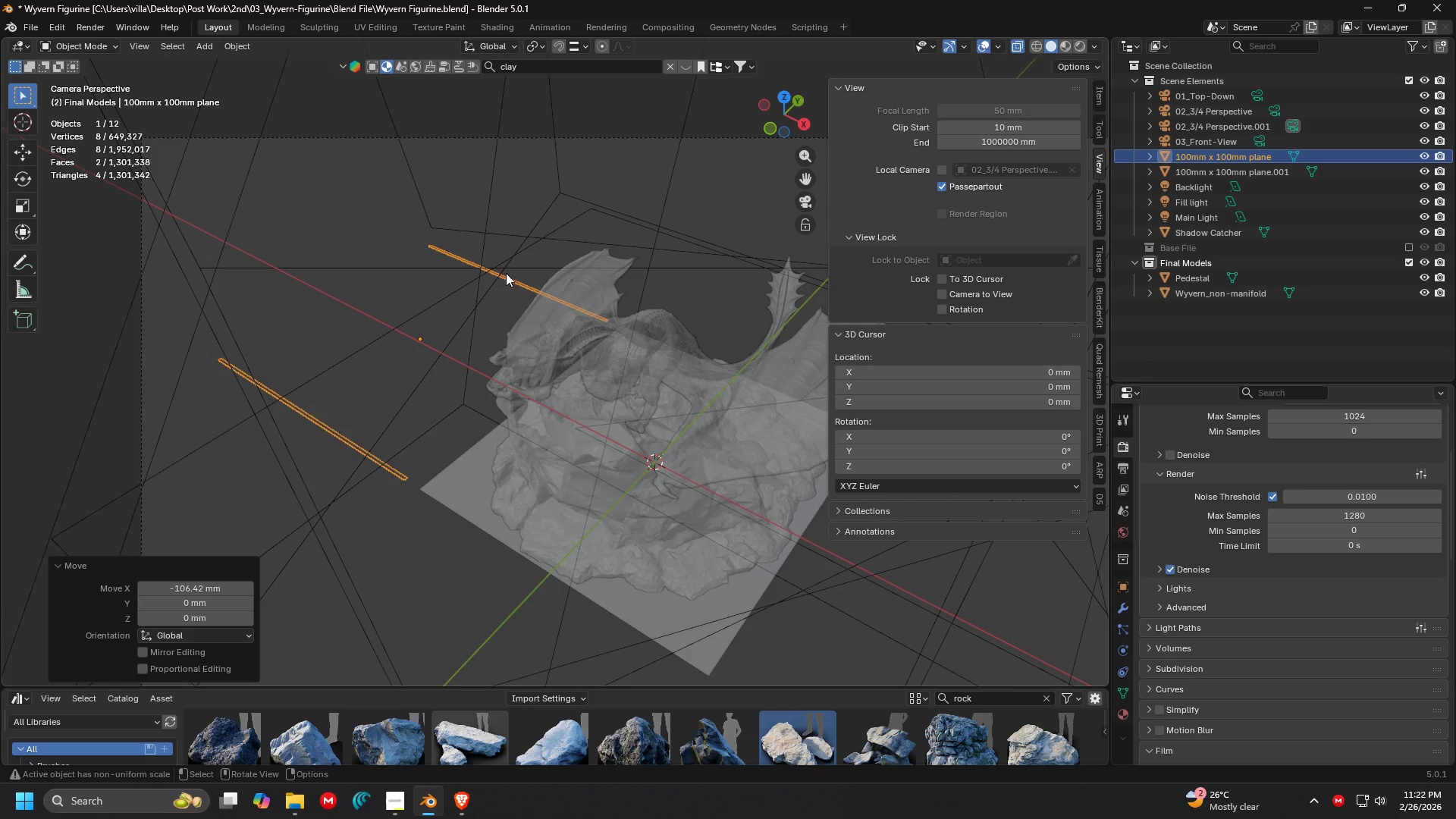 
key(Tab)
 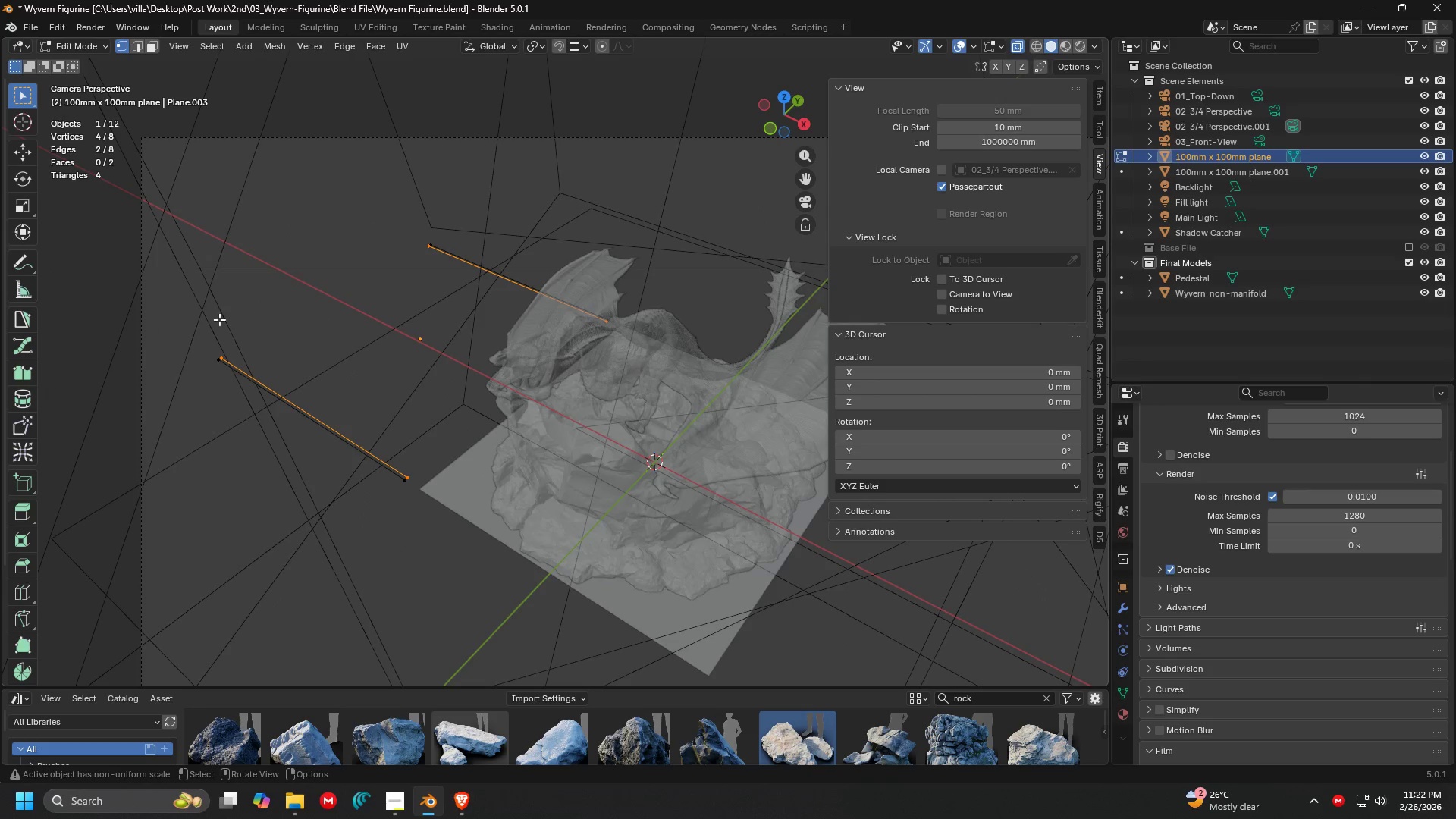 
left_click_drag(start_coordinate=[192, 321], to_coordinate=[322, 398])
 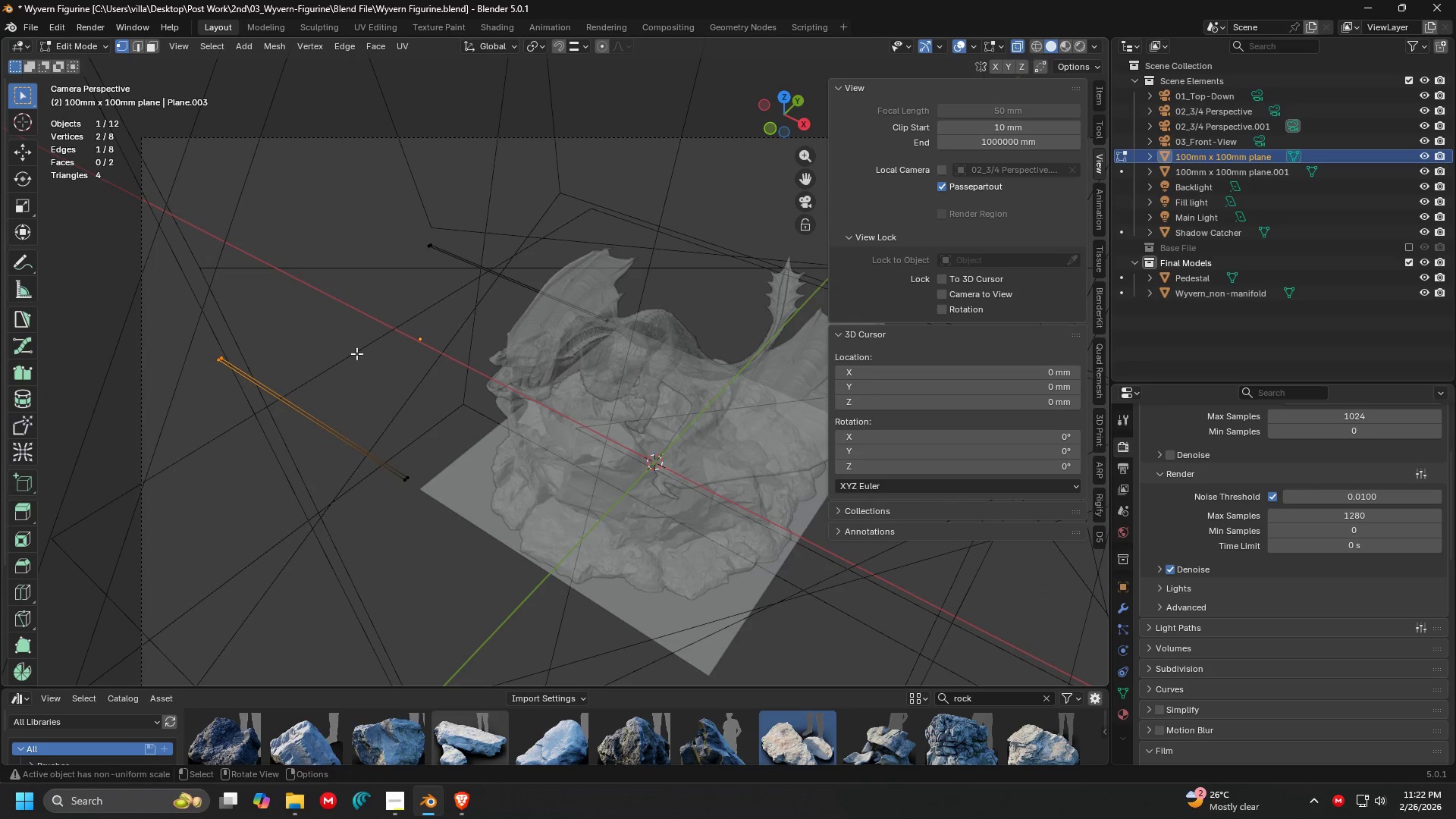 
key(Shift+D)
 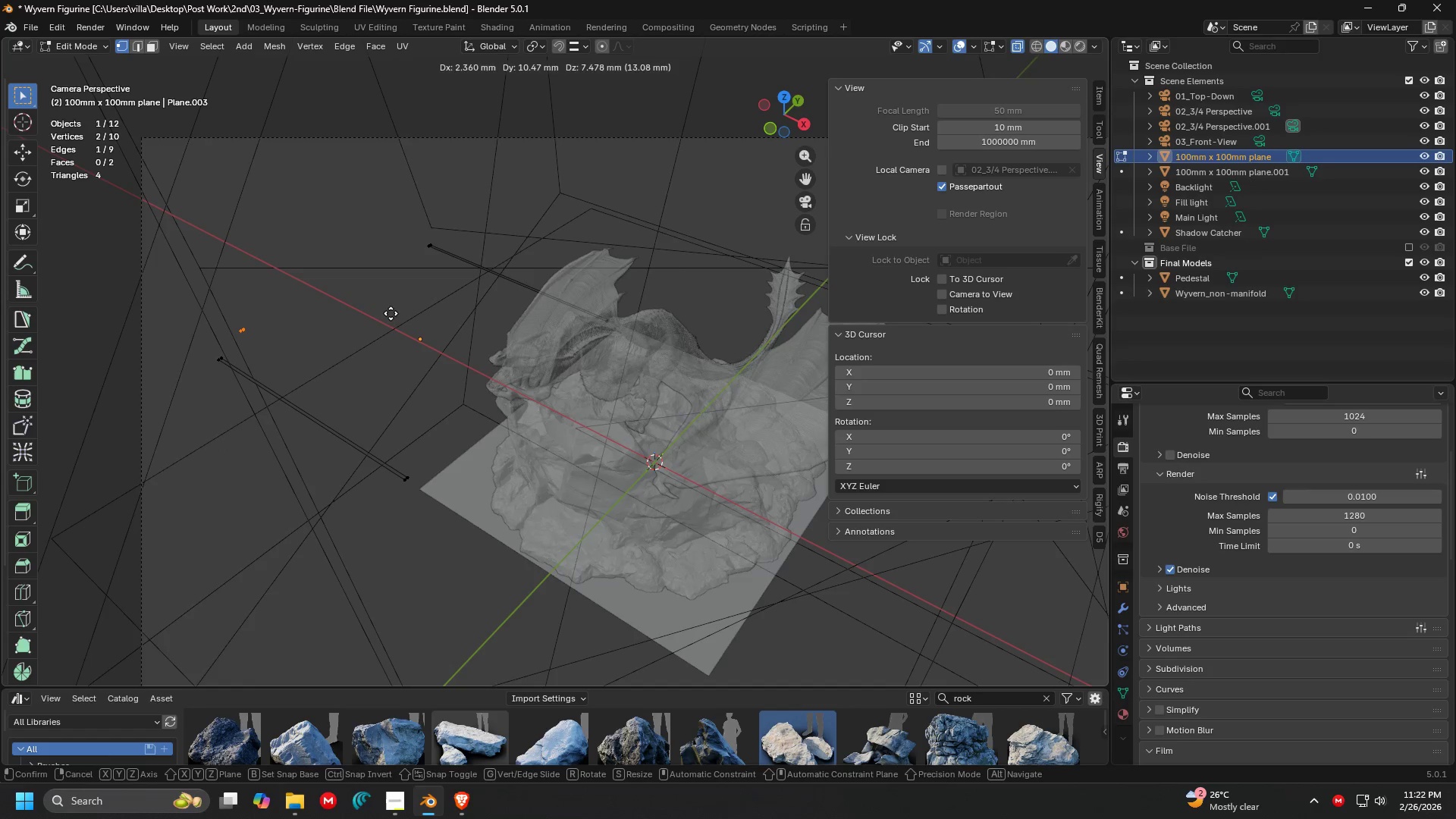 
right_click([391, 313])
 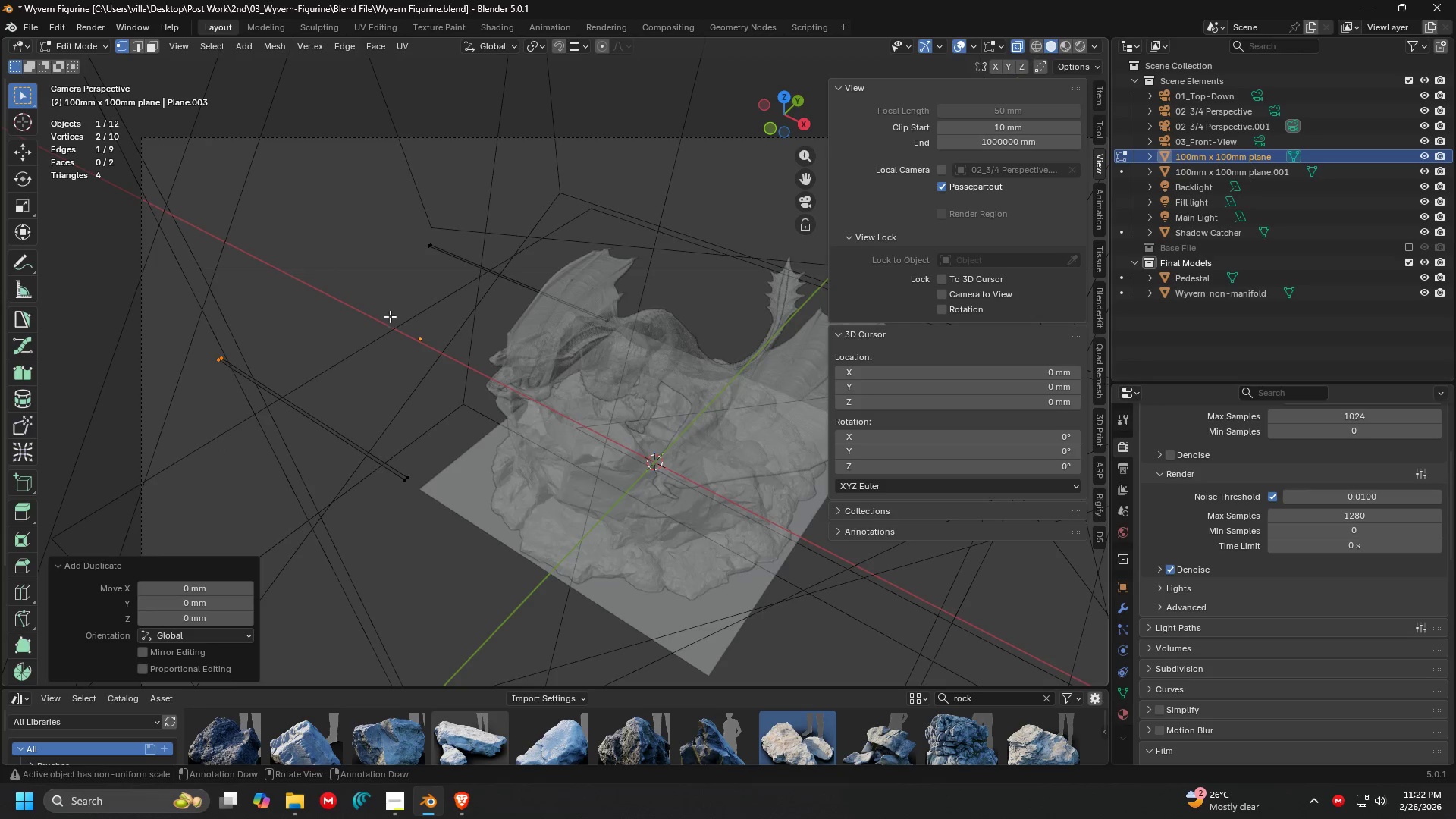 
type(rz90)
 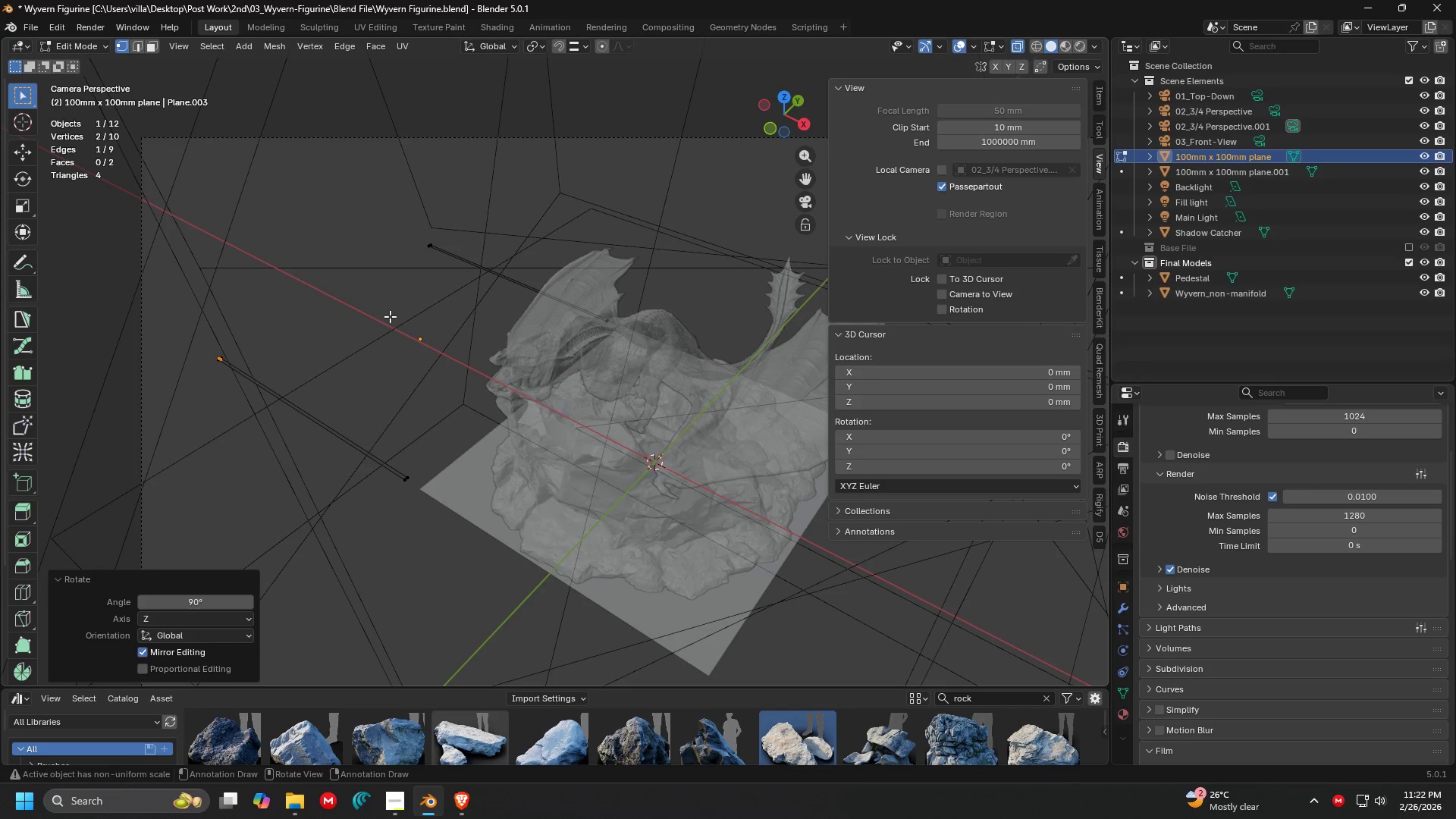 
hold_key(key=X, duration=0.33)
 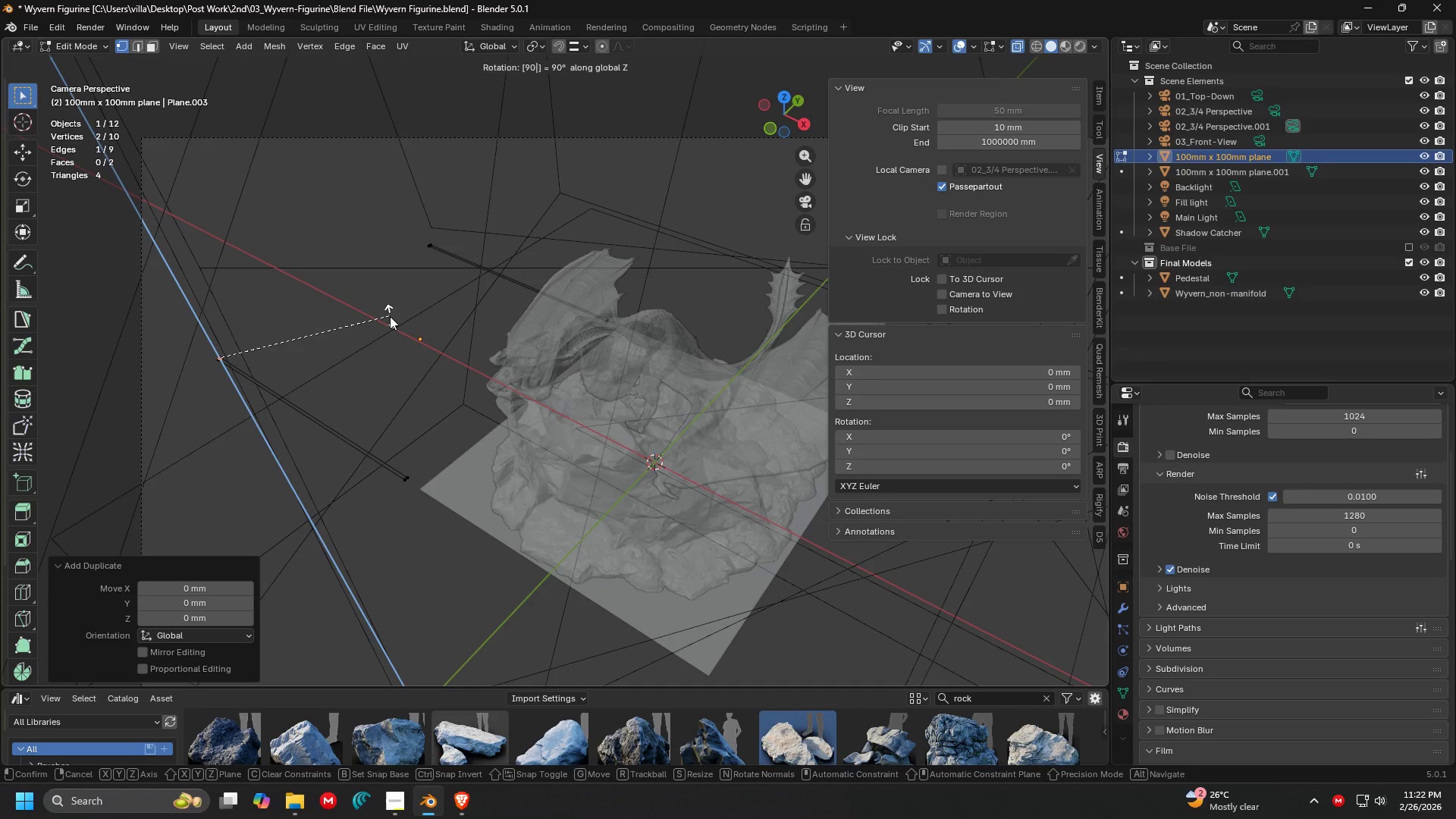 
key(Enter)
 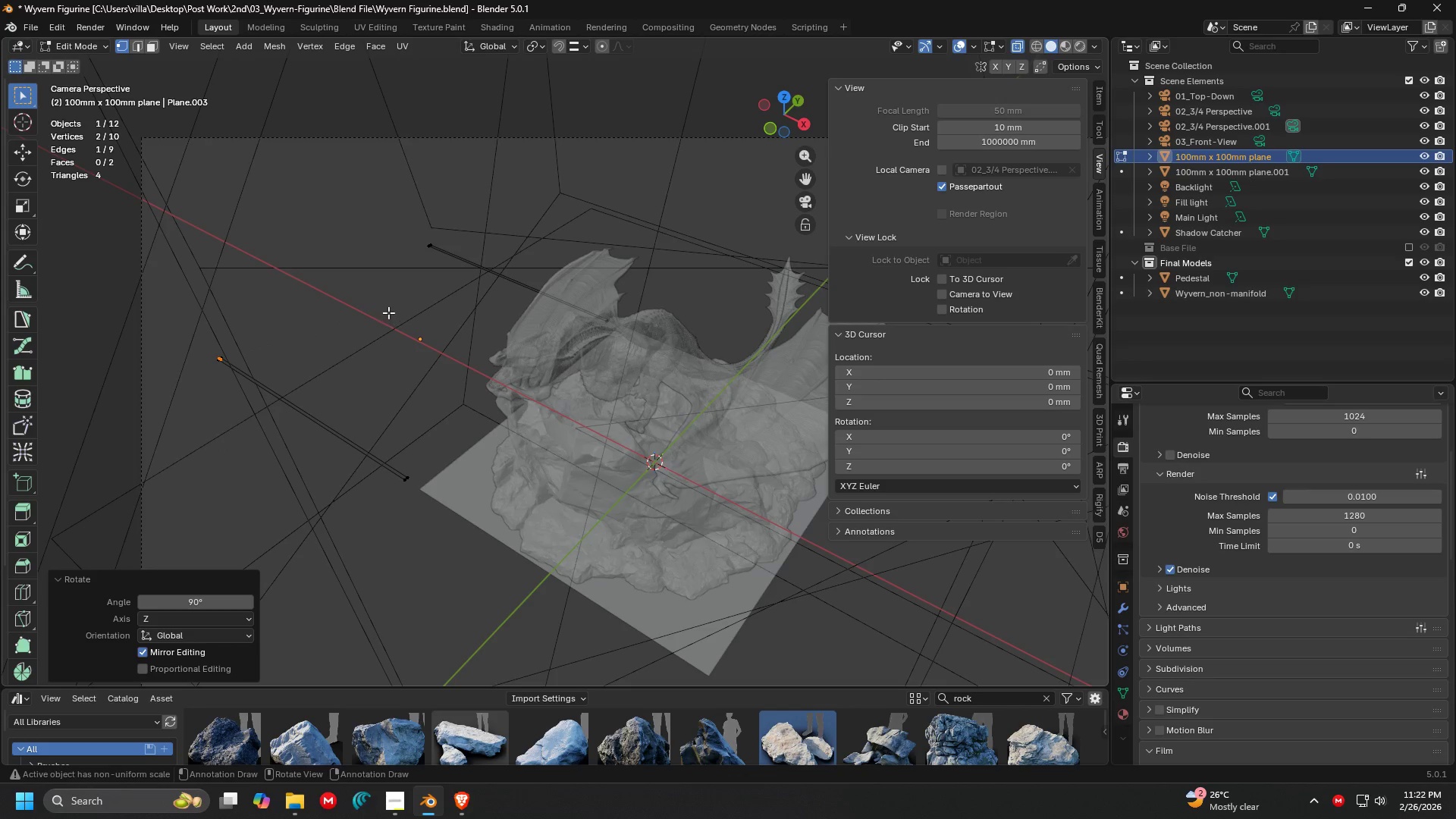 
key(G)
 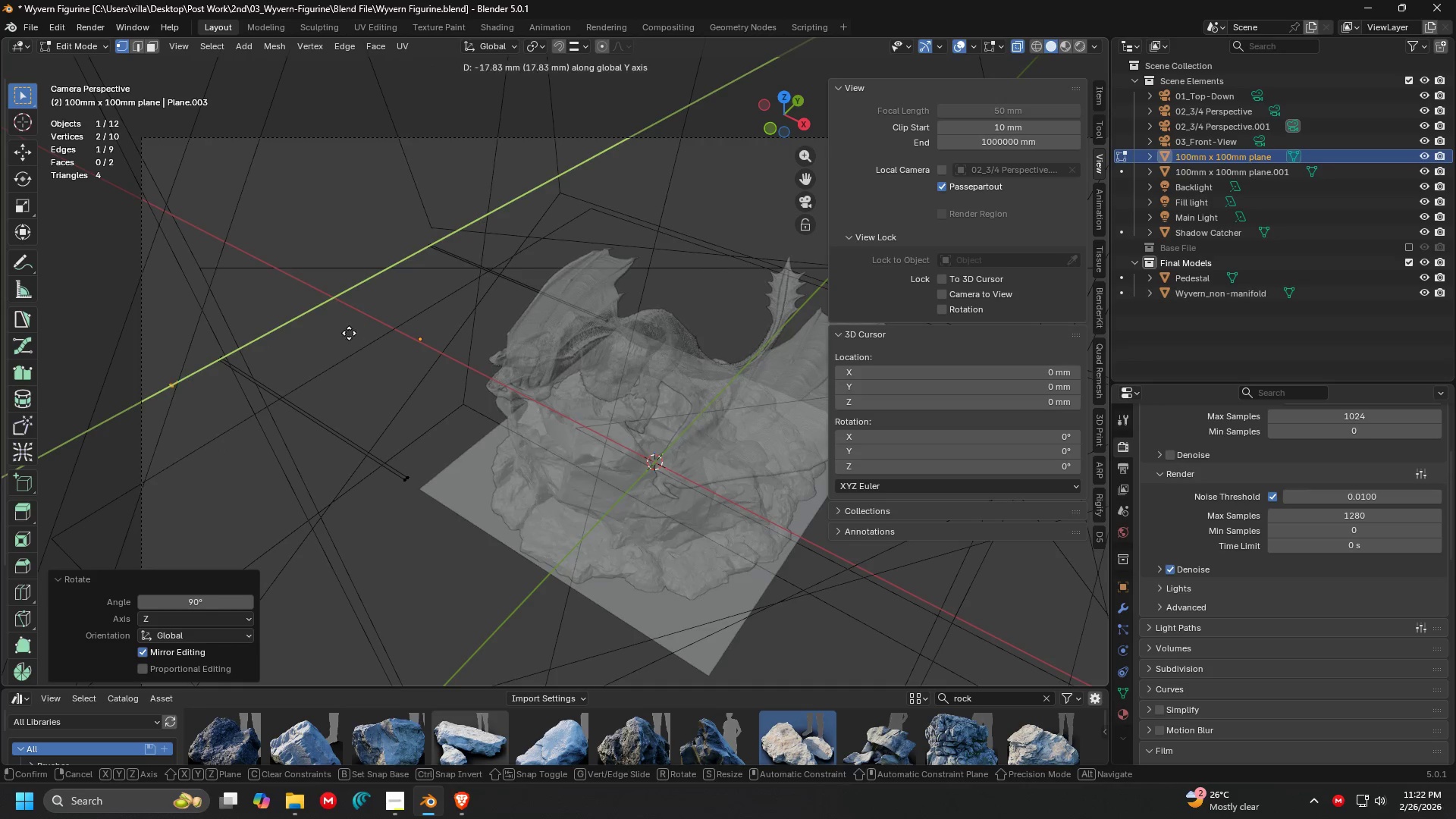 
left_click([348, 335])
 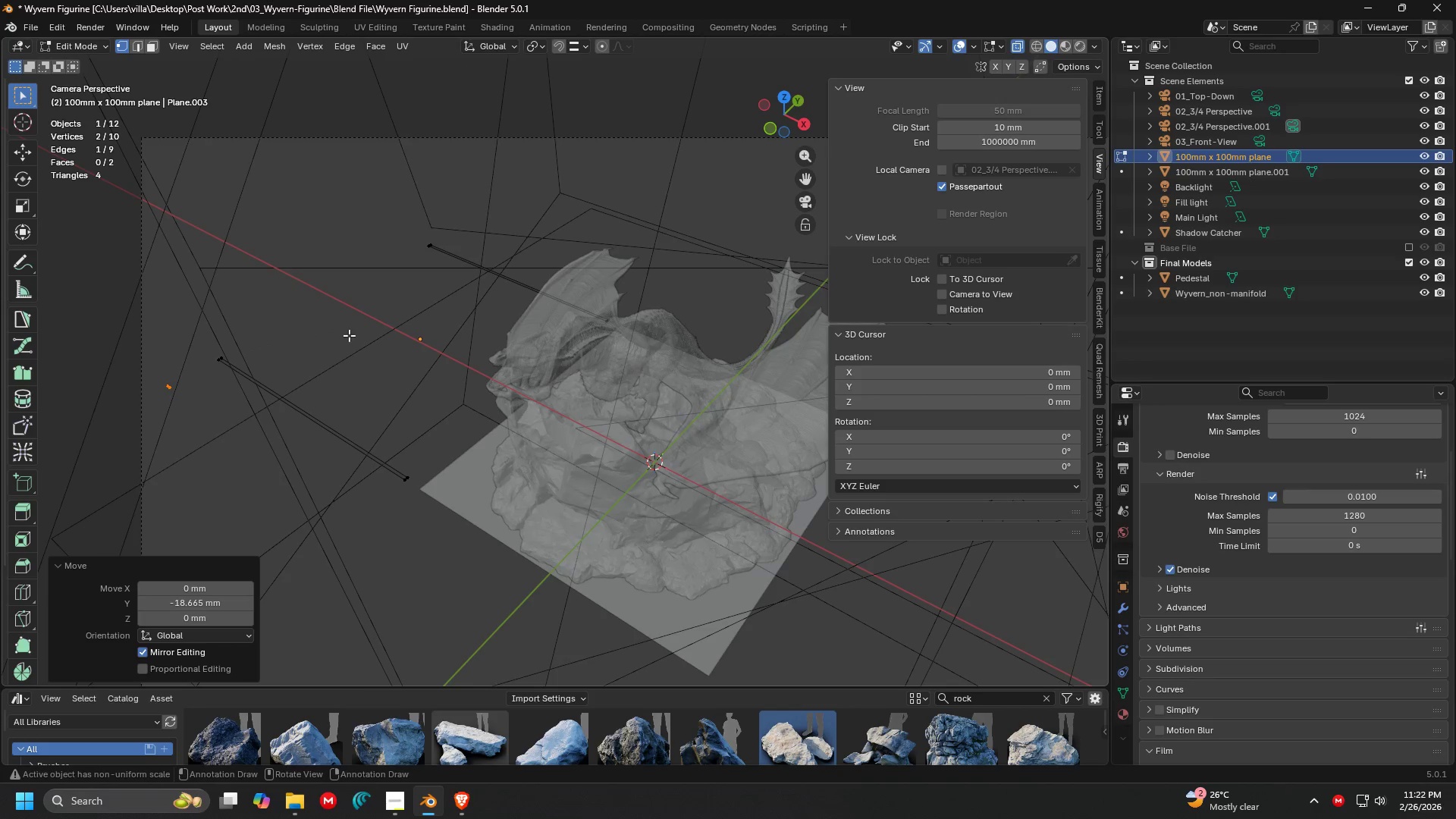 
key(G)
 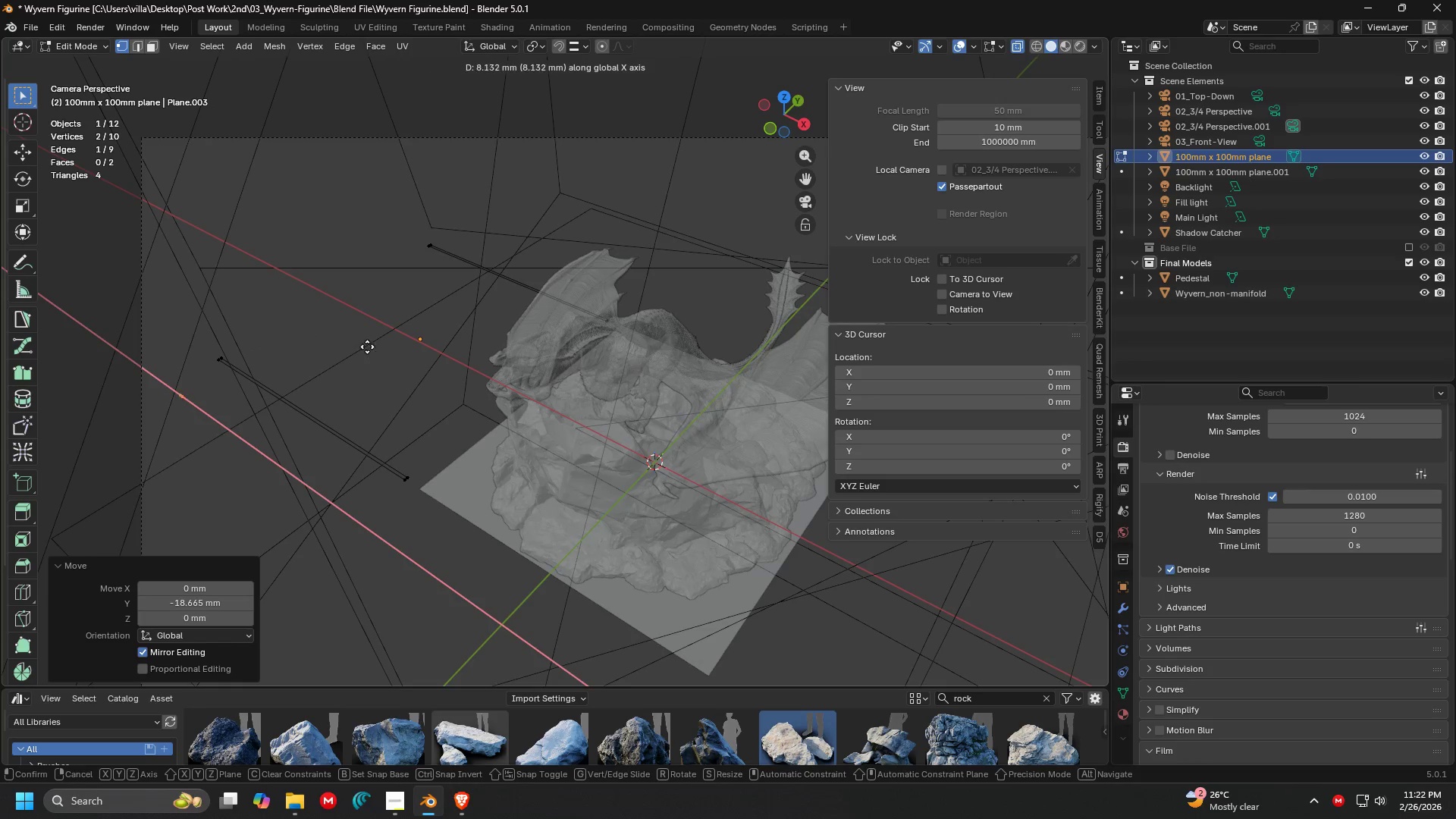 
left_click([366, 344])
 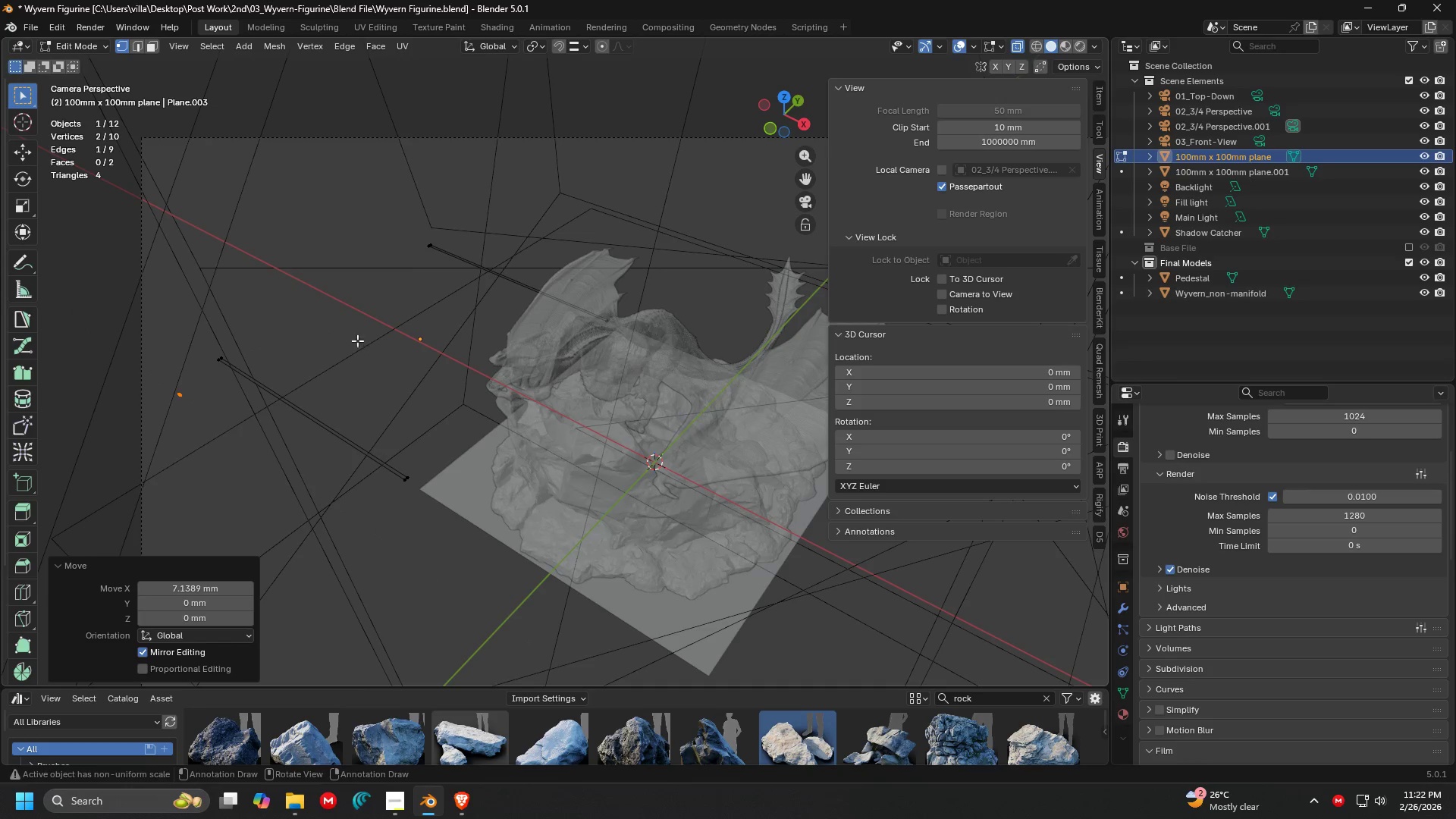 
key(G)
 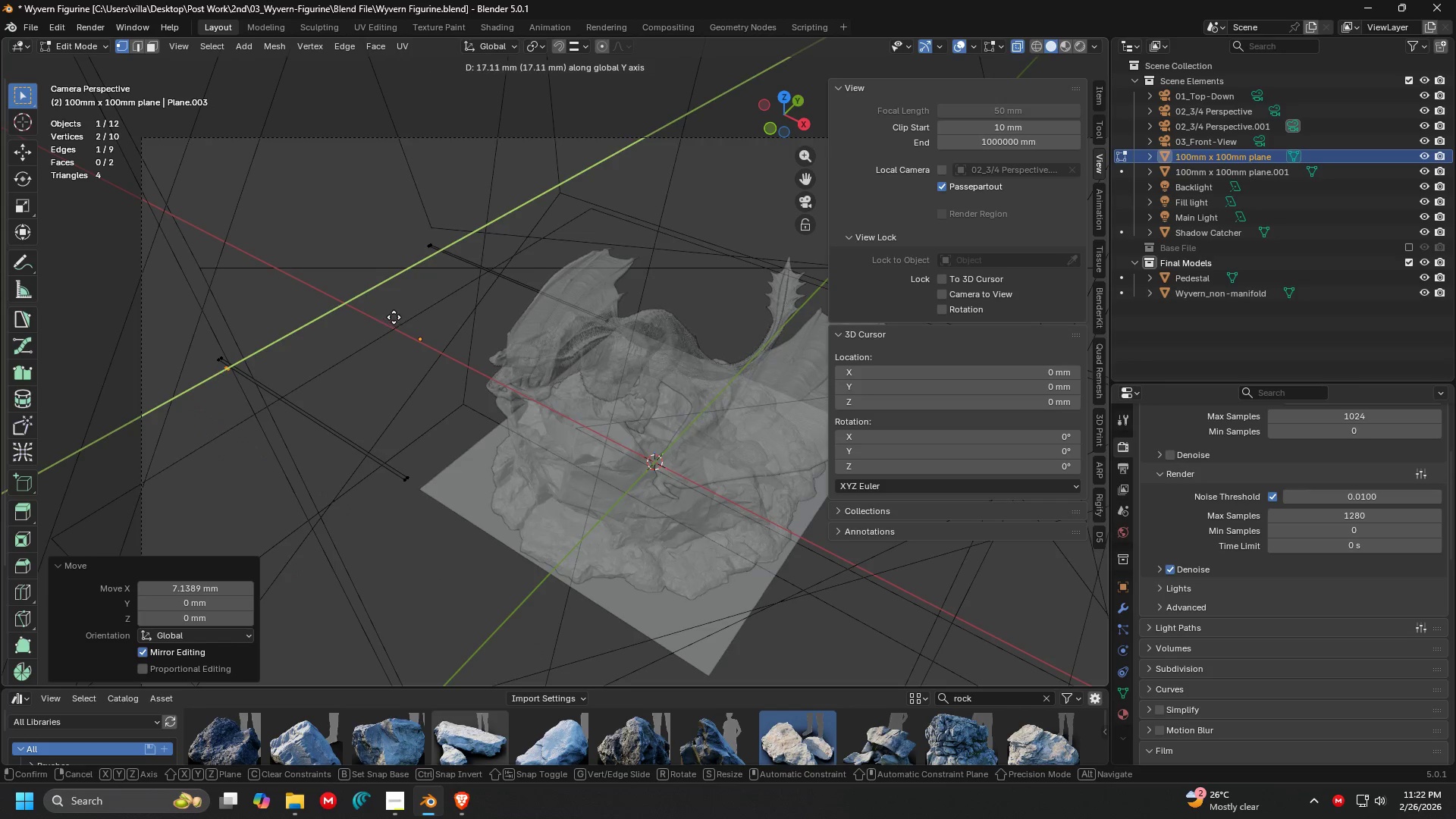 
left_click([394, 317])
 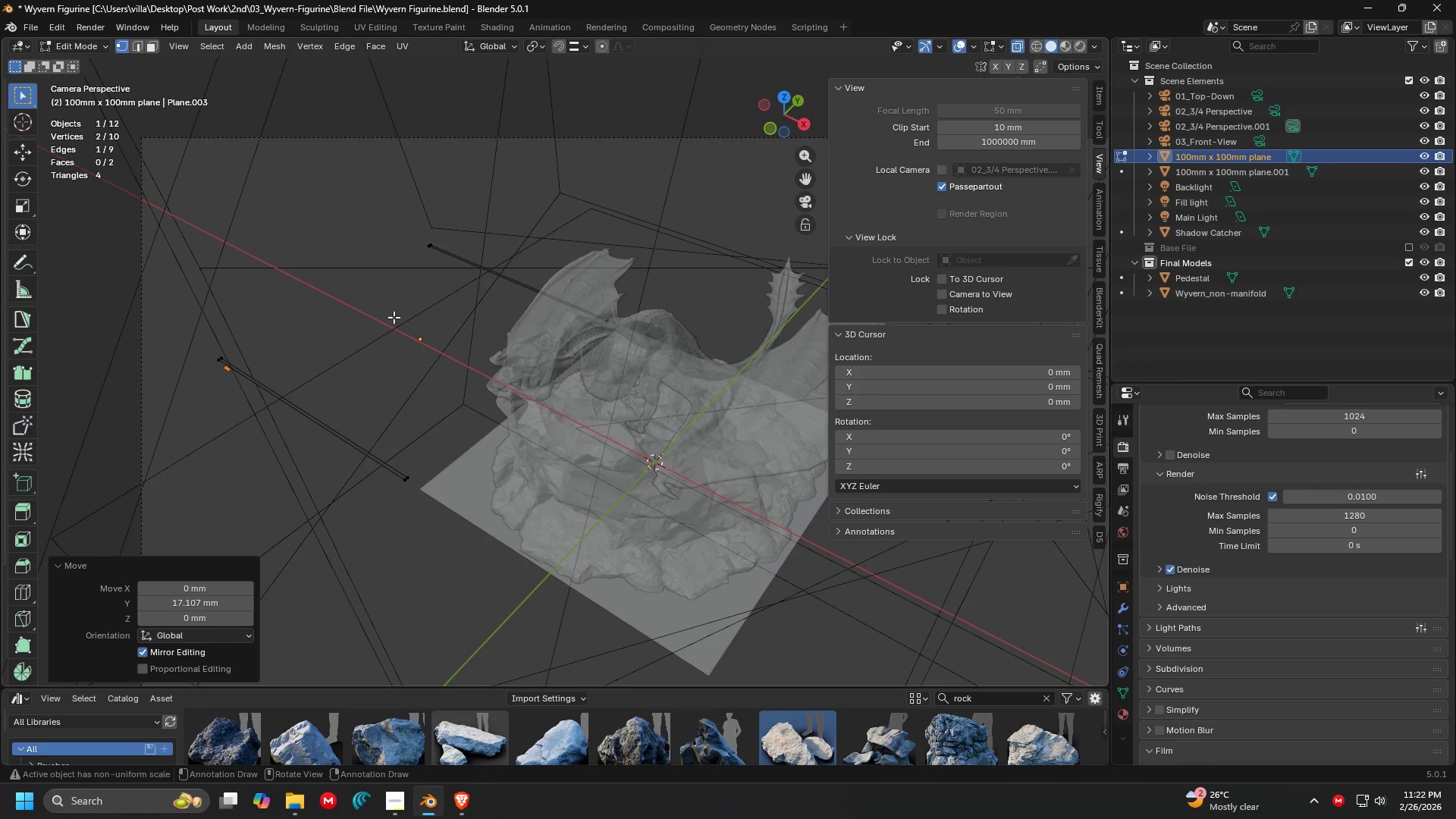 
key(E)
 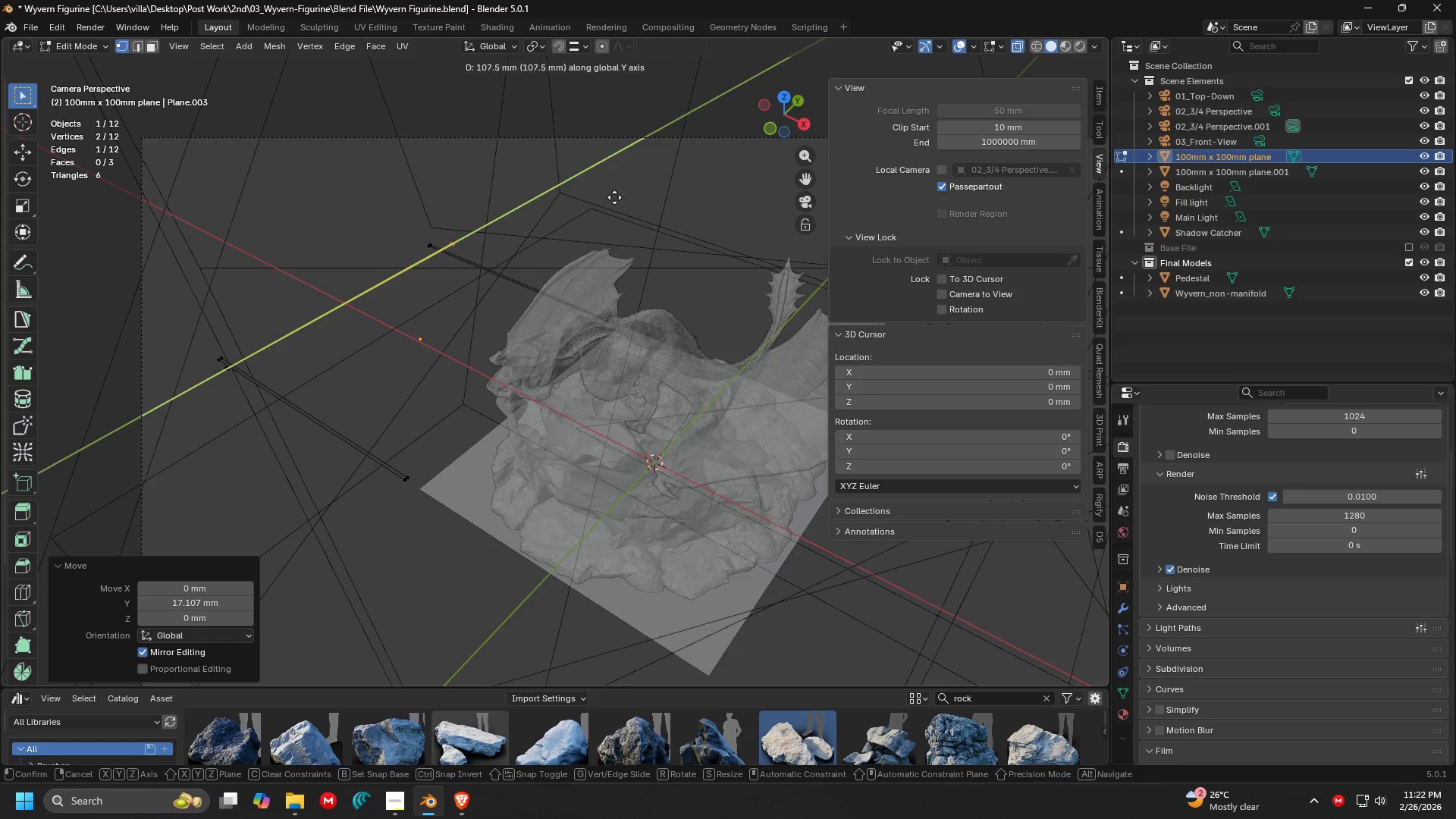 
left_click([608, 202])
 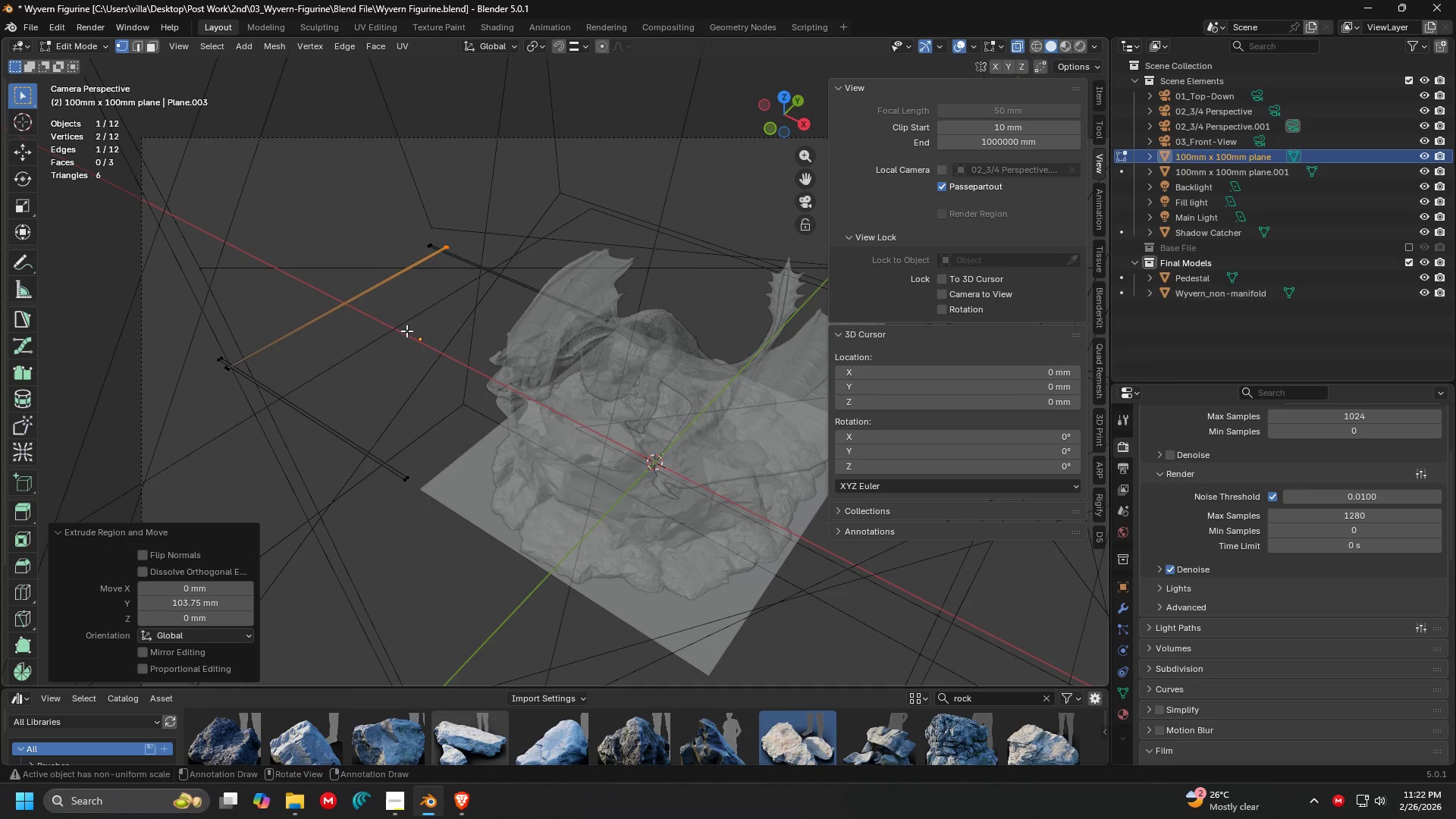 
key(Tab)
key(Tab)
type(lgz.1)
 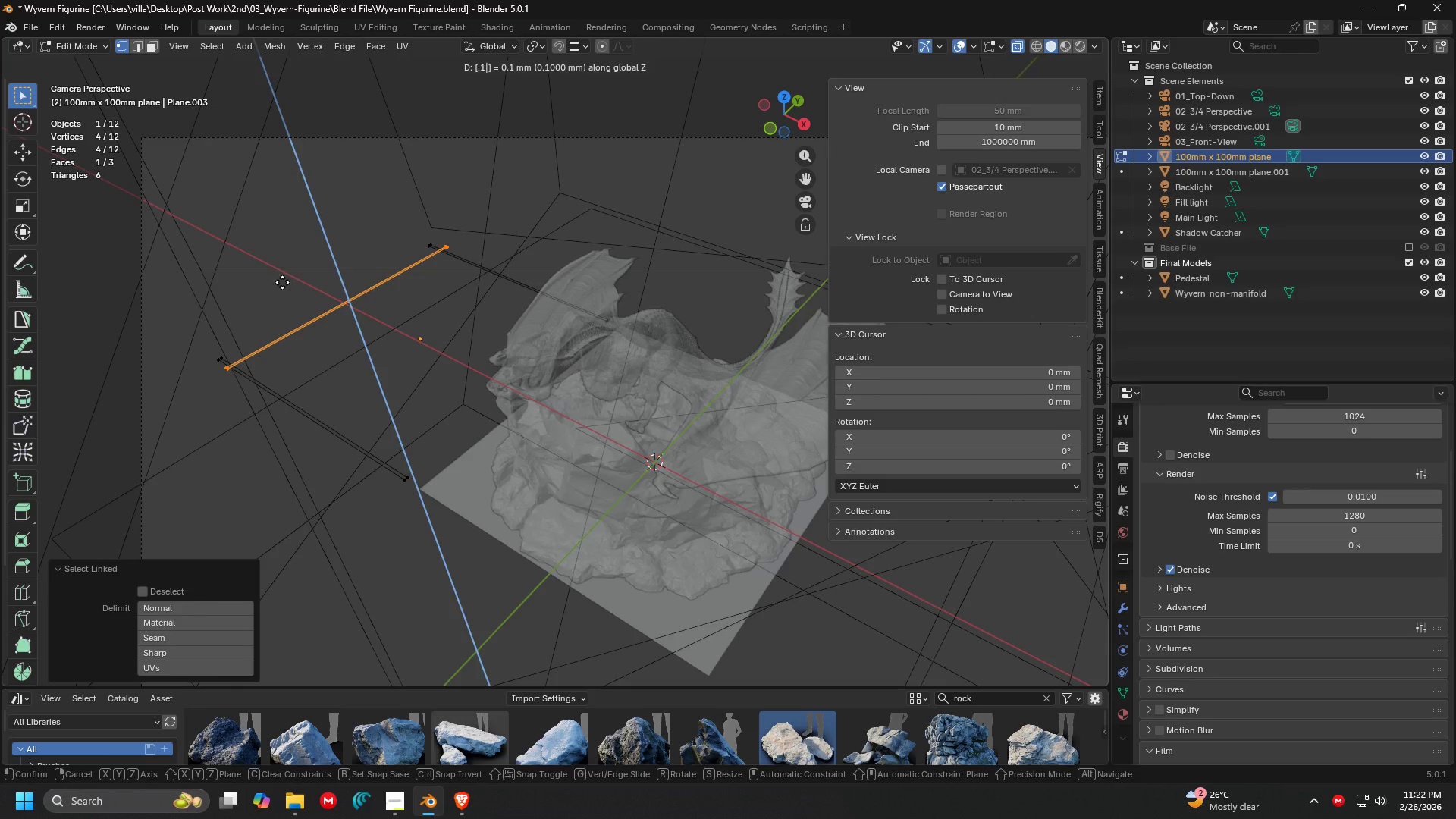 
key(Enter)
 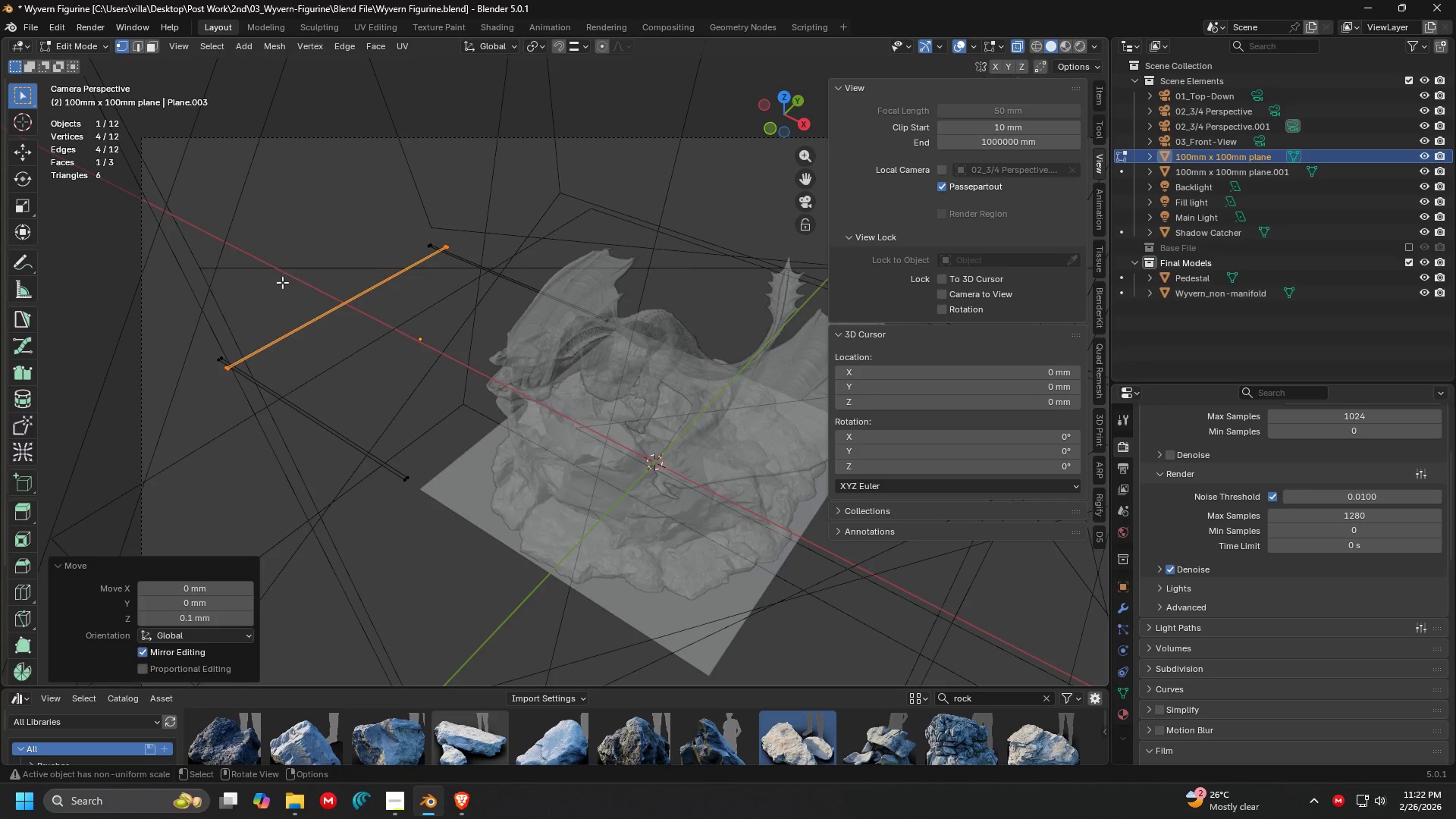 
key(Tab)
 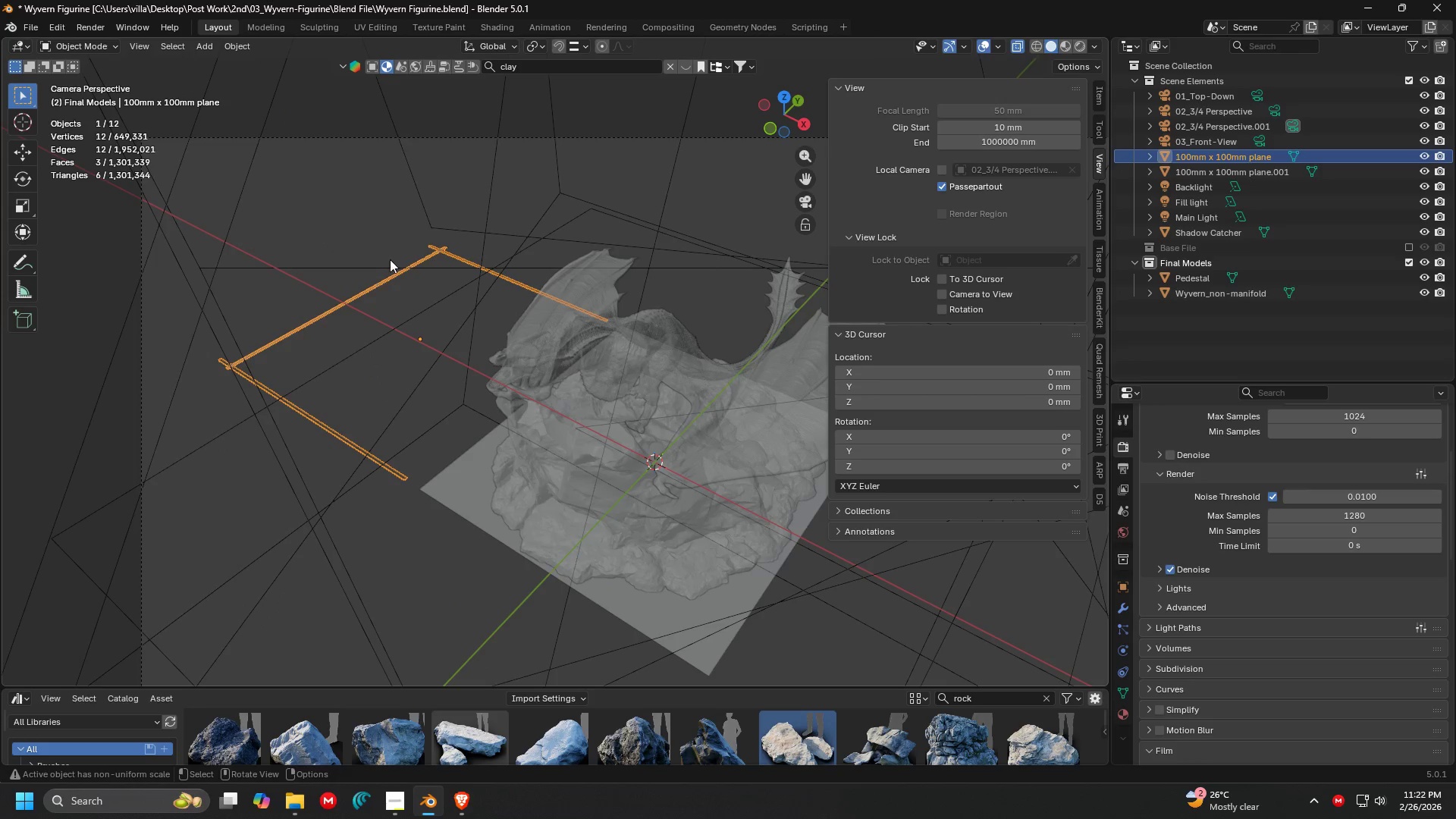 
left_click([391, 258])
 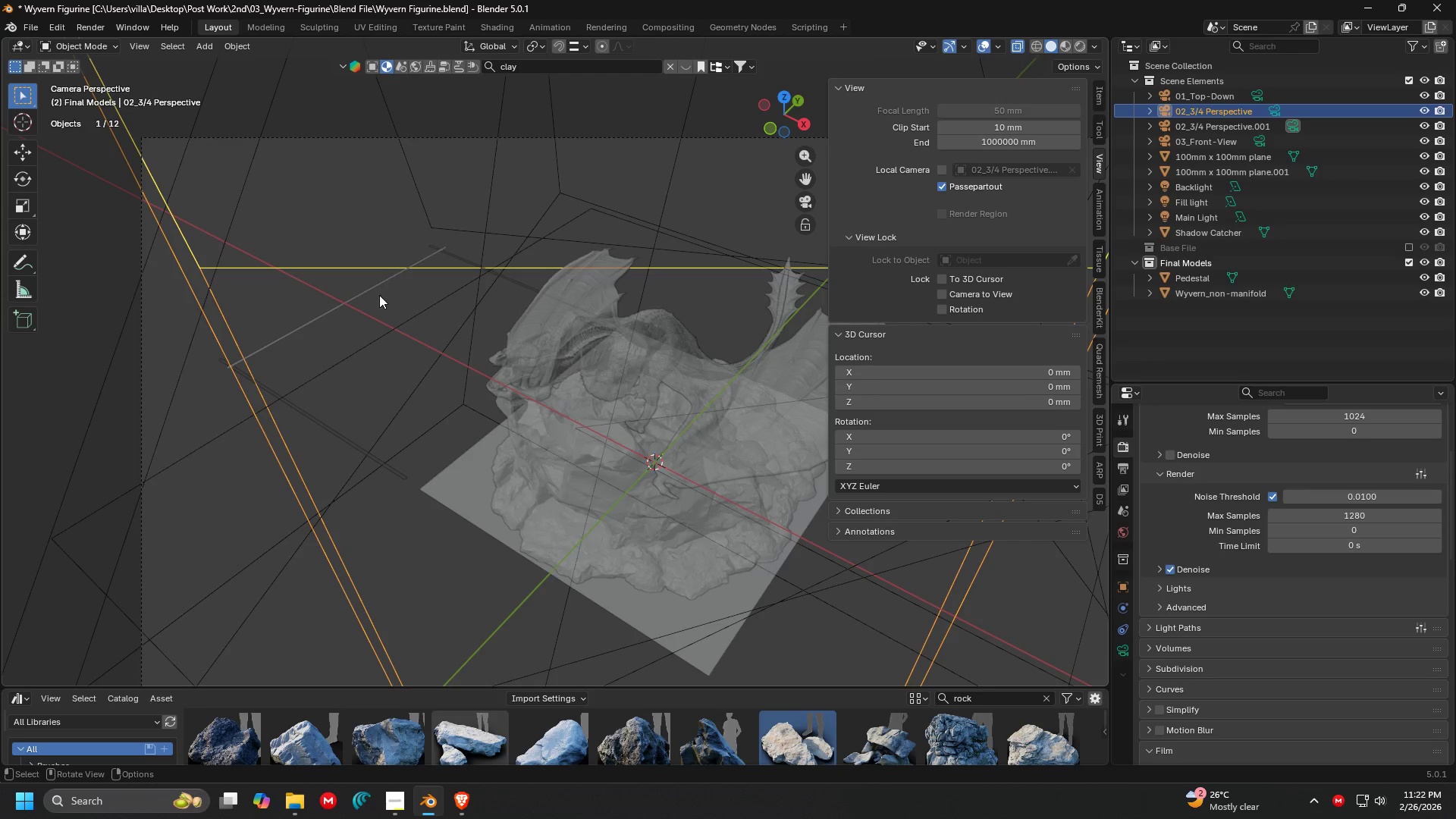 
left_click([357, 298])
 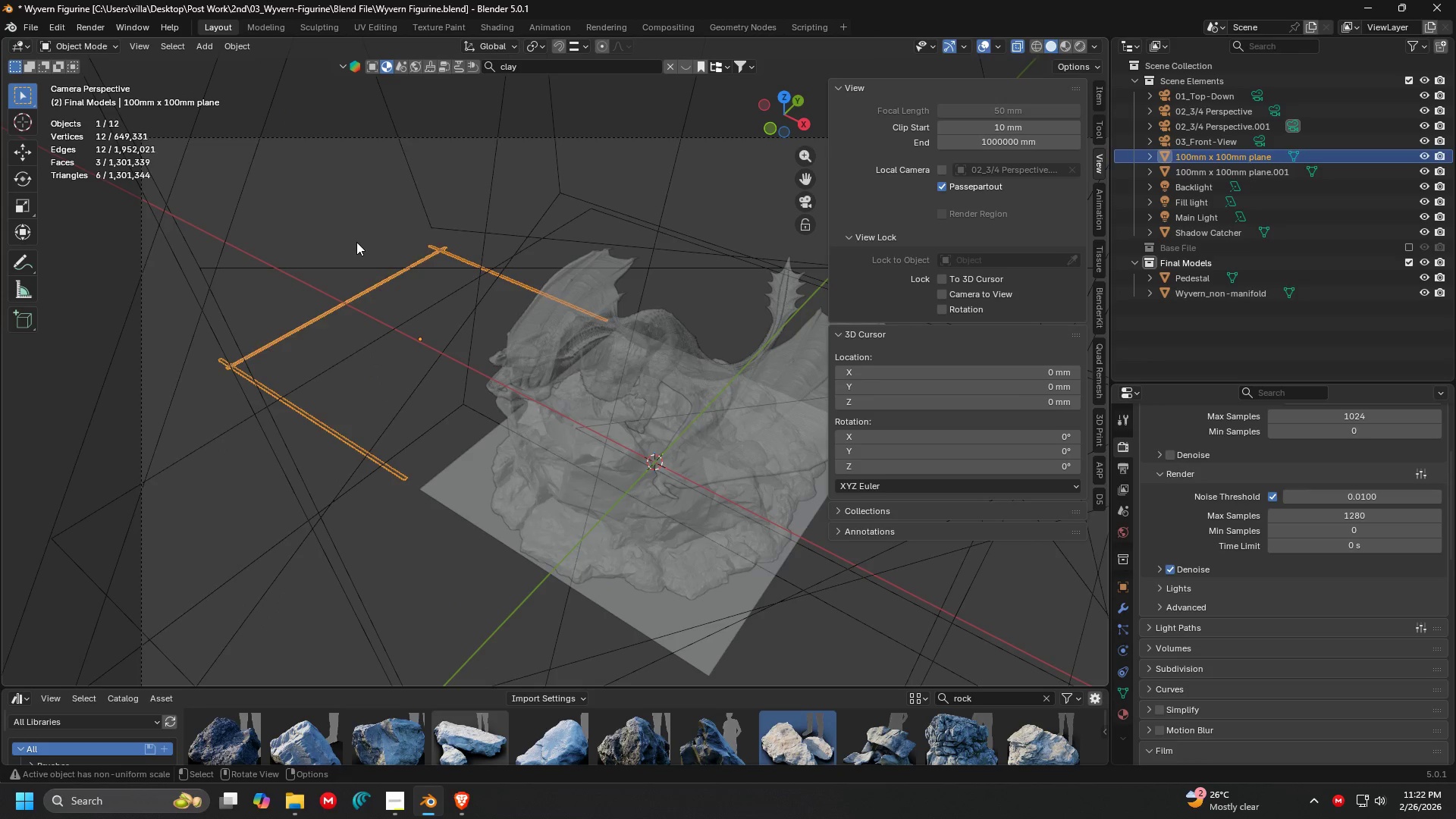 
left_click([356, 242])
 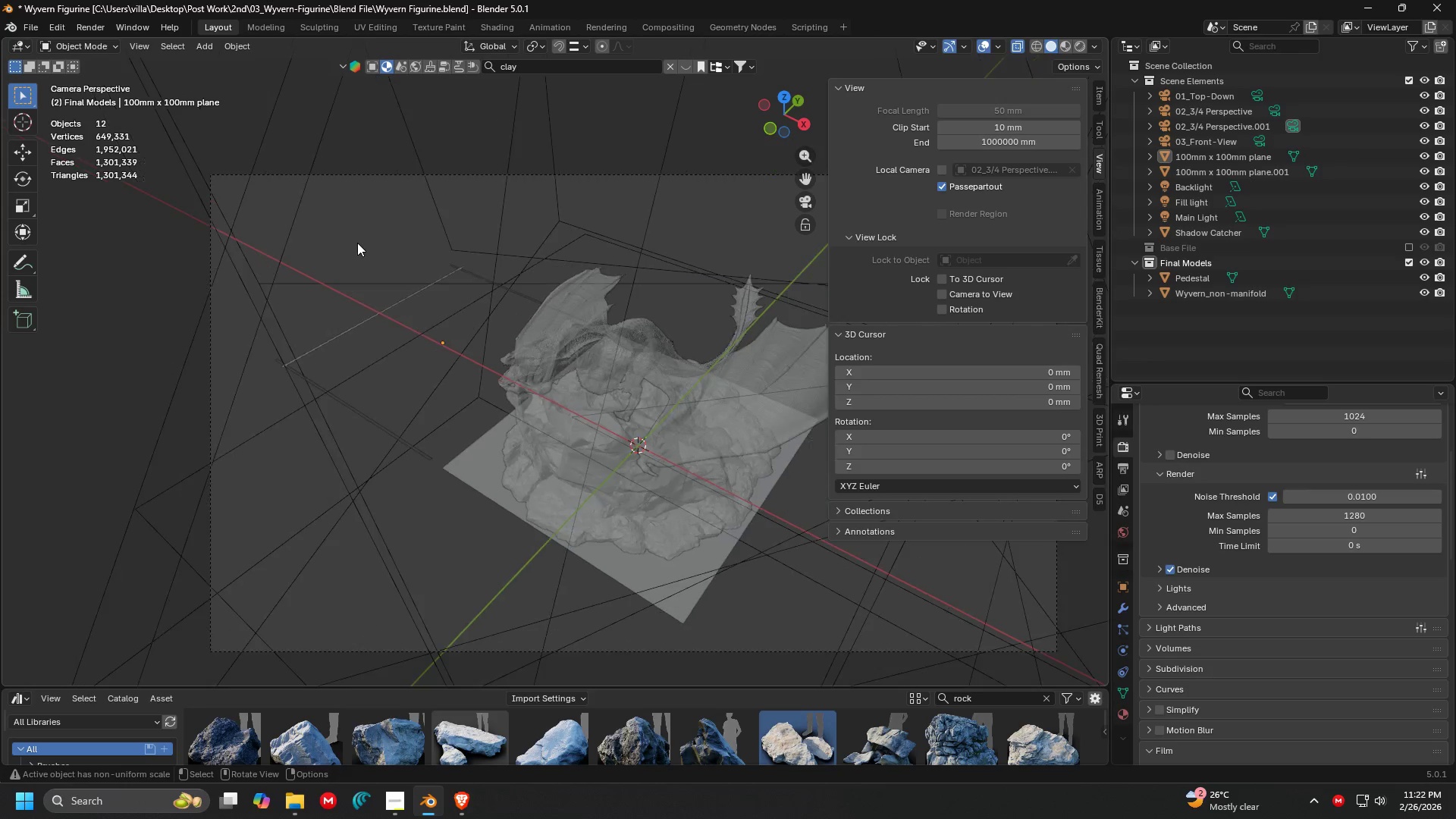 
key(Shift+ShiftLeft)
 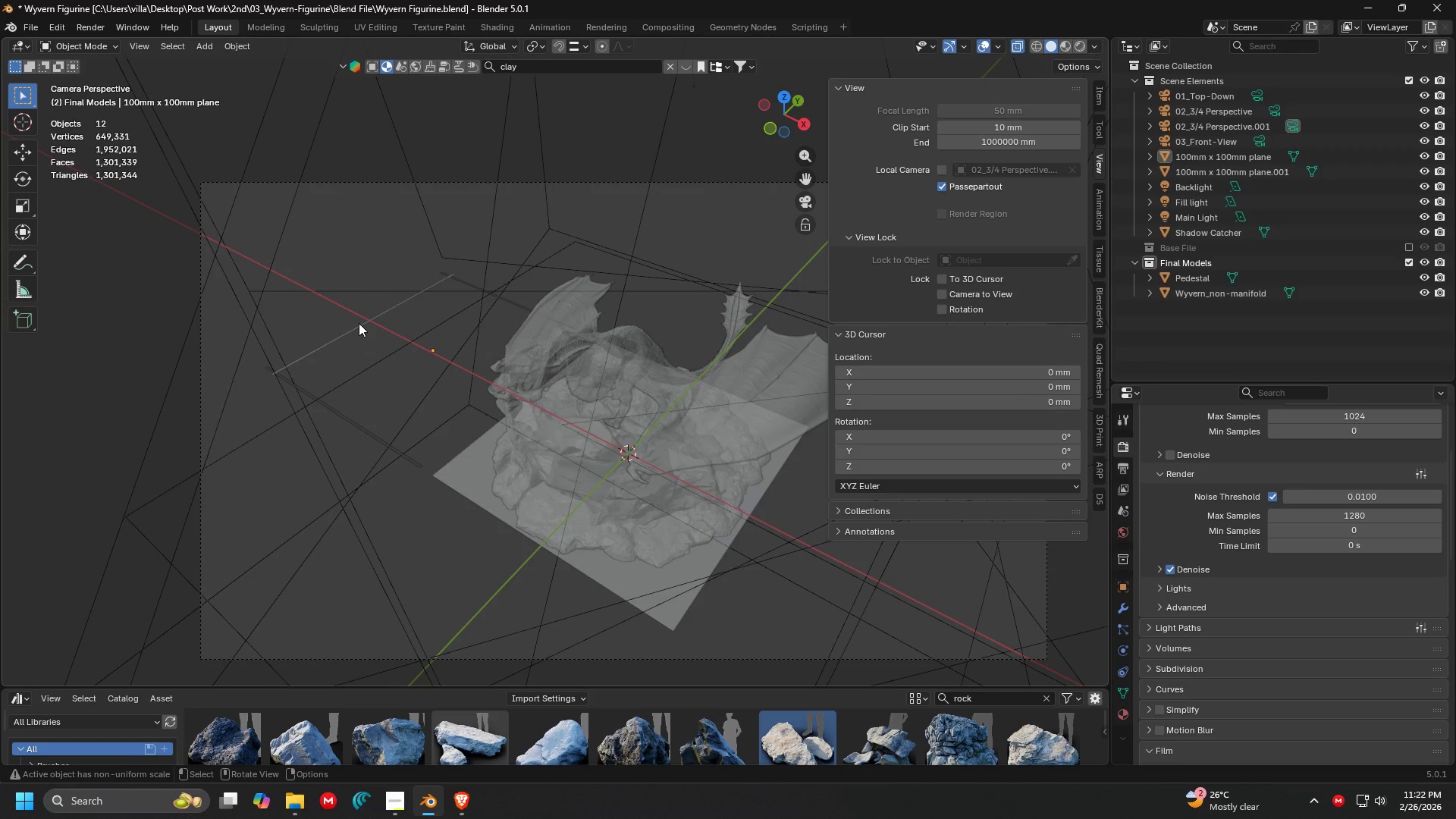 
scroll: coordinate [357, 243], scroll_direction: down, amount: 1.0
 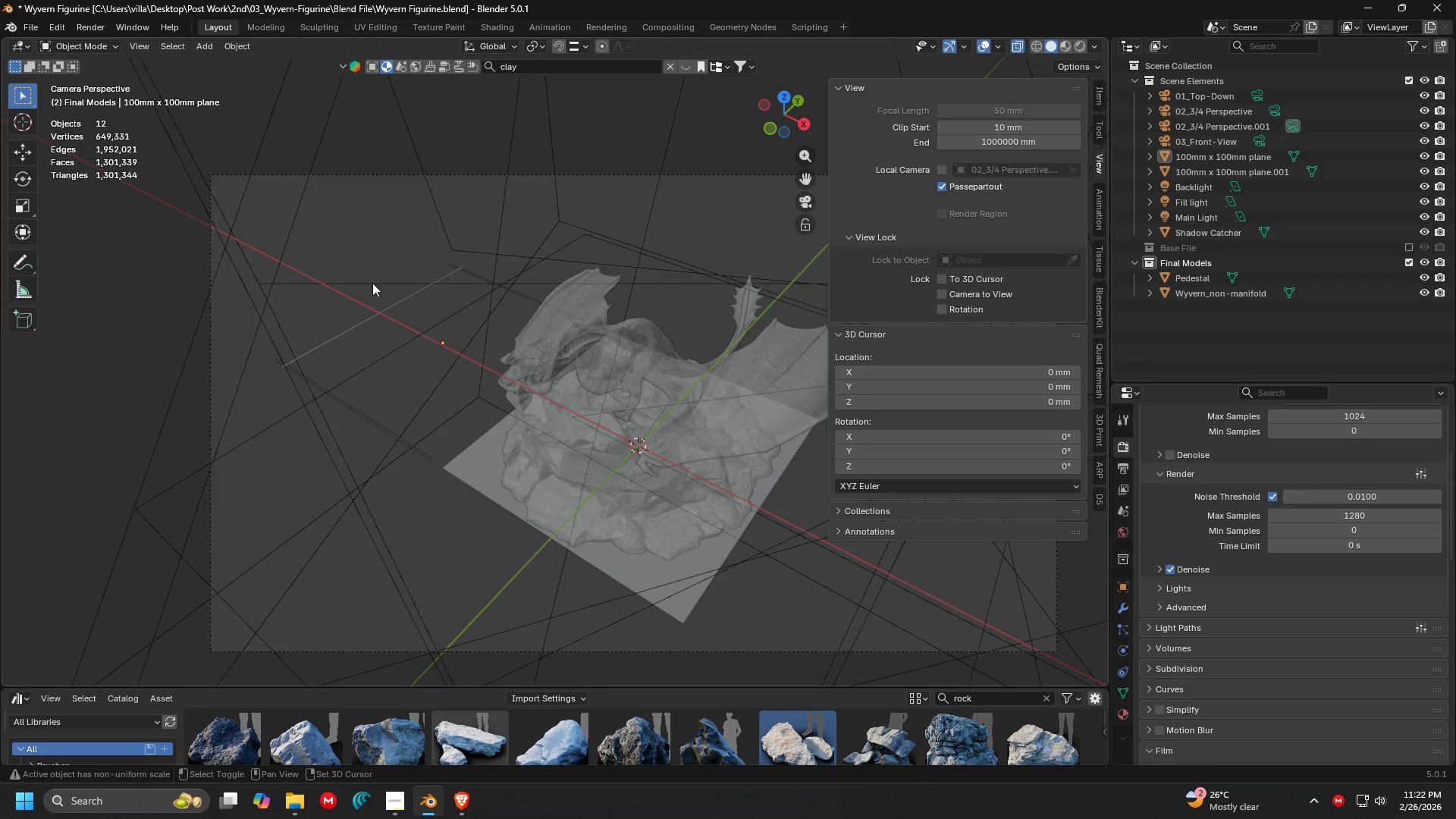 
left_click([359, 325])
 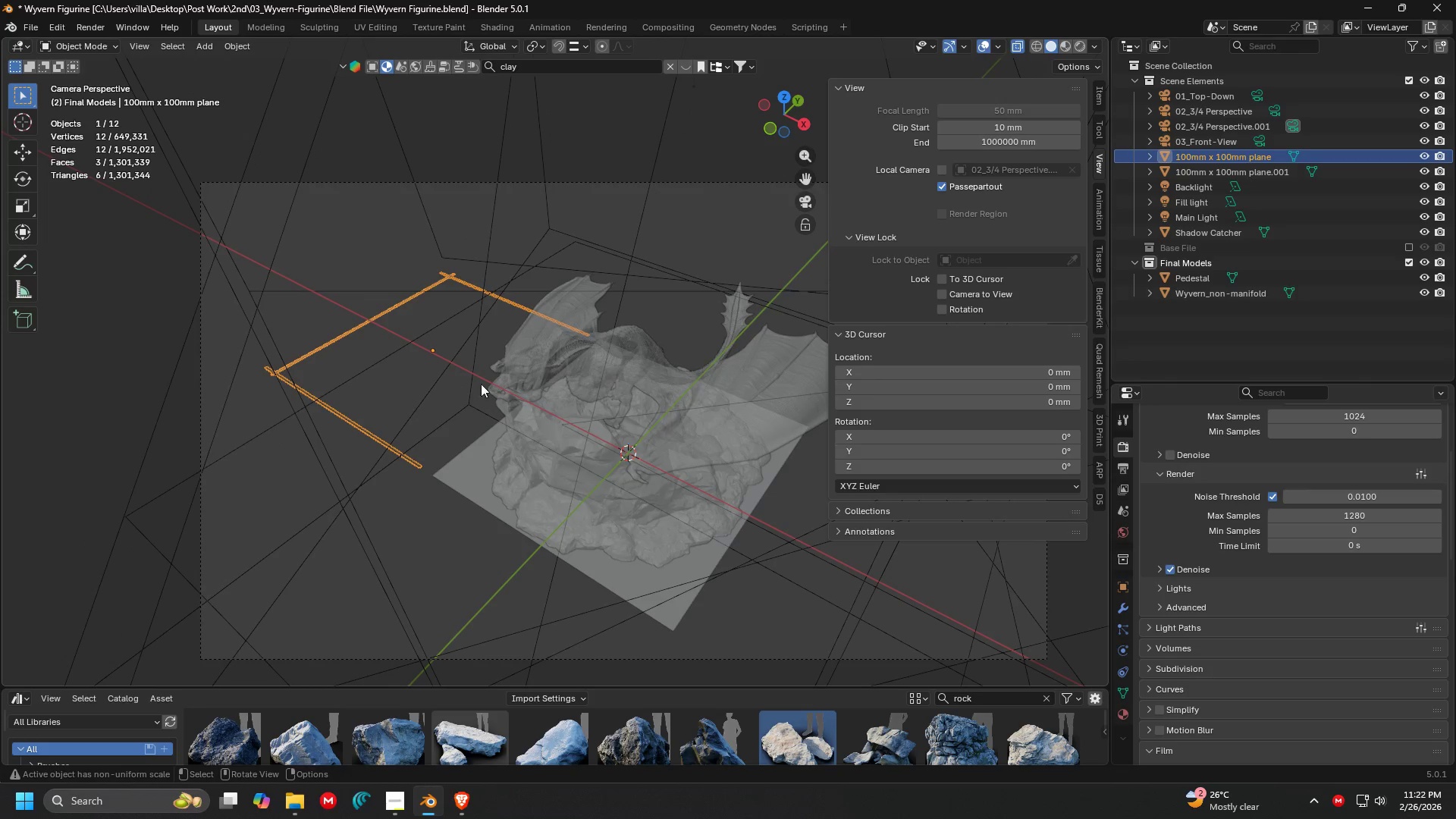 
key(Shift+D)
 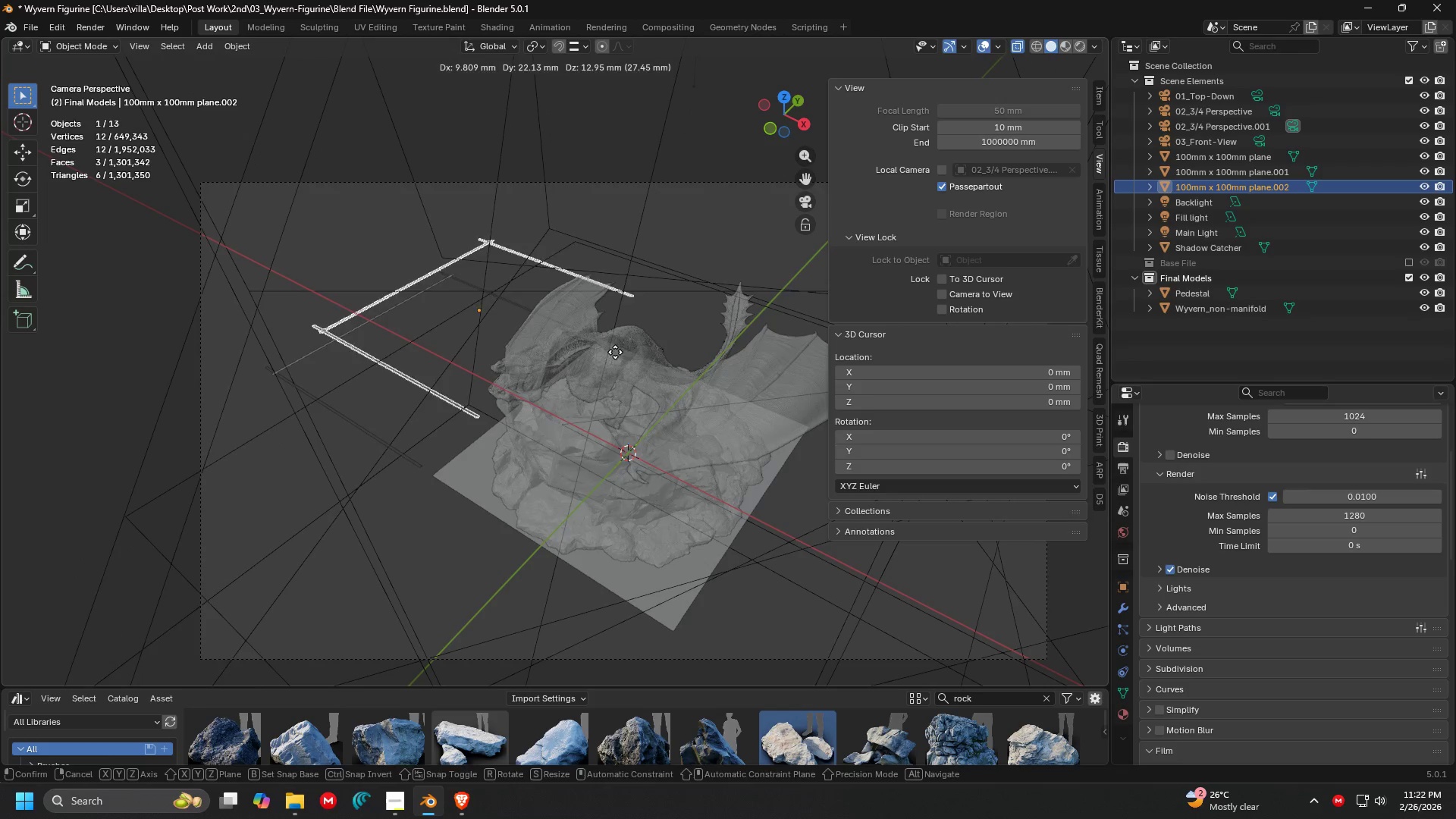 
right_click([617, 351])
 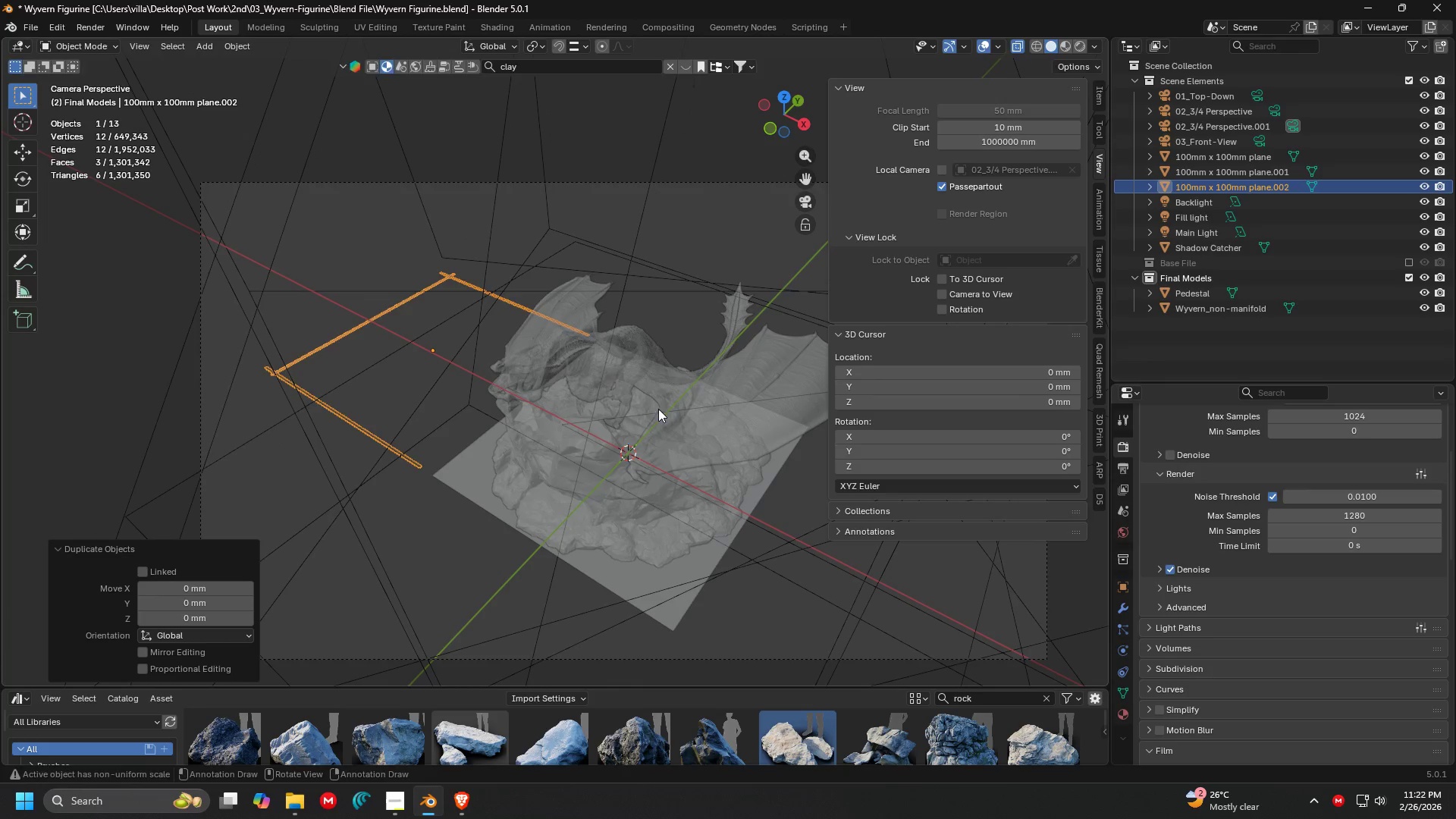 
type(rz90-0)
key(Backspace)
 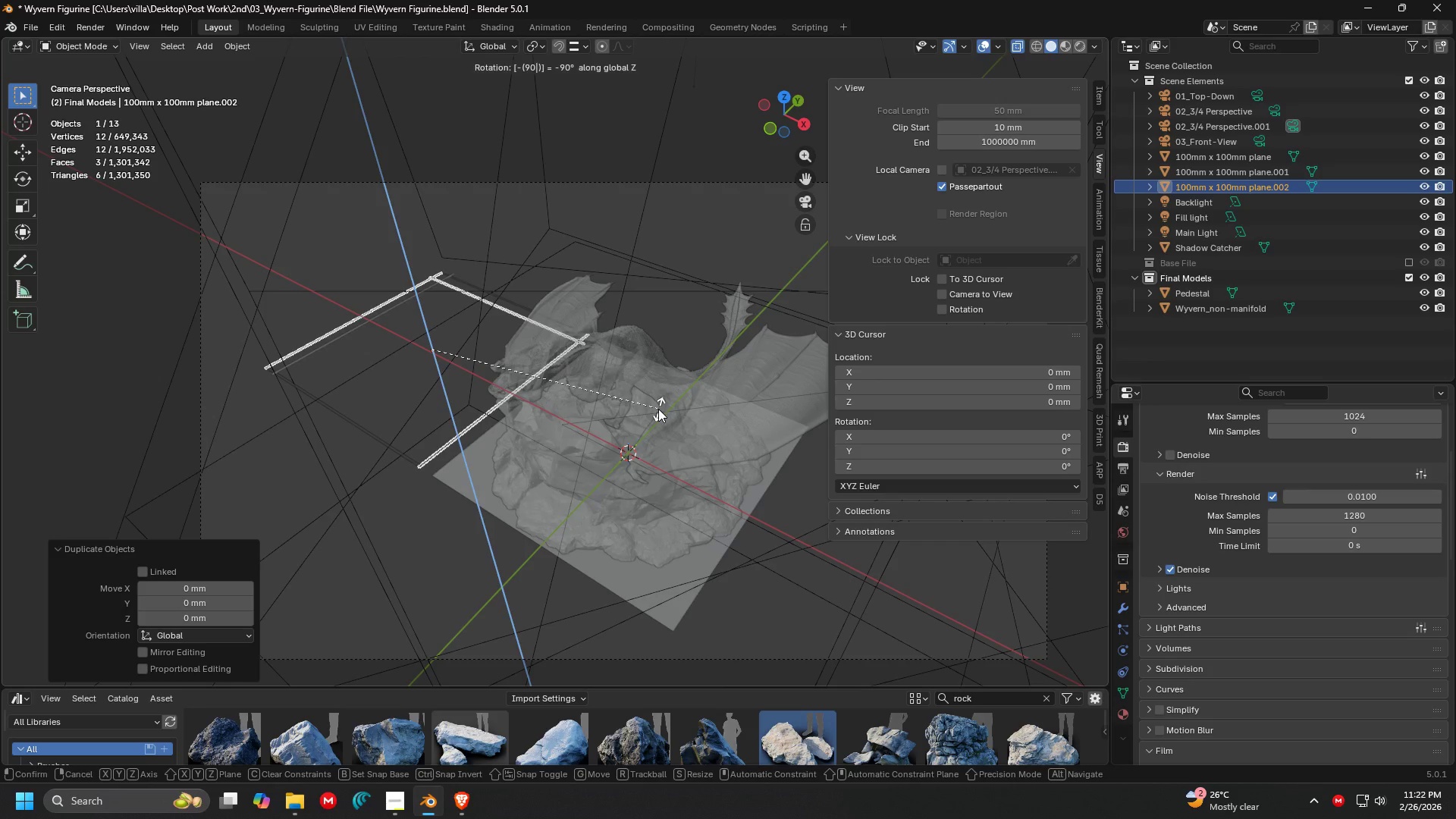 
key(Enter)
 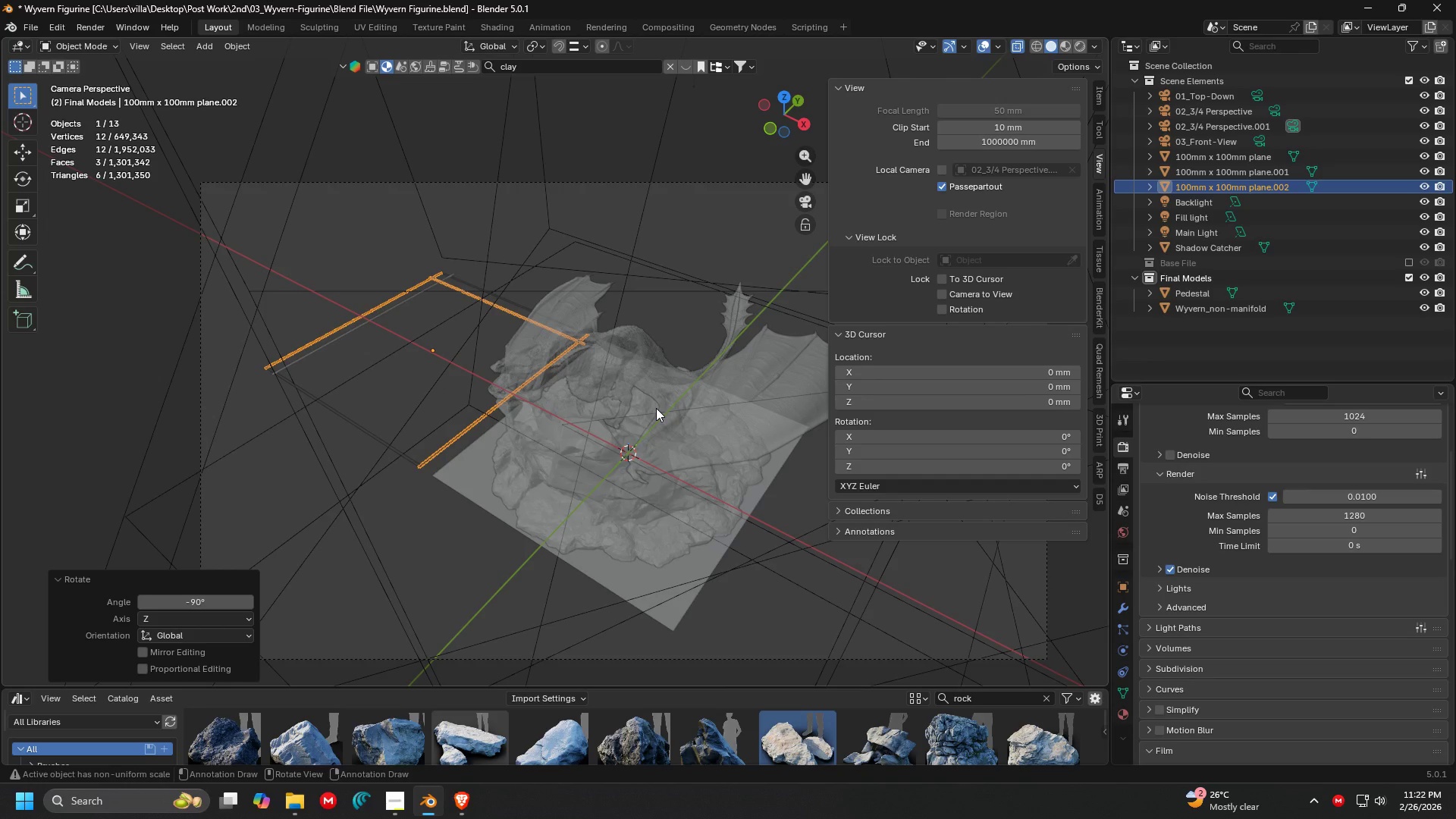 
key(7)
 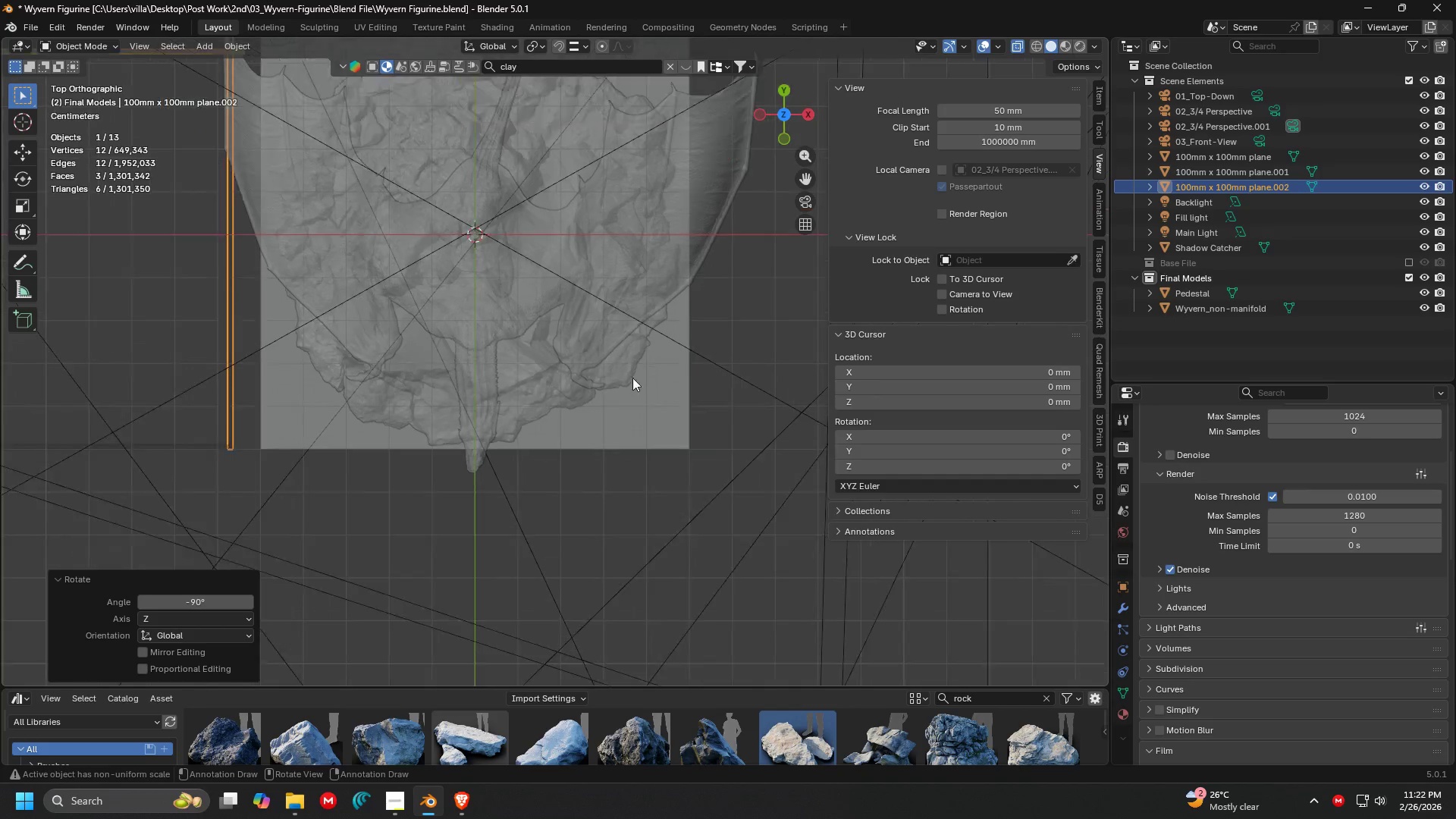 
hold_key(key=ShiftLeft, duration=0.31)
 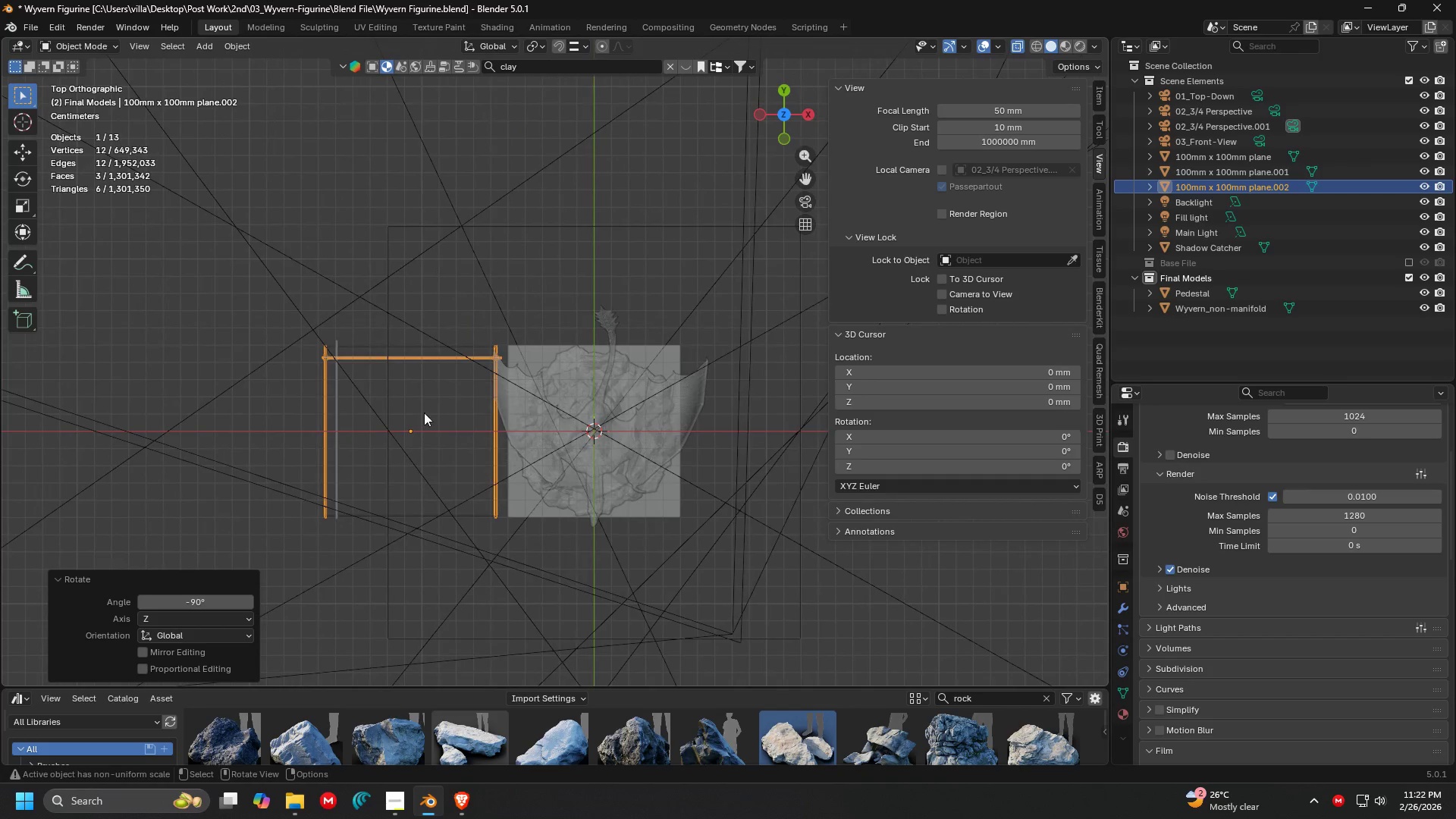 
scroll: coordinate [579, 359], scroll_direction: down, amount: 6.0
 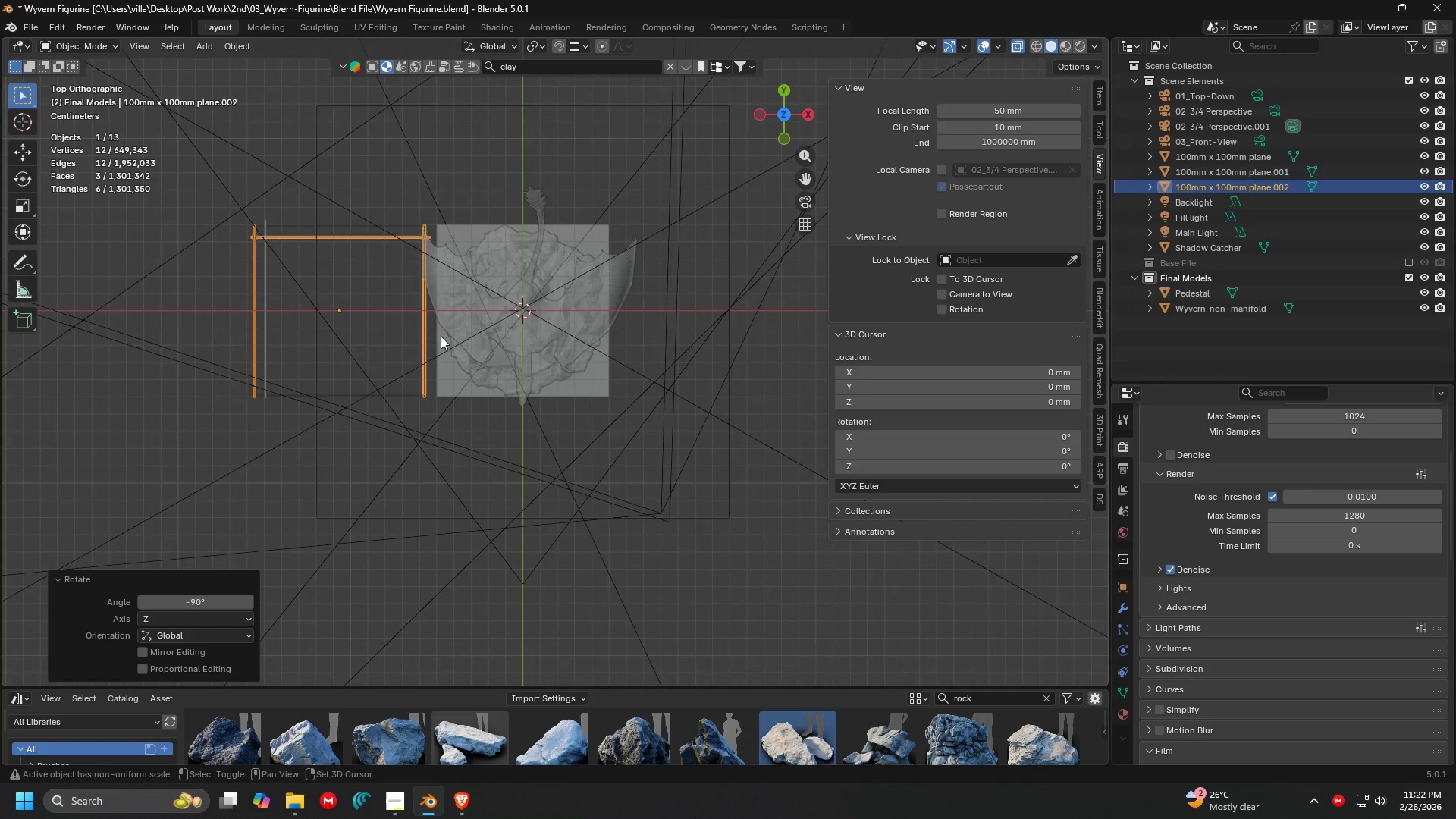 
key(G)
 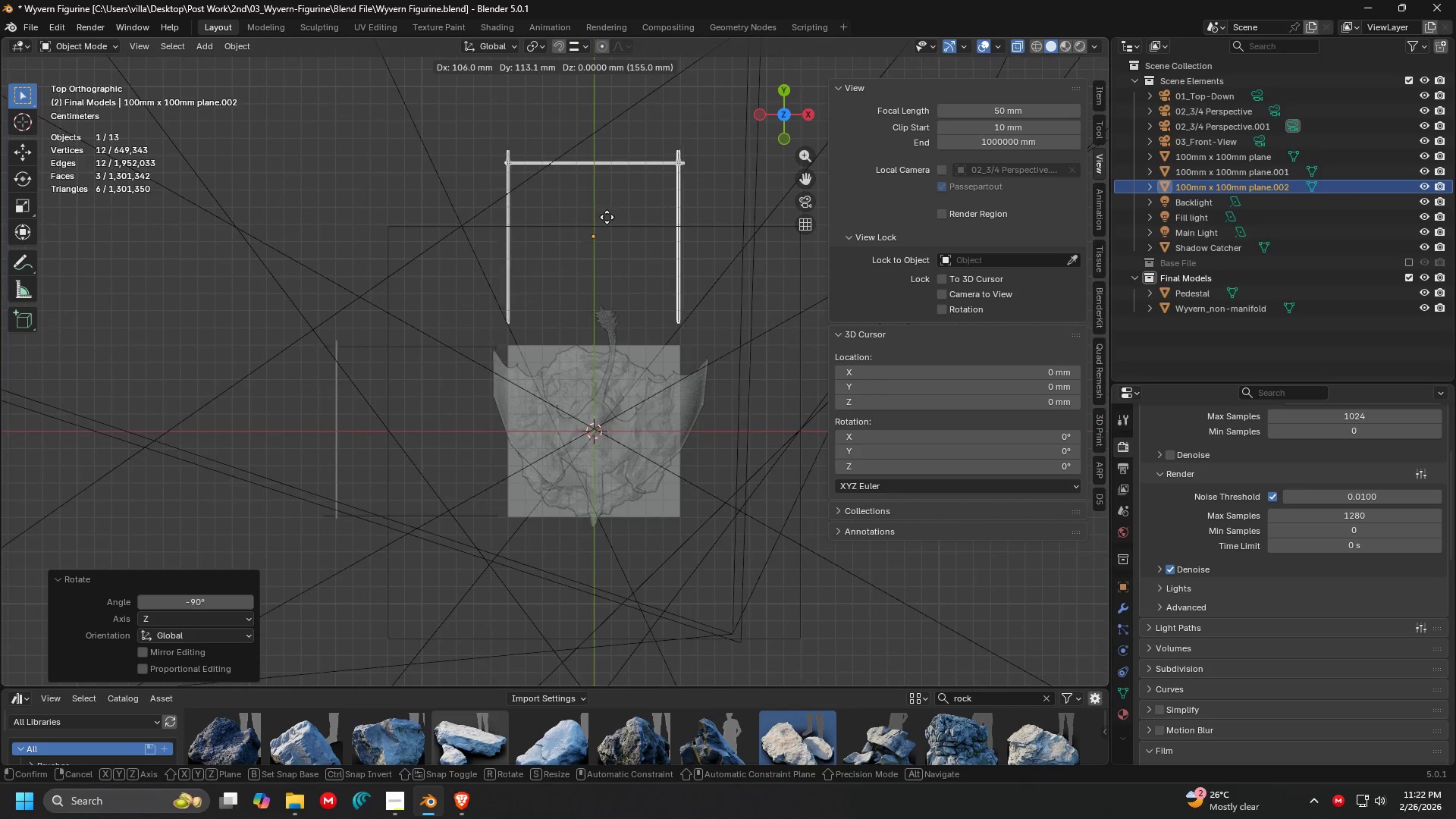 
left_click([605, 223])
 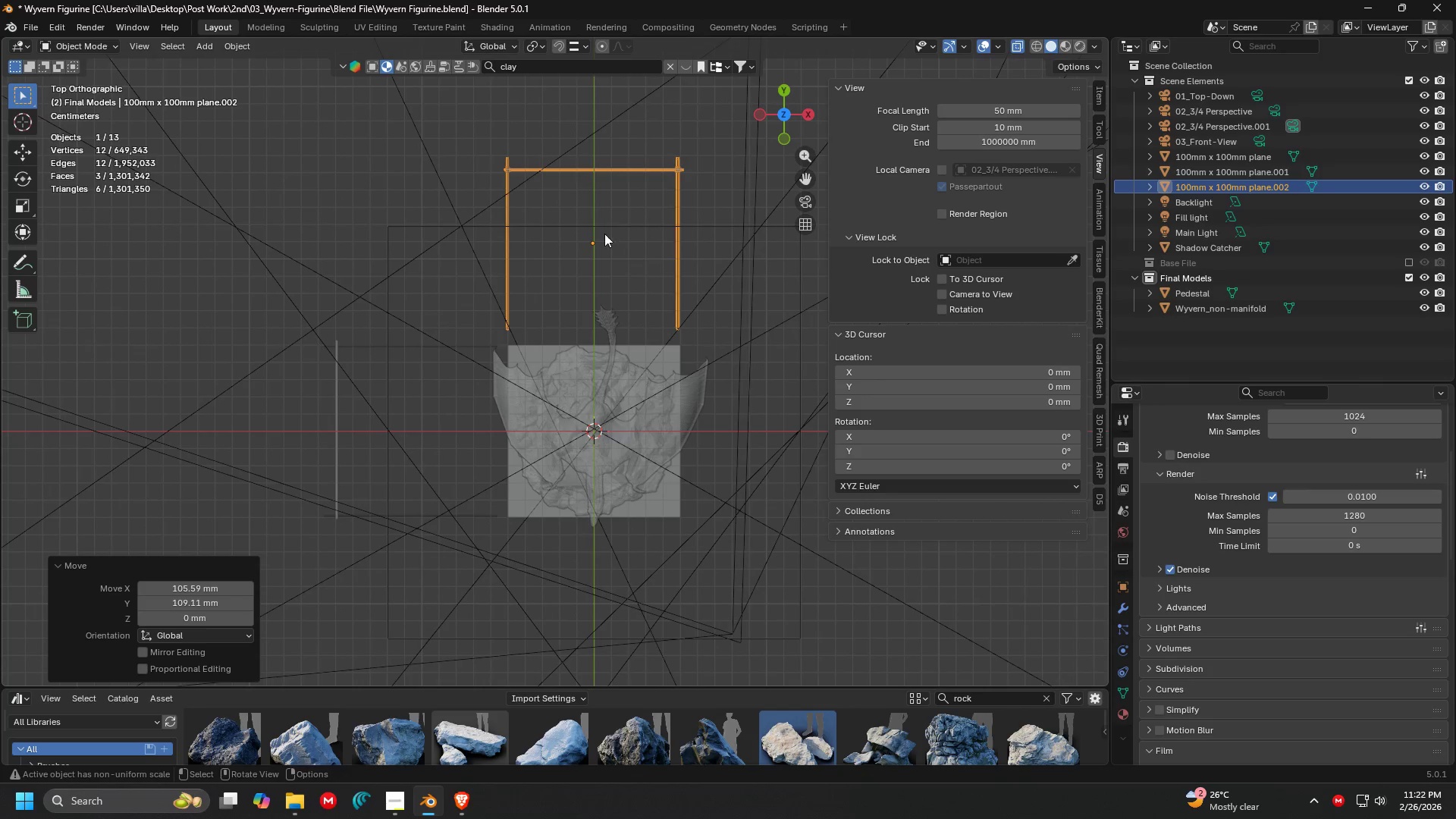 
key(Shift+ShiftLeft)
 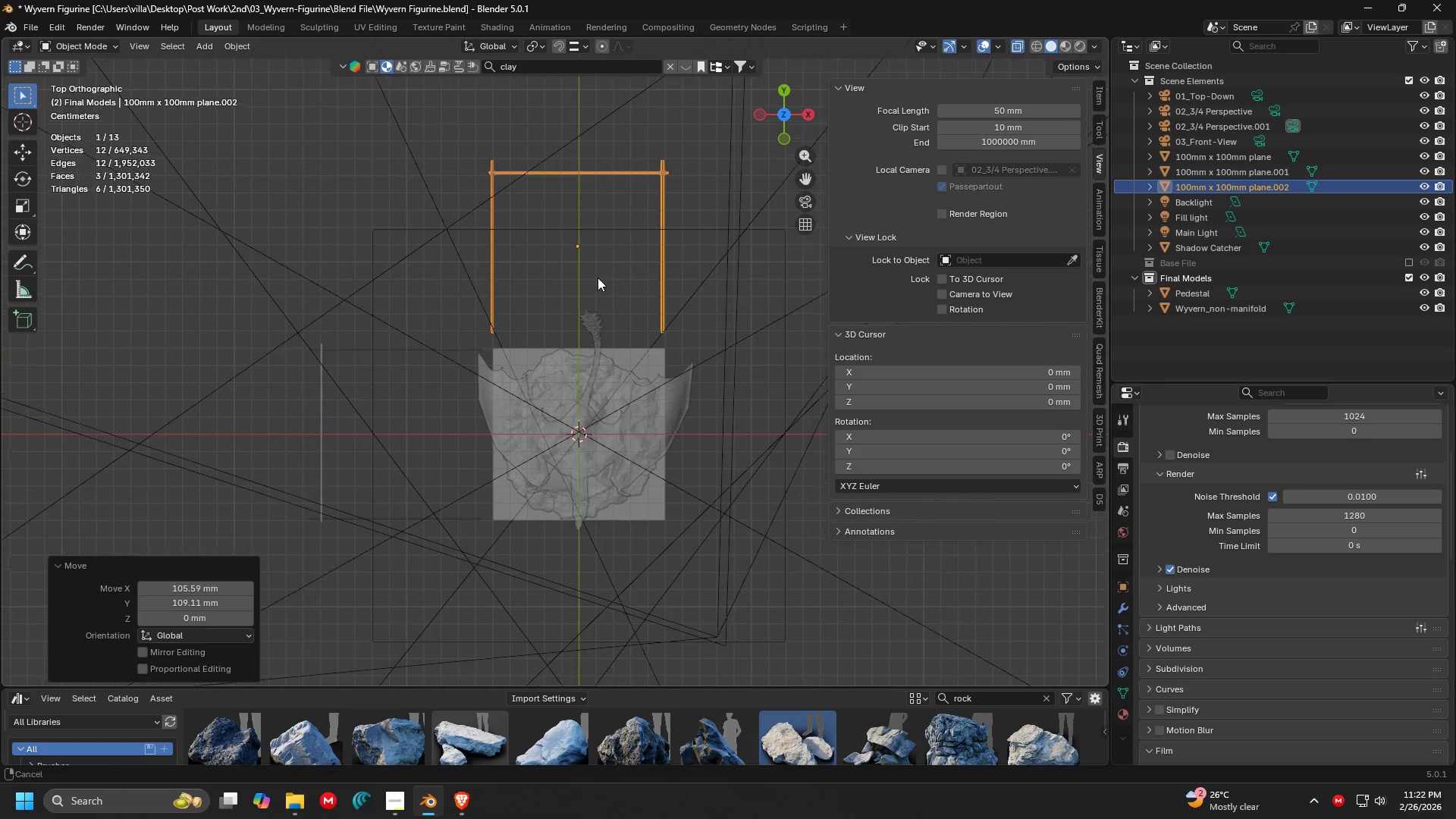 
key(G)
 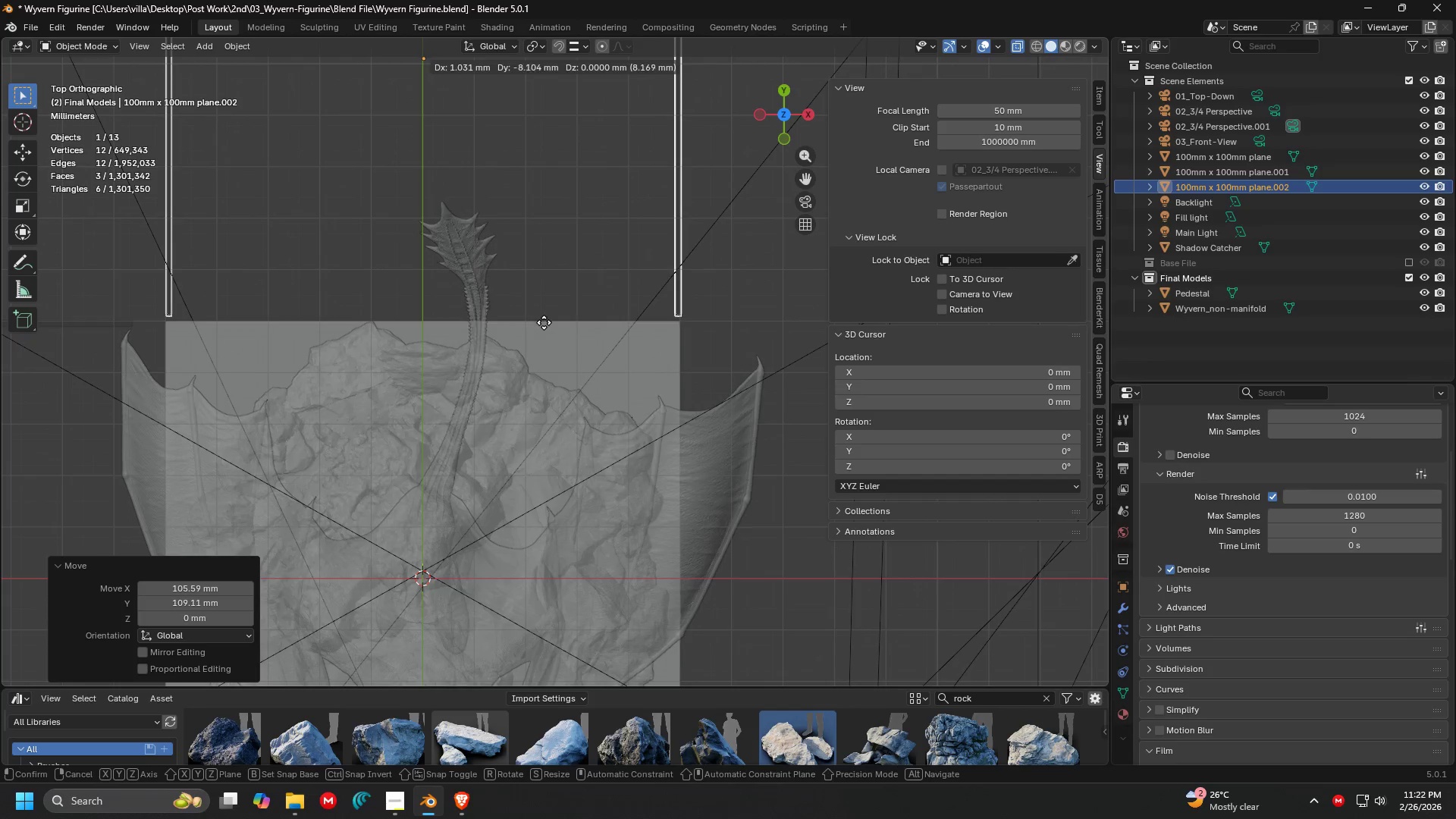 
scroll: coordinate [534, 276], scroll_direction: up, amount: 6.0
 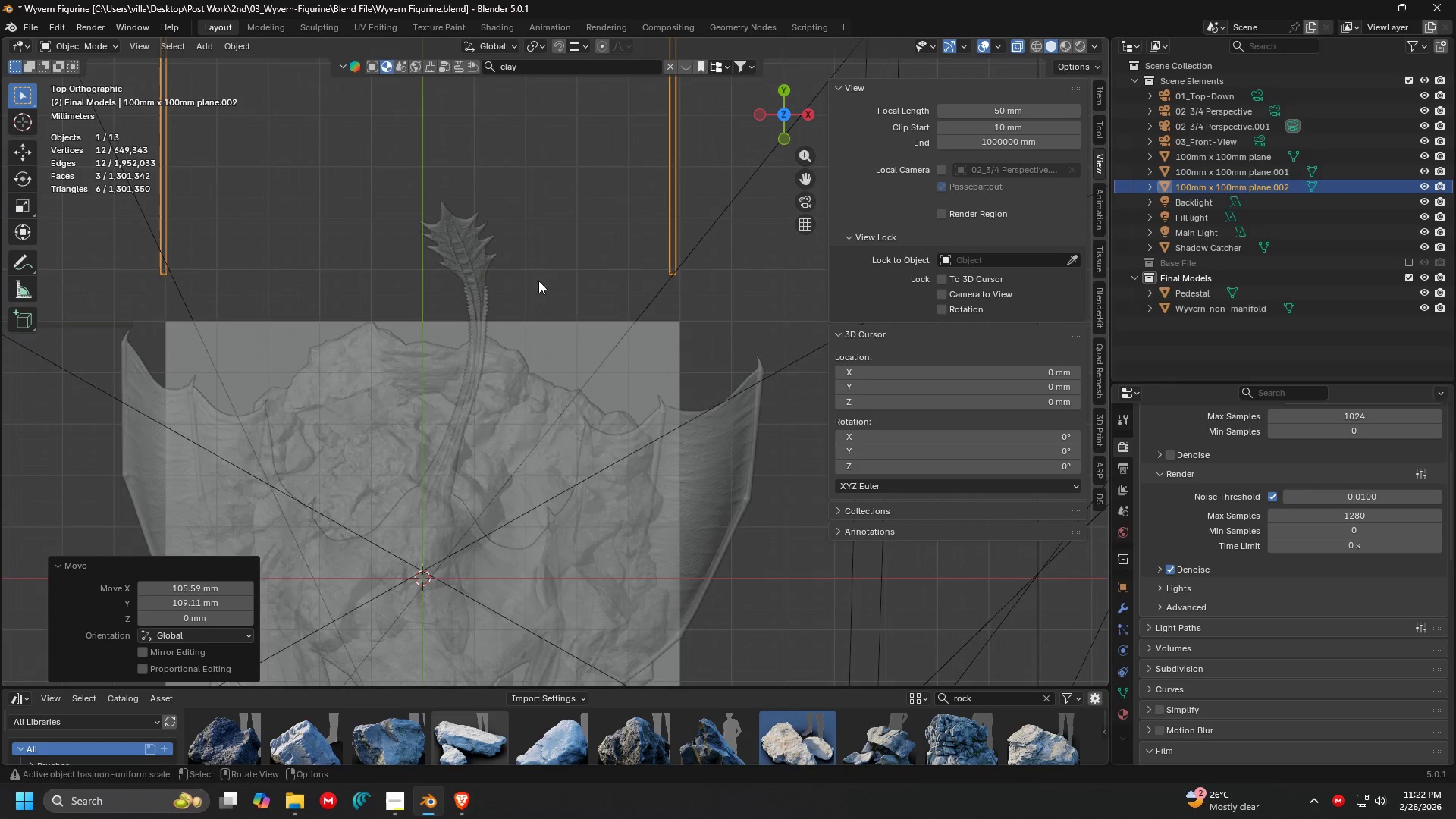 
left_click([544, 326])
 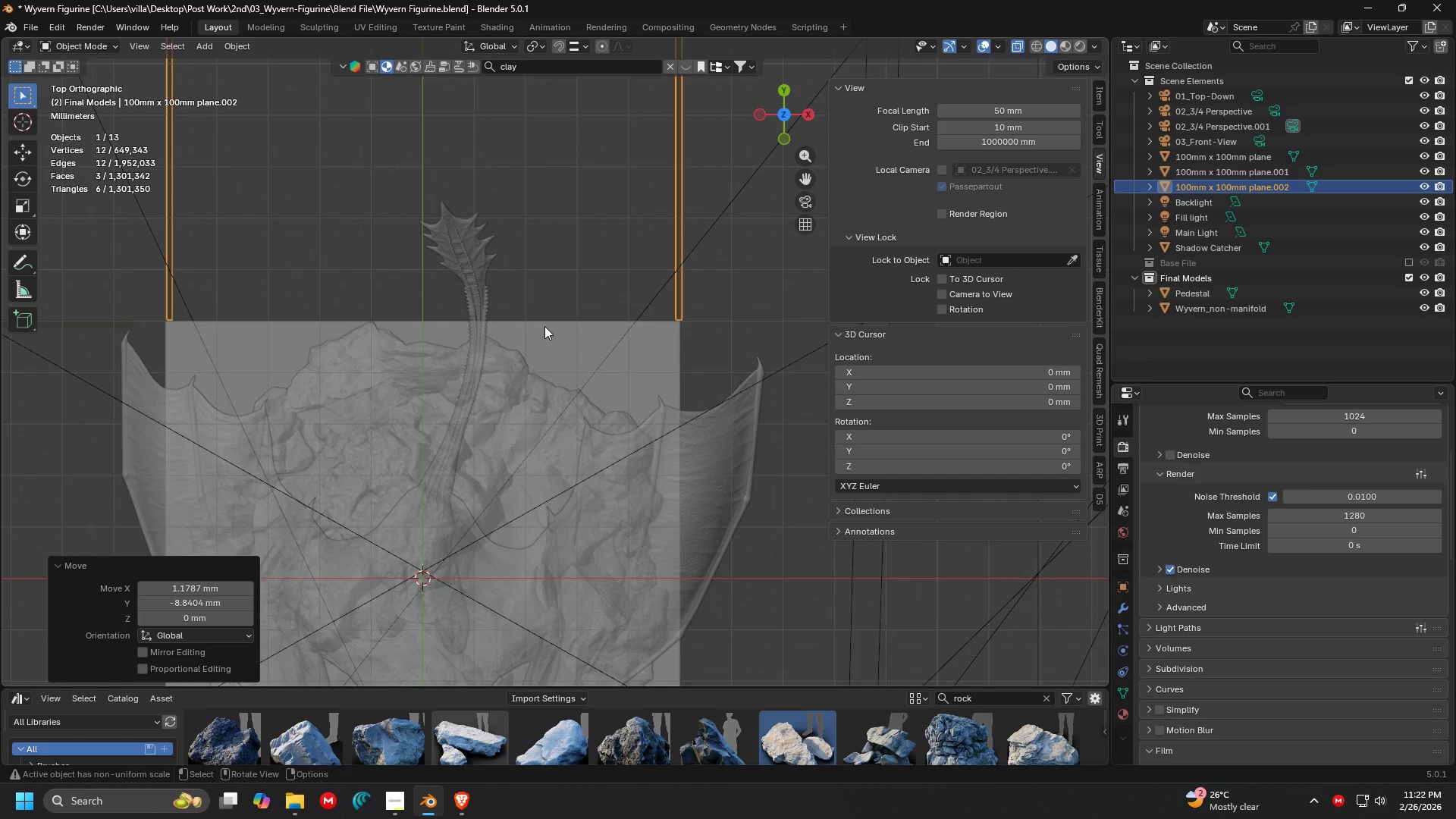 
key(G)
 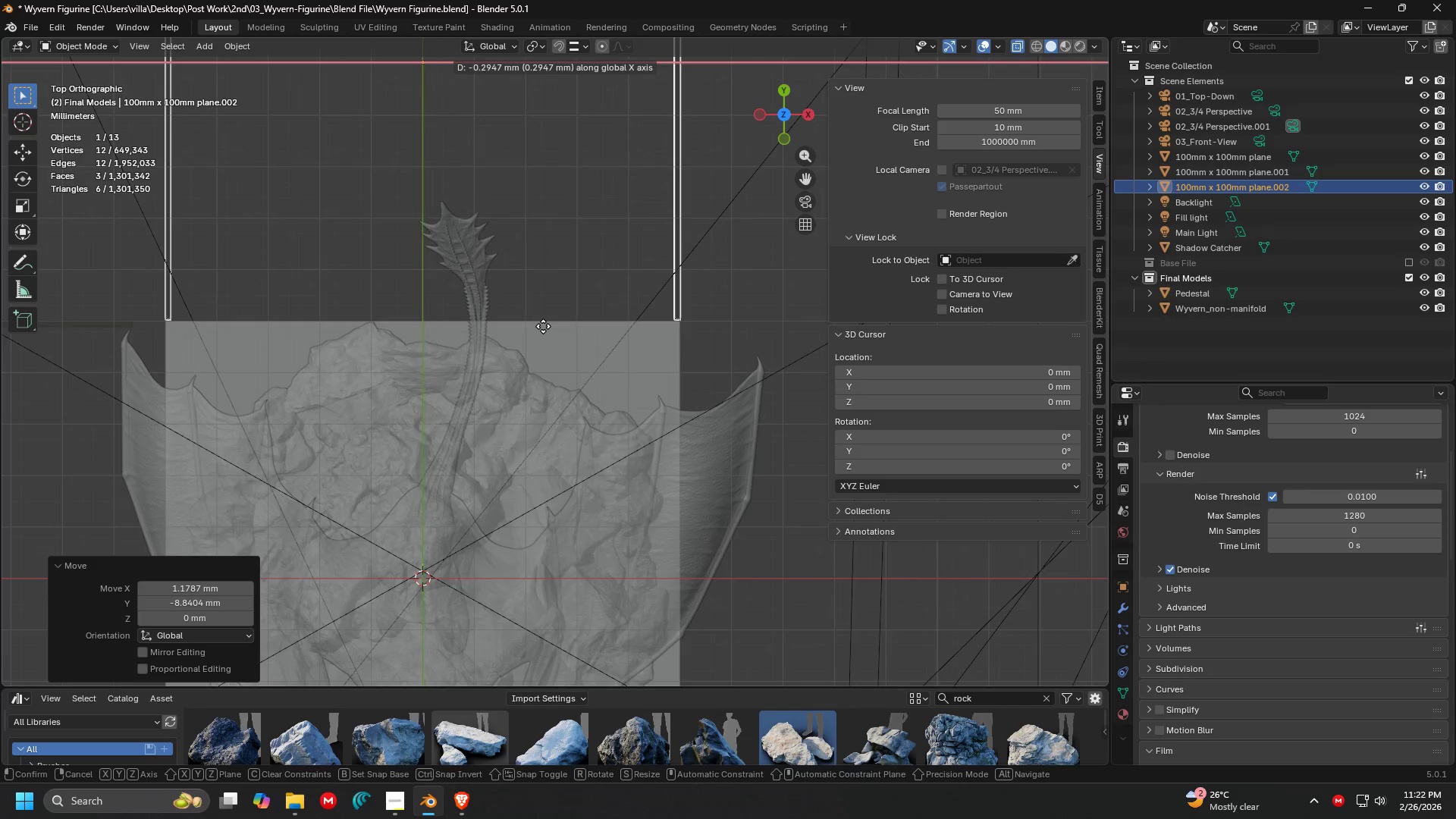 
left_click([543, 326])
 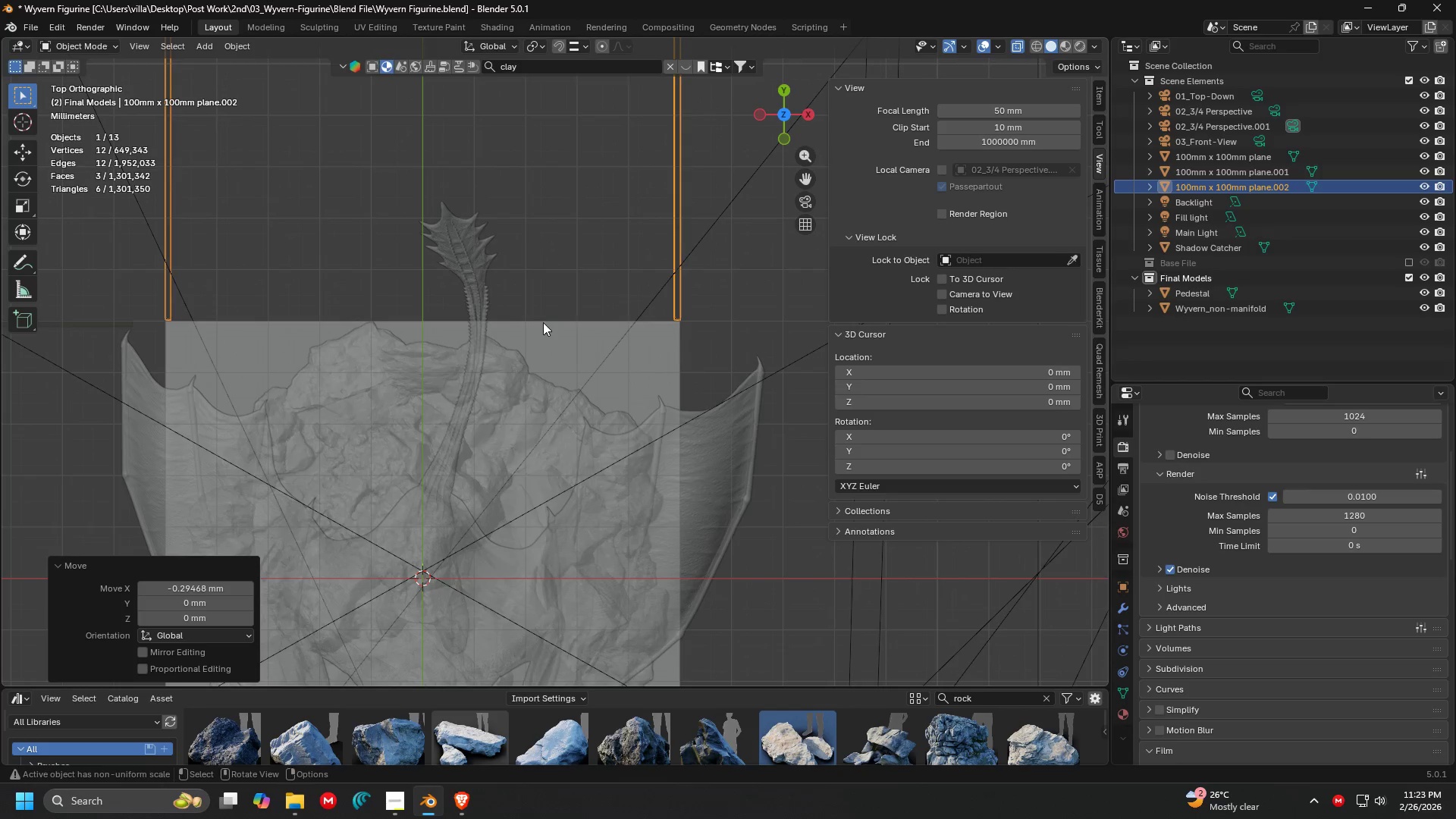 
key(G)
 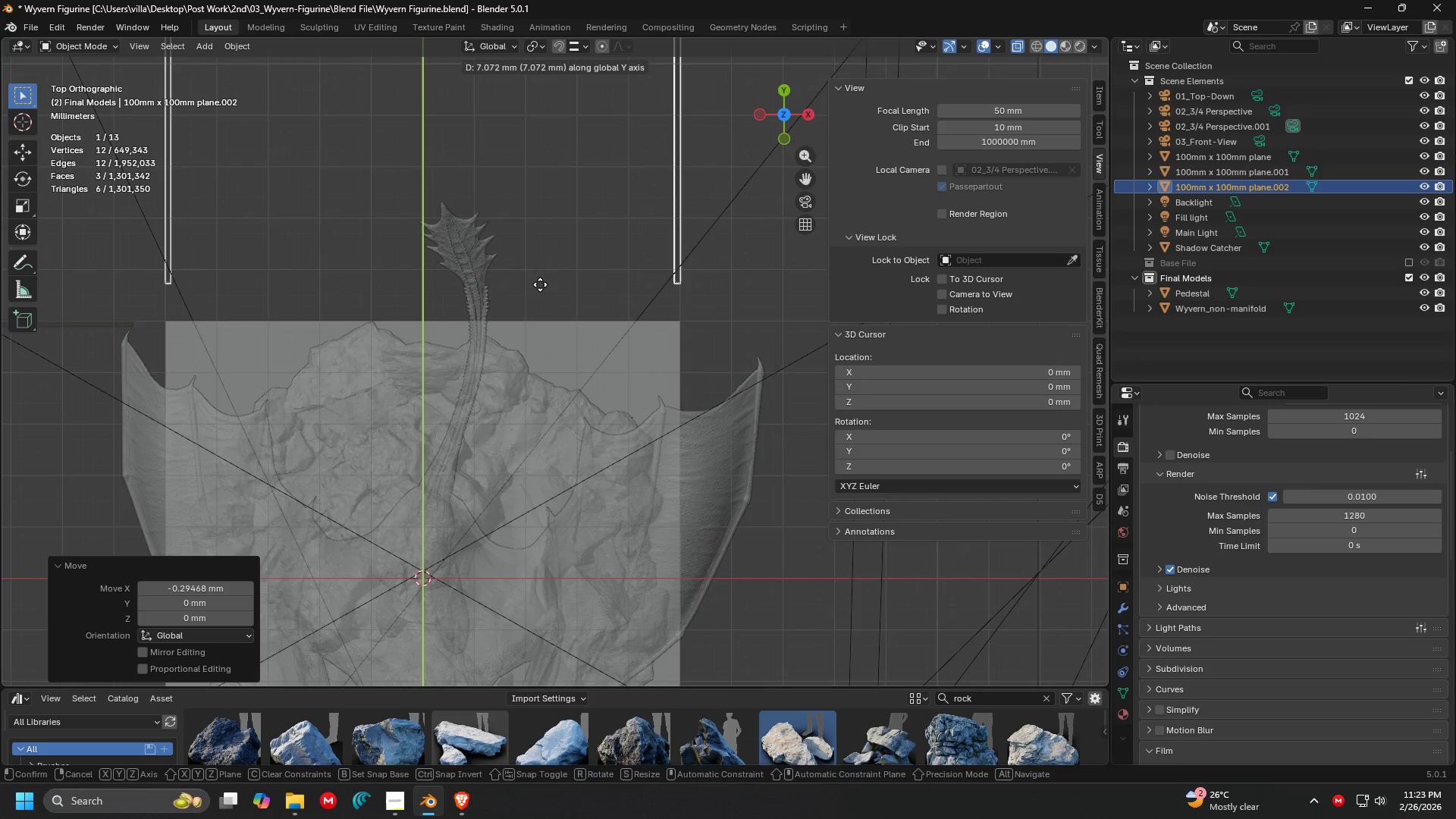 
left_click([540, 278])
 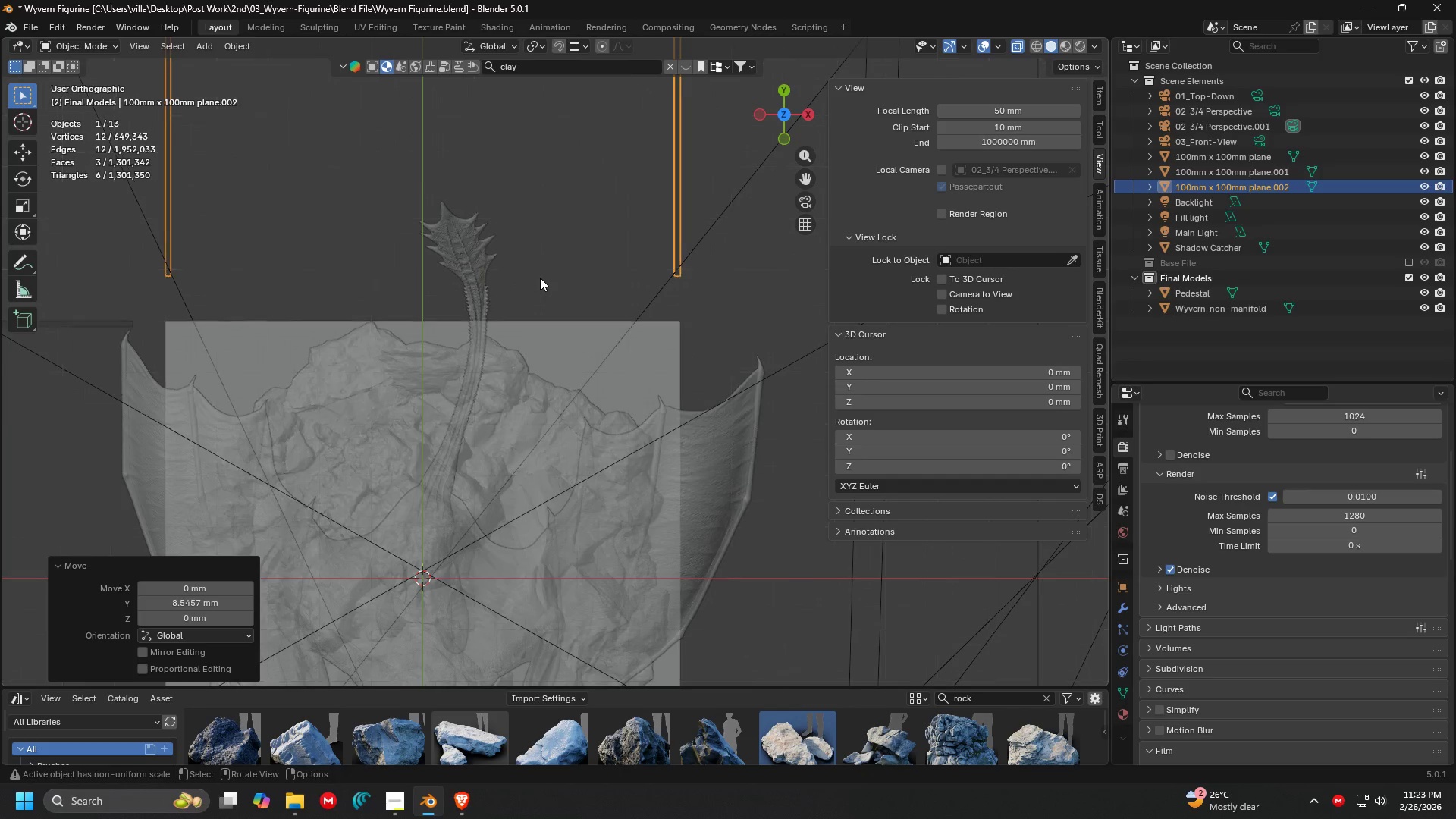 
key(1)
 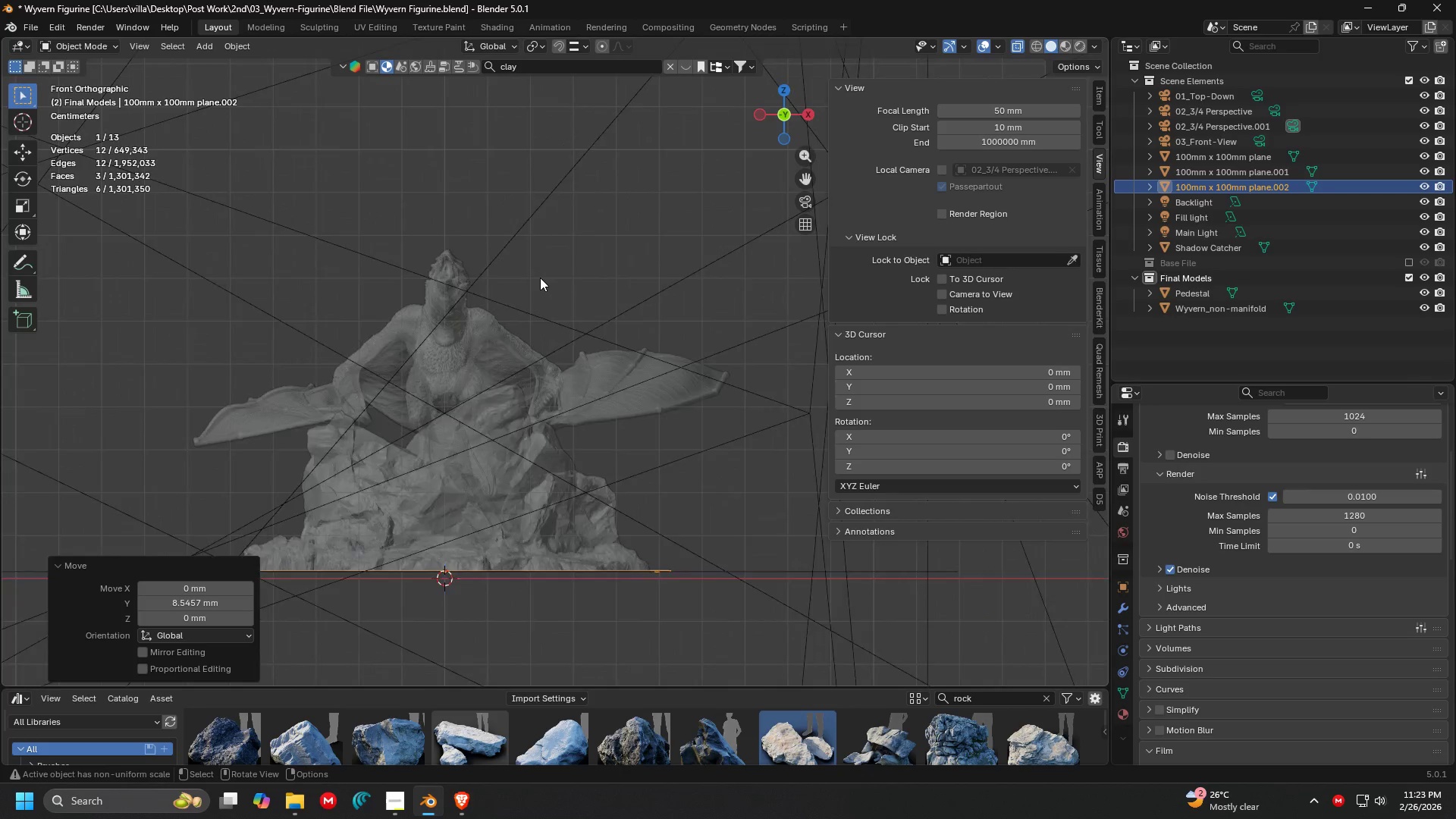 
scroll: coordinate [540, 278], scroll_direction: down, amount: 5.0
 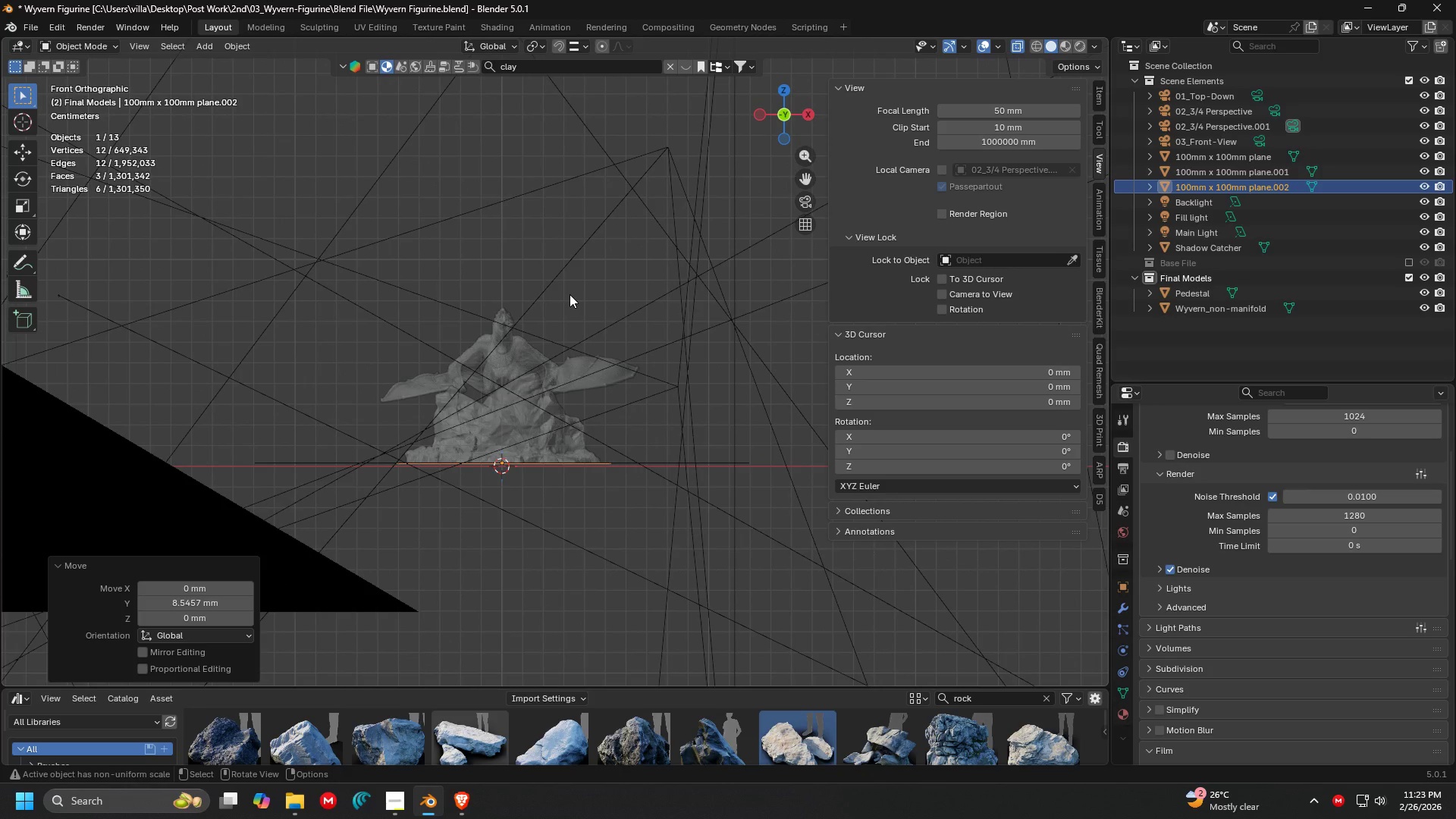 
key(0)
 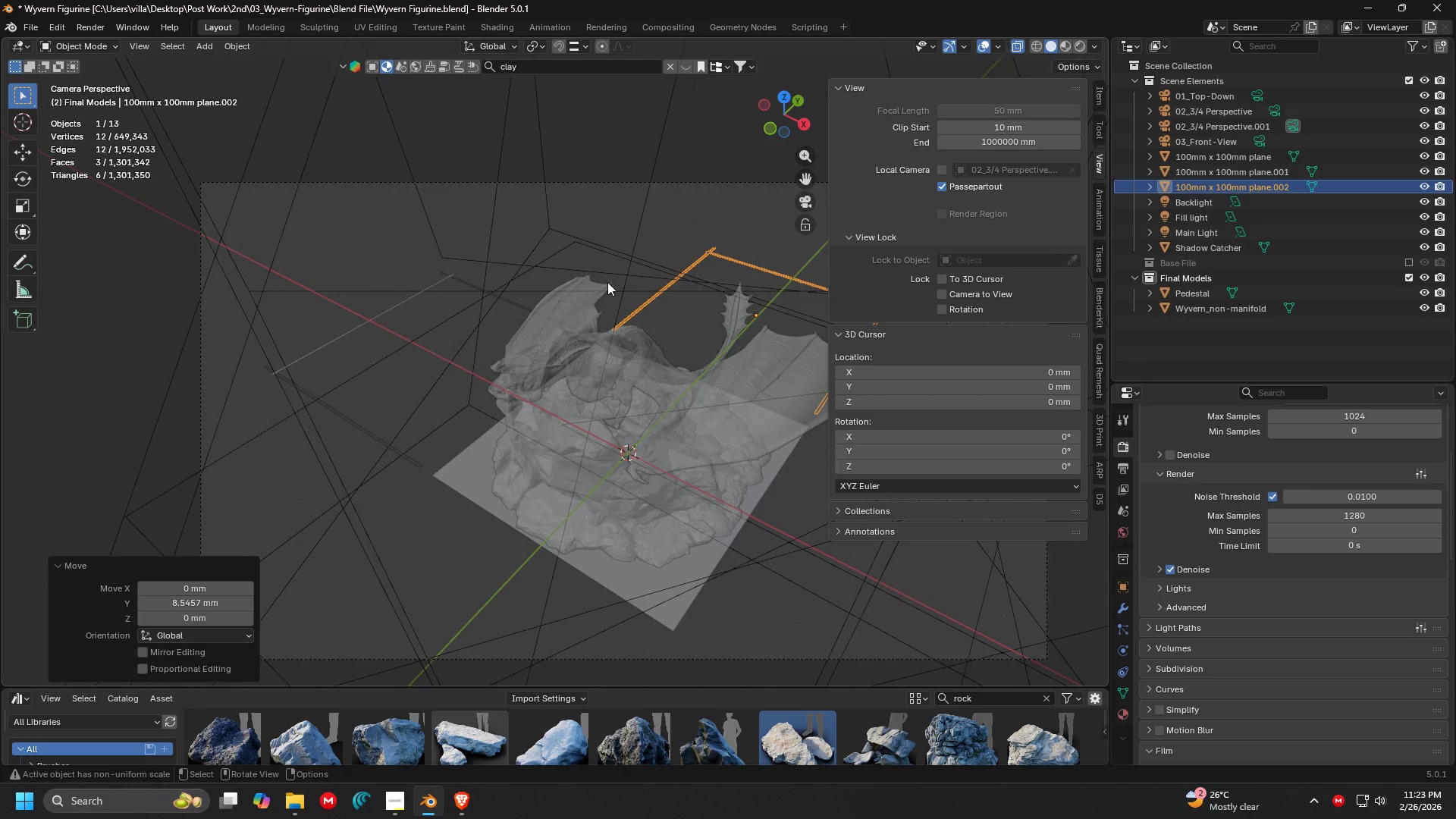 
hold_key(key=ShiftLeft, duration=0.38)
scroll: coordinate [614, 345], scroll_direction: down, amount: 2.0
 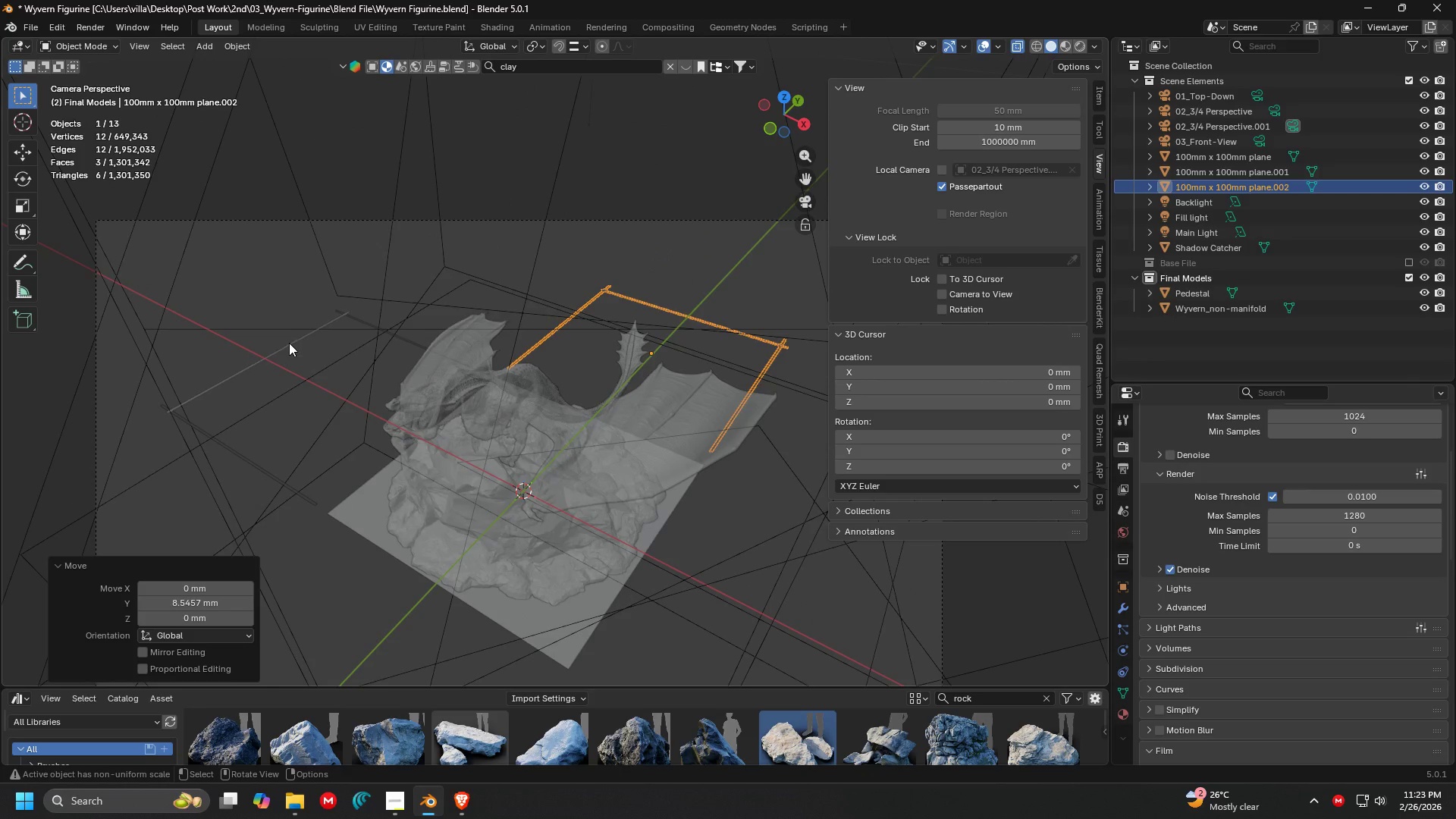 
left_click([289, 343])
 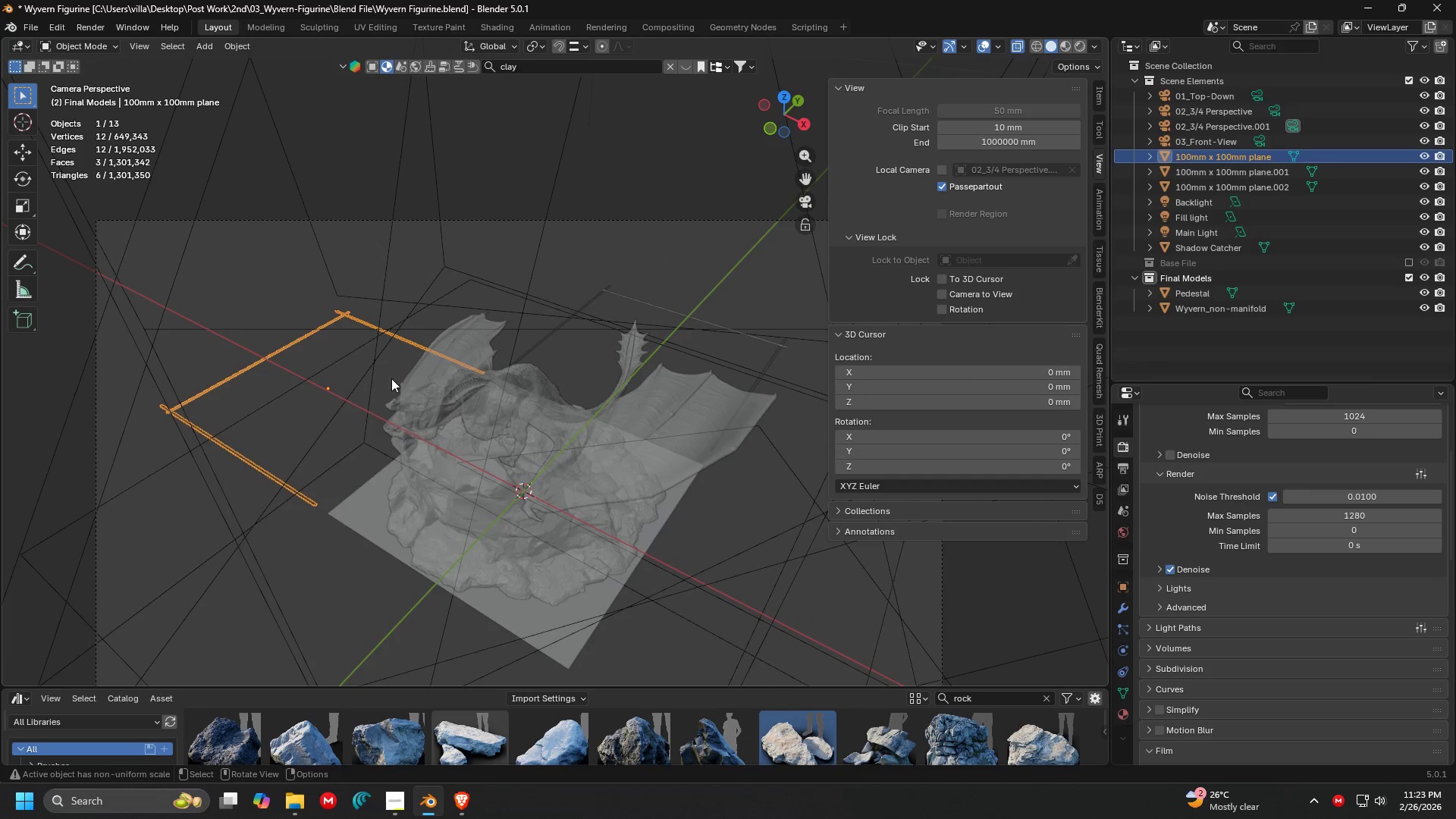 
key(Shift+ShiftLeft)
 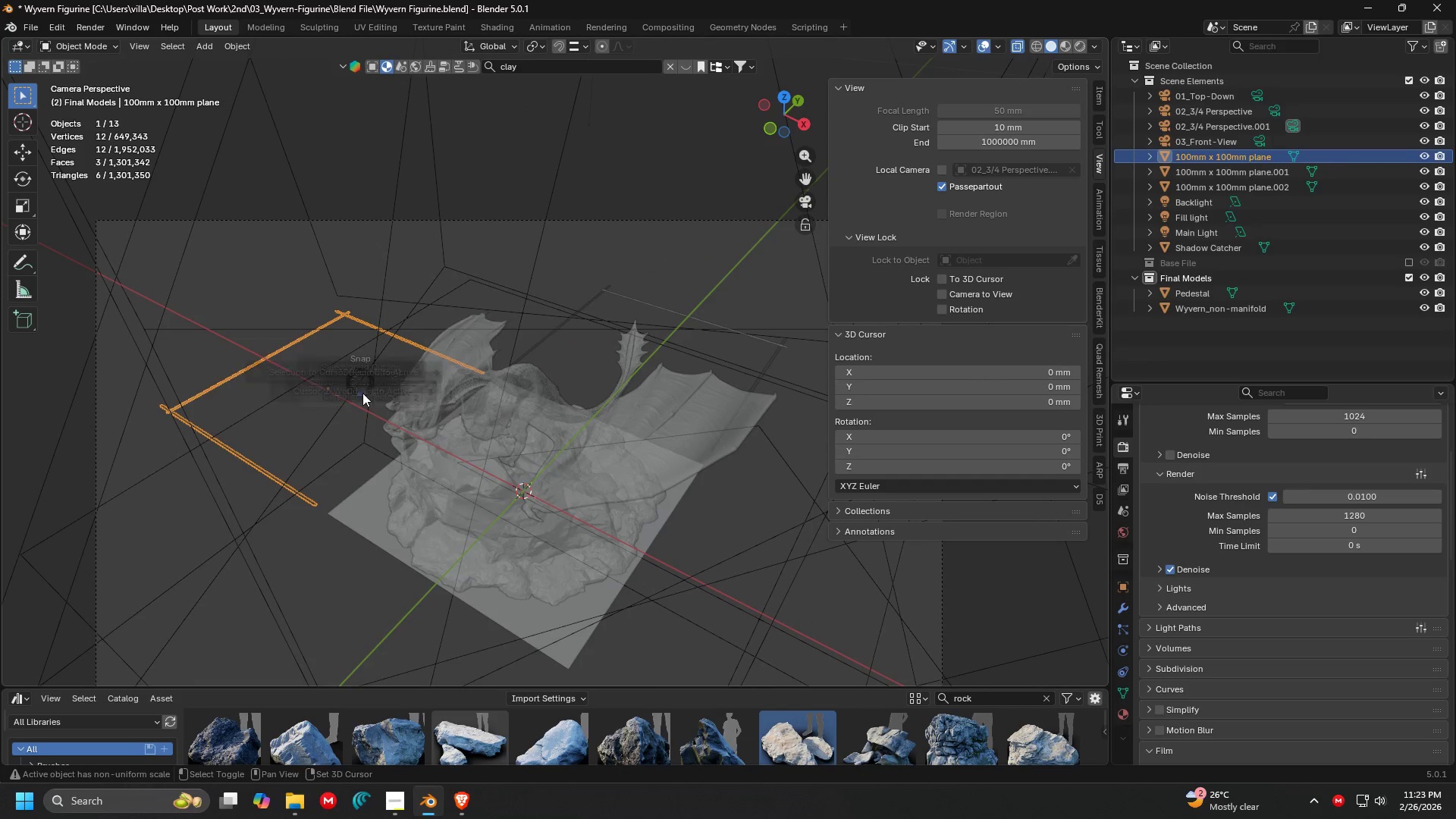 
key(Shift+S)
 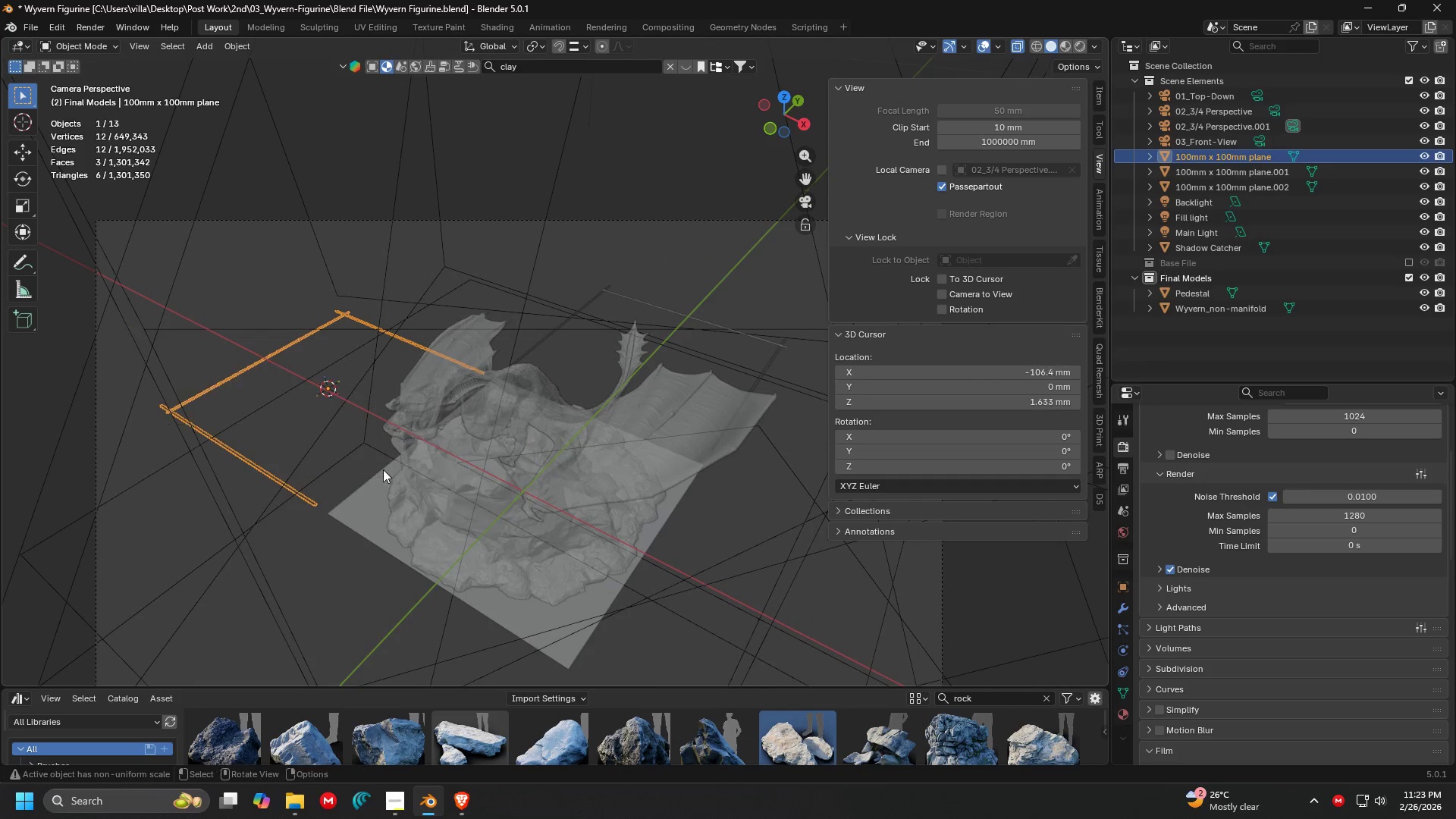 
key(Shift+ShiftLeft)
 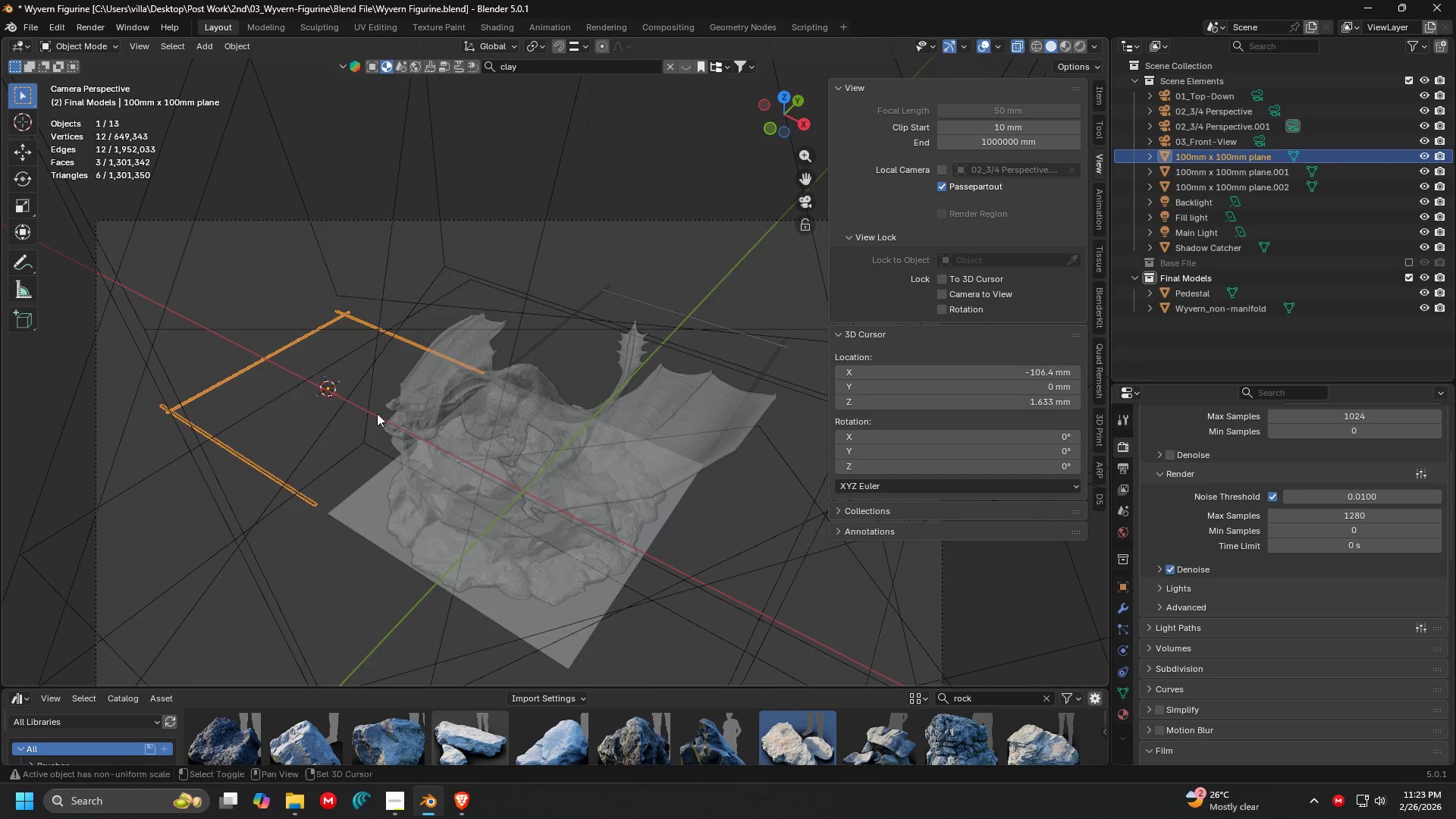 
key(Shift+A)
 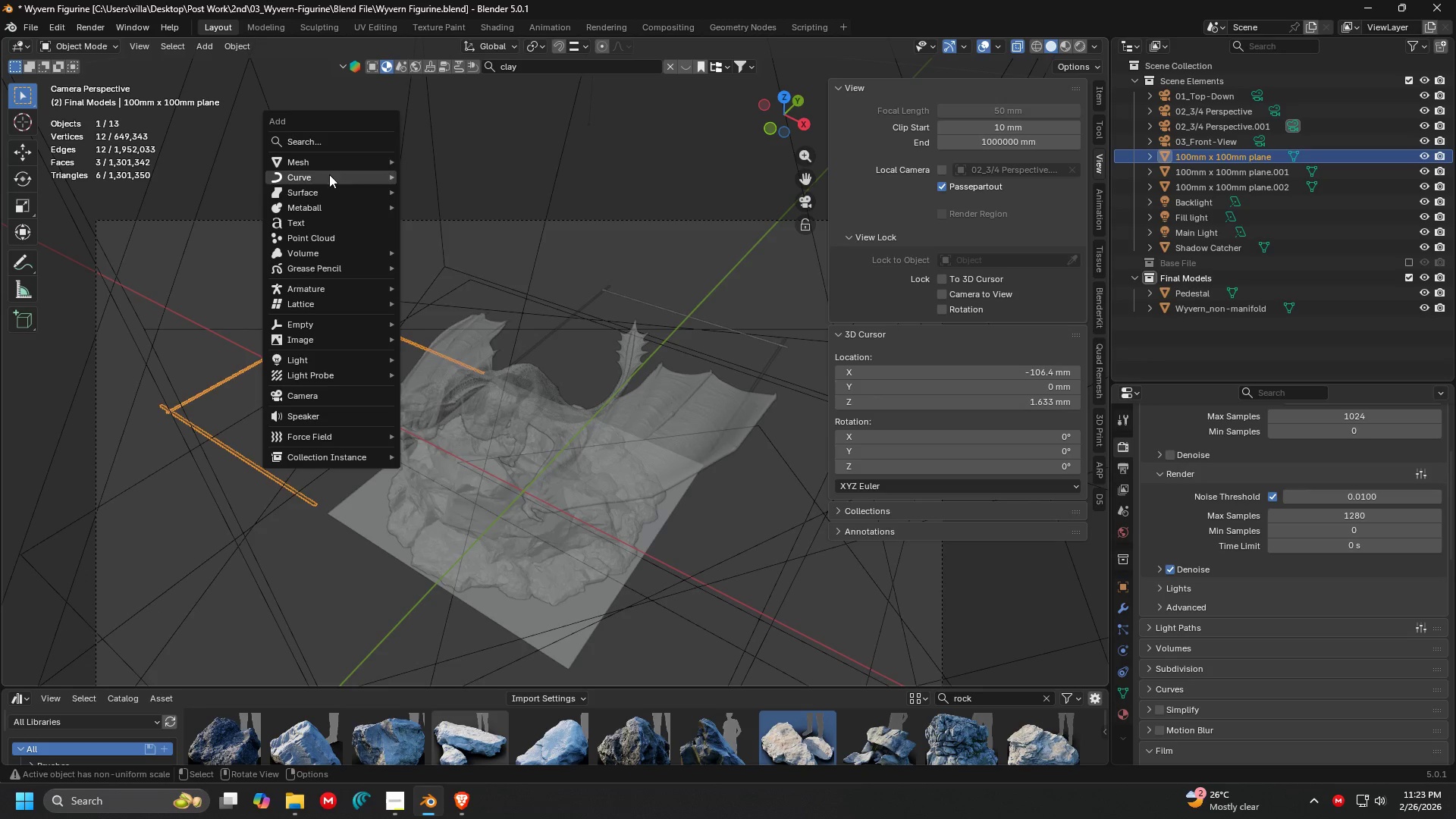 
left_click([342, 218])
 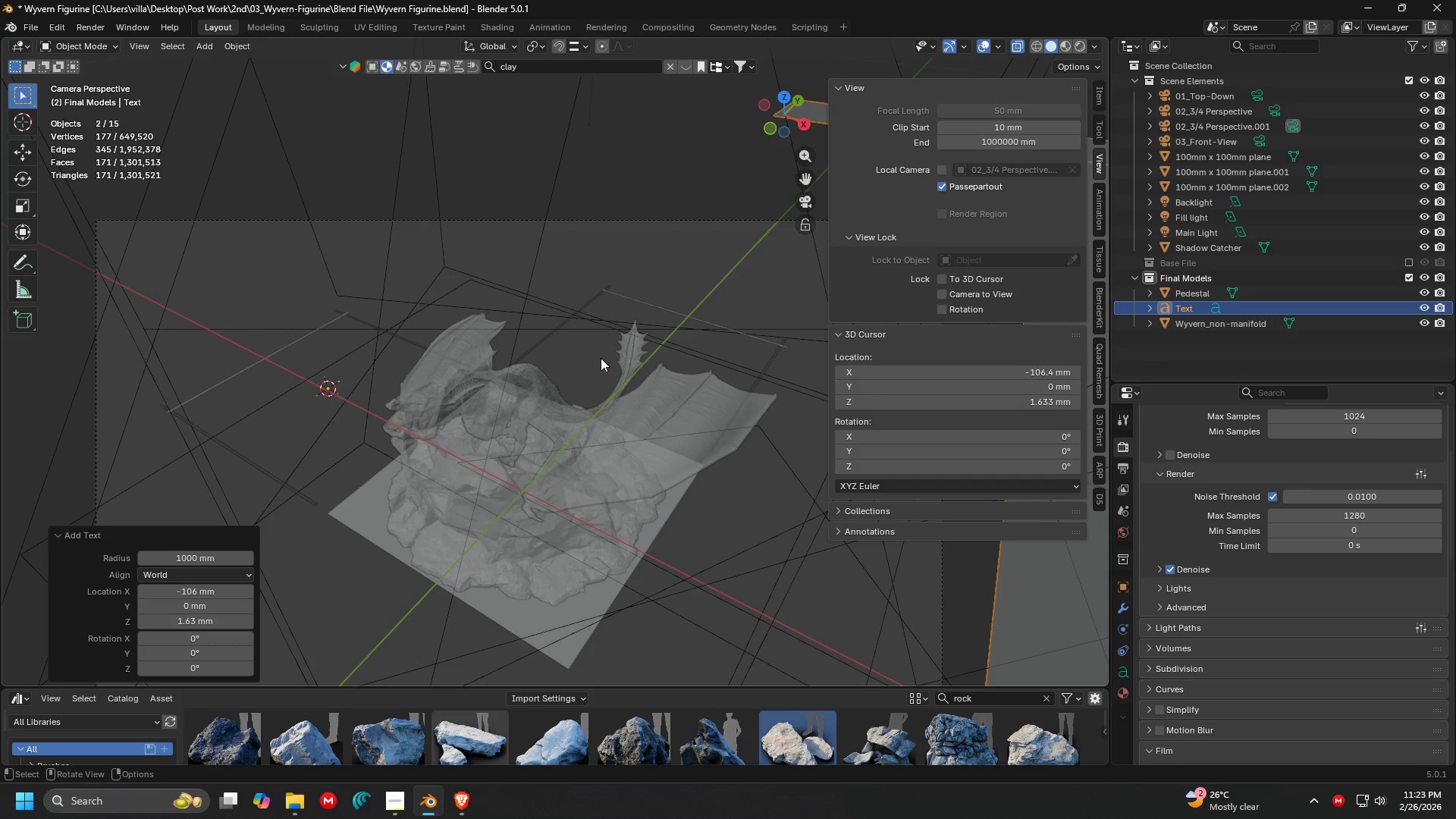 
scroll: coordinate [639, 394], scroll_direction: down, amount: 10.0
 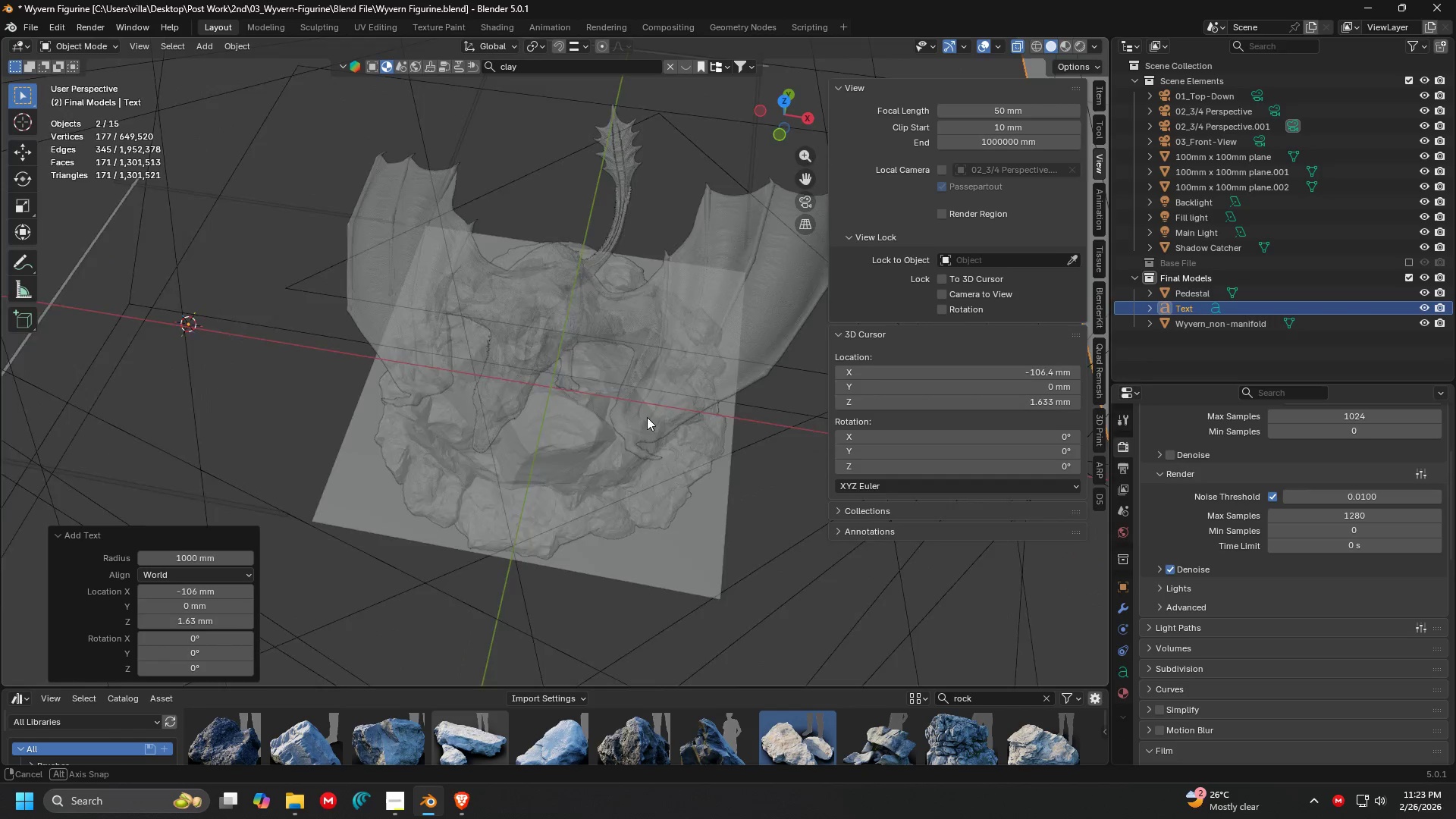 
key(Shift+ShiftLeft)
 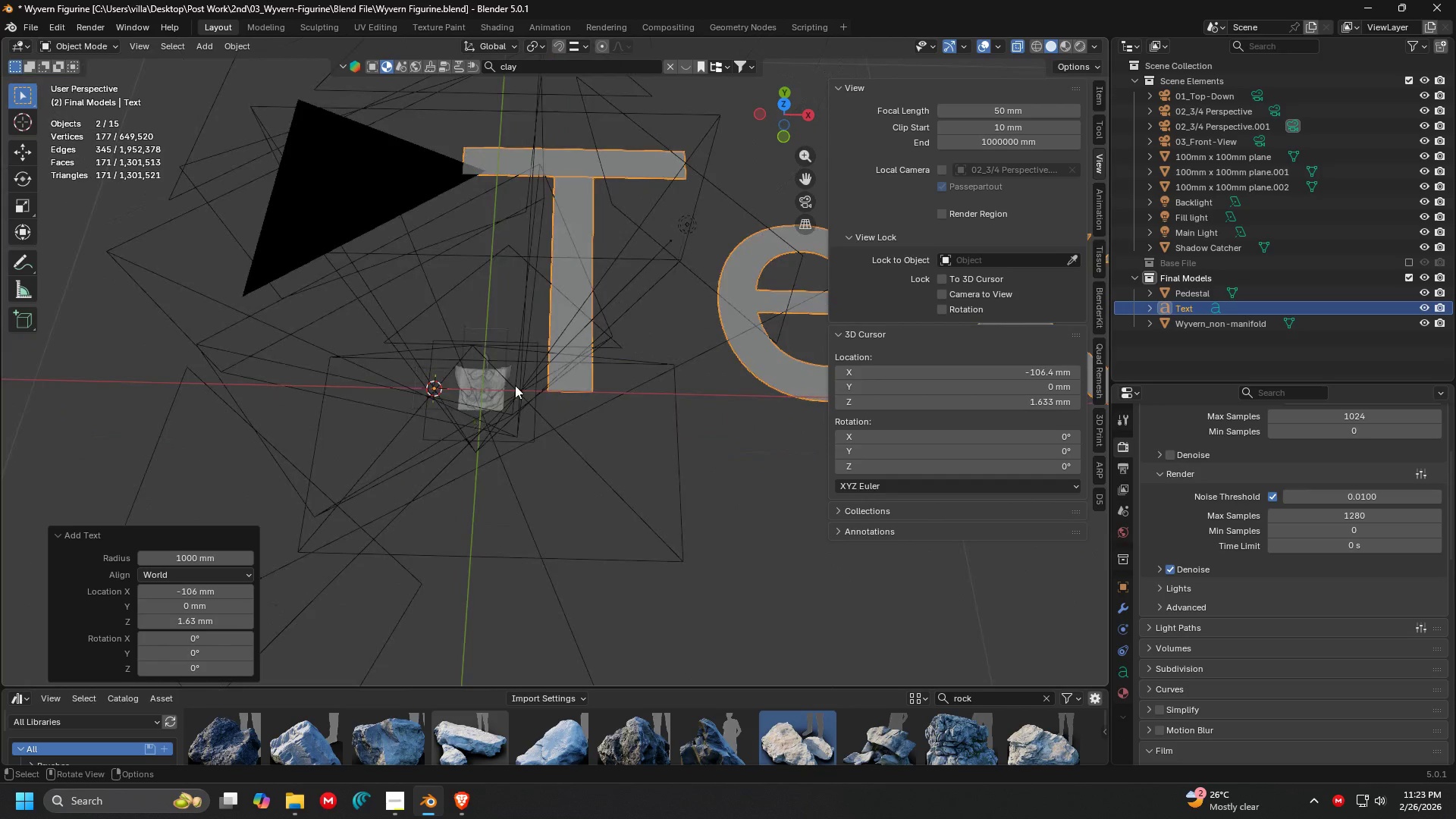 
key(Tab)
 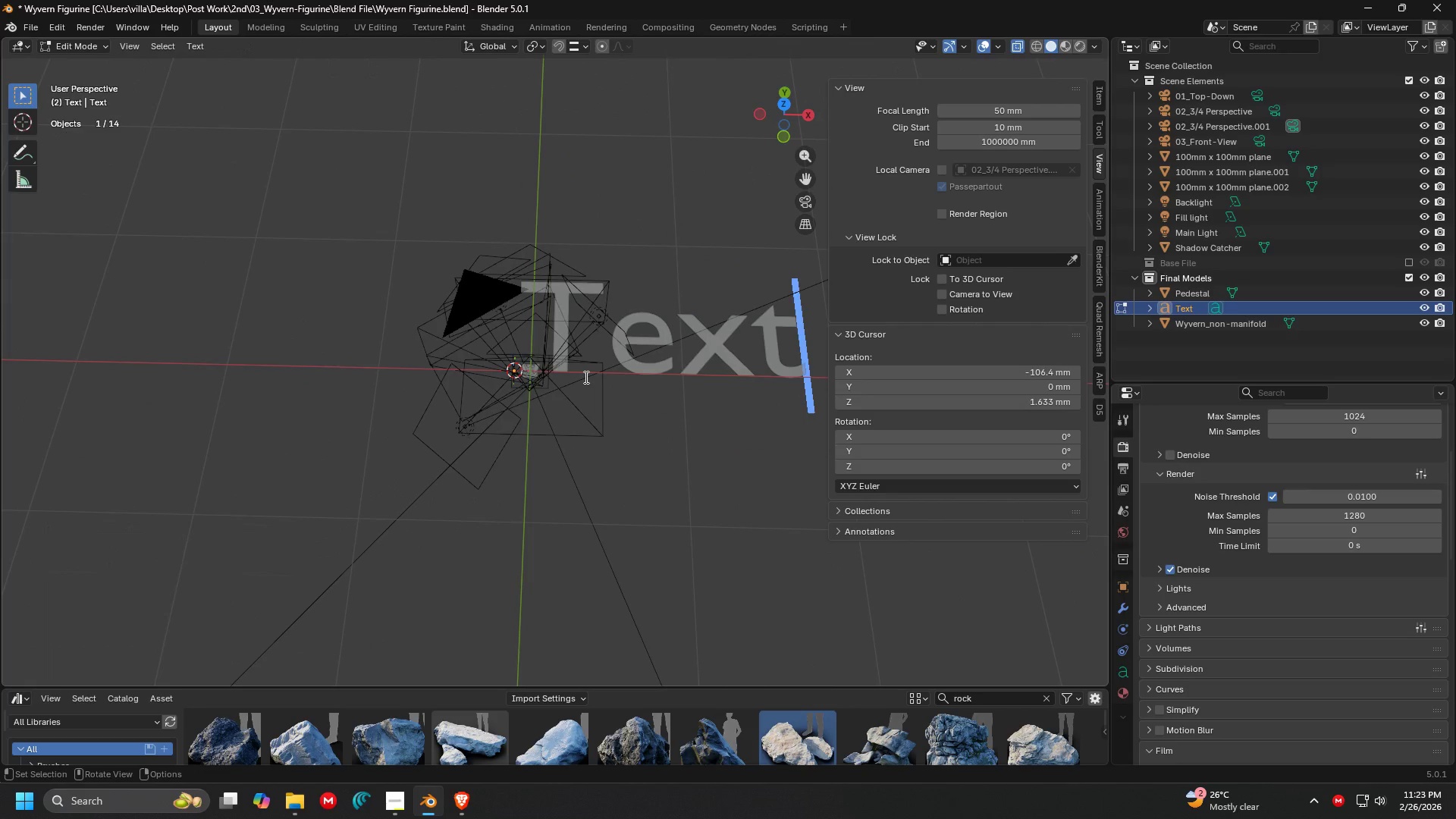 
scroll: coordinate [516, 385], scroll_direction: down, amount: 18.0
 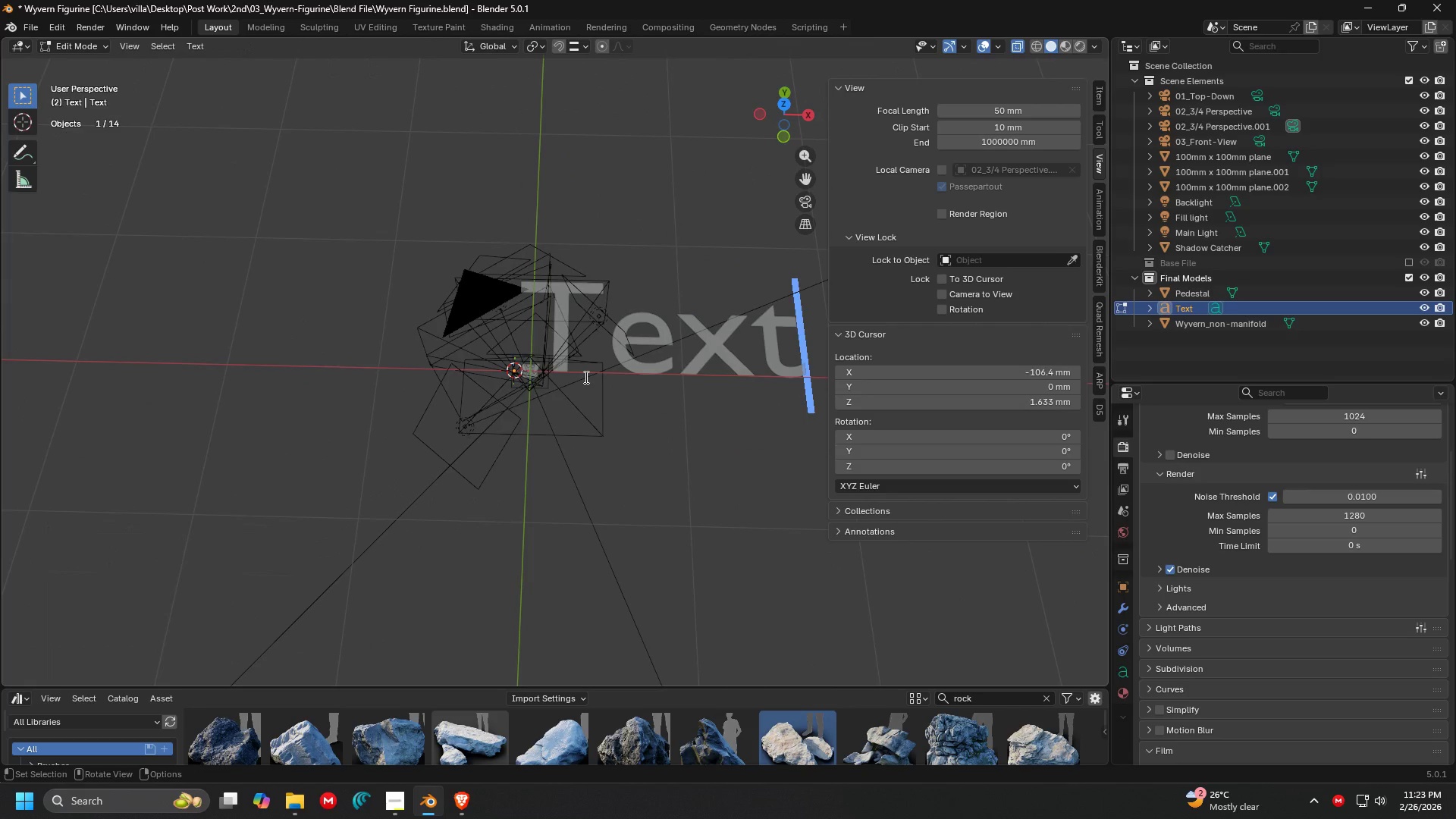 
key(Backspace)
key(Backspace)
key(Backspace)
key(Backspace)
key(Backspace)
type(100mm)
 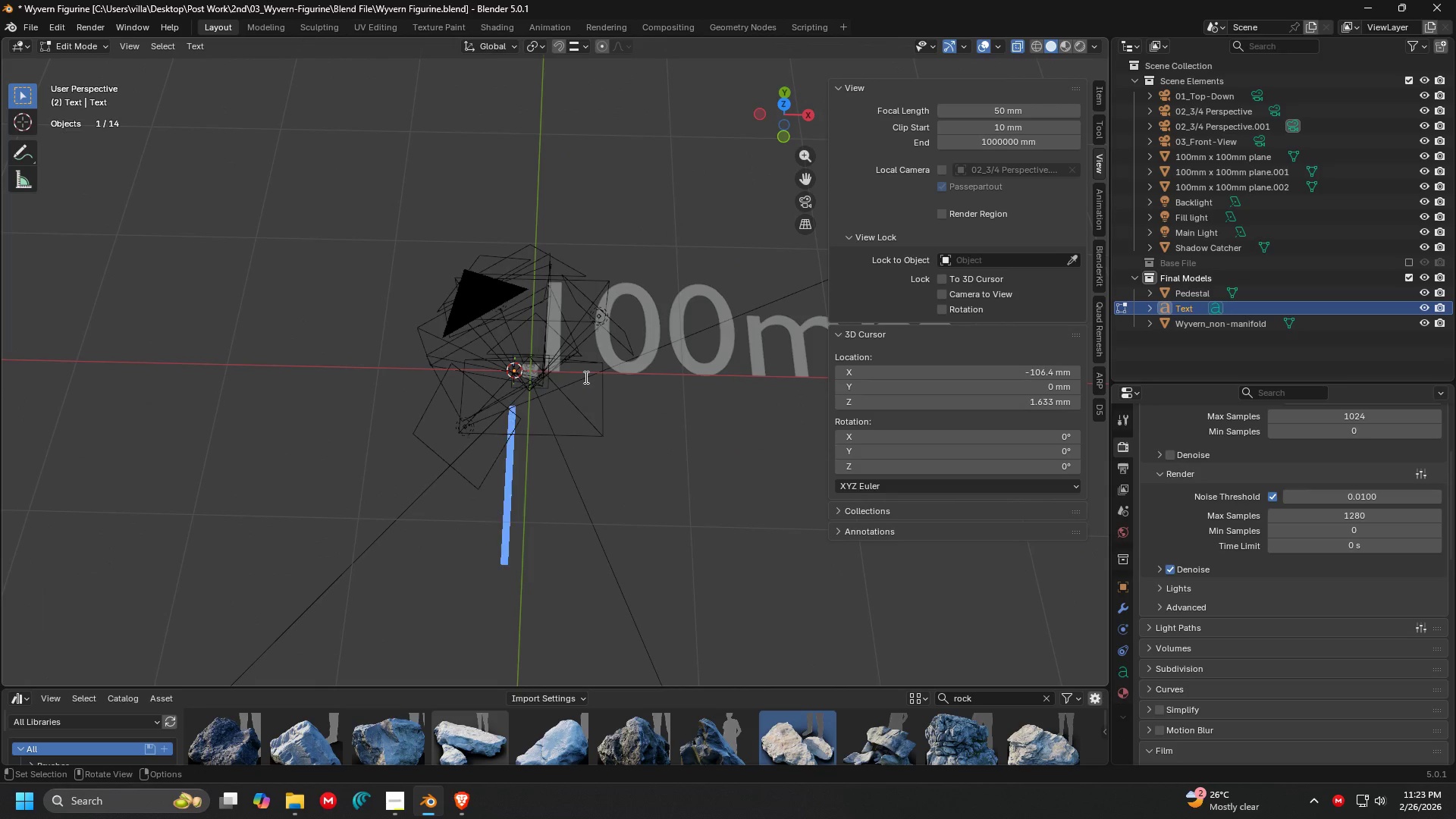 
key(Enter)
 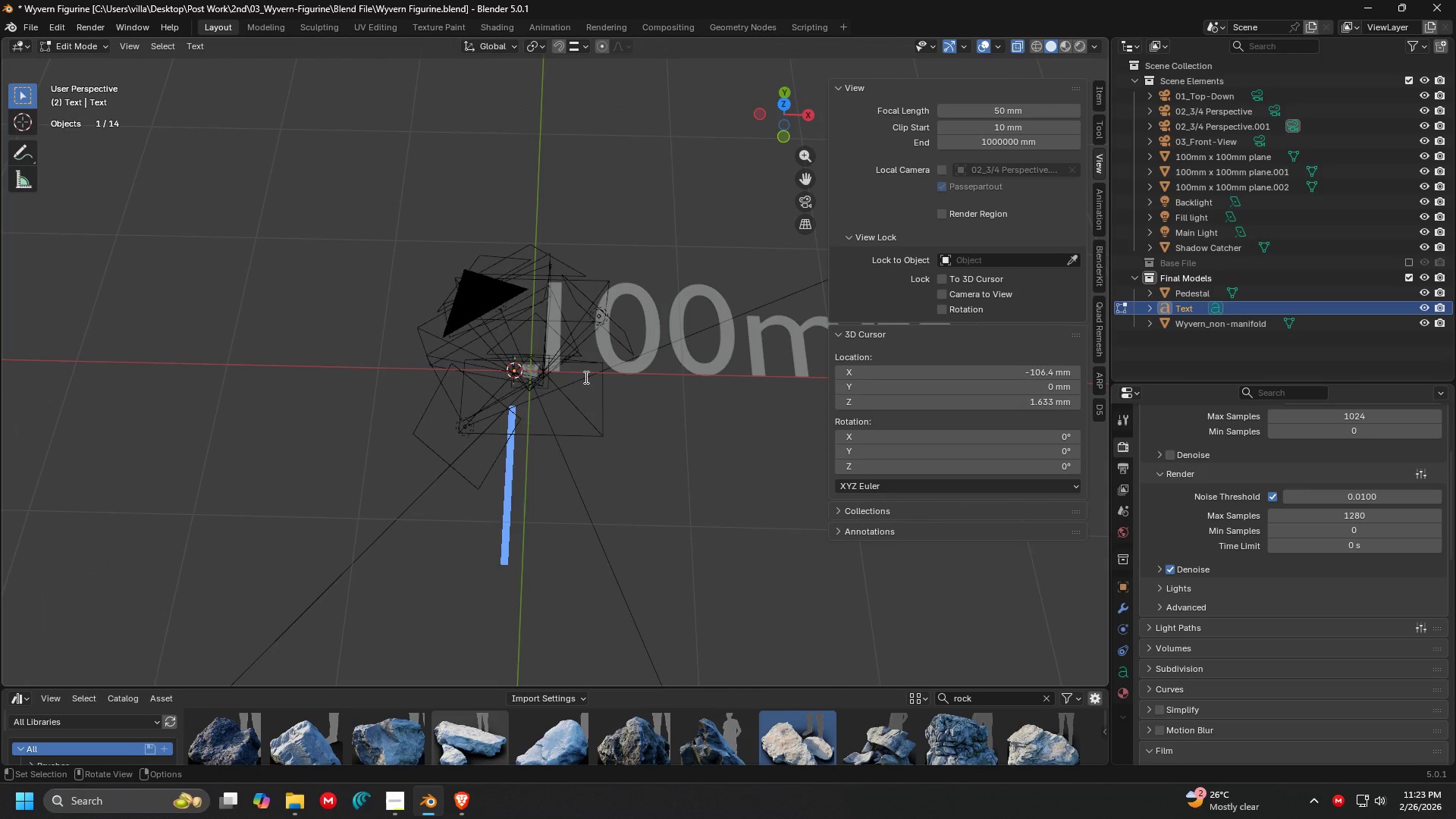 
key(Backspace)
key(Backspace)
key(Backspace)
type(mm)
key(Tab)
 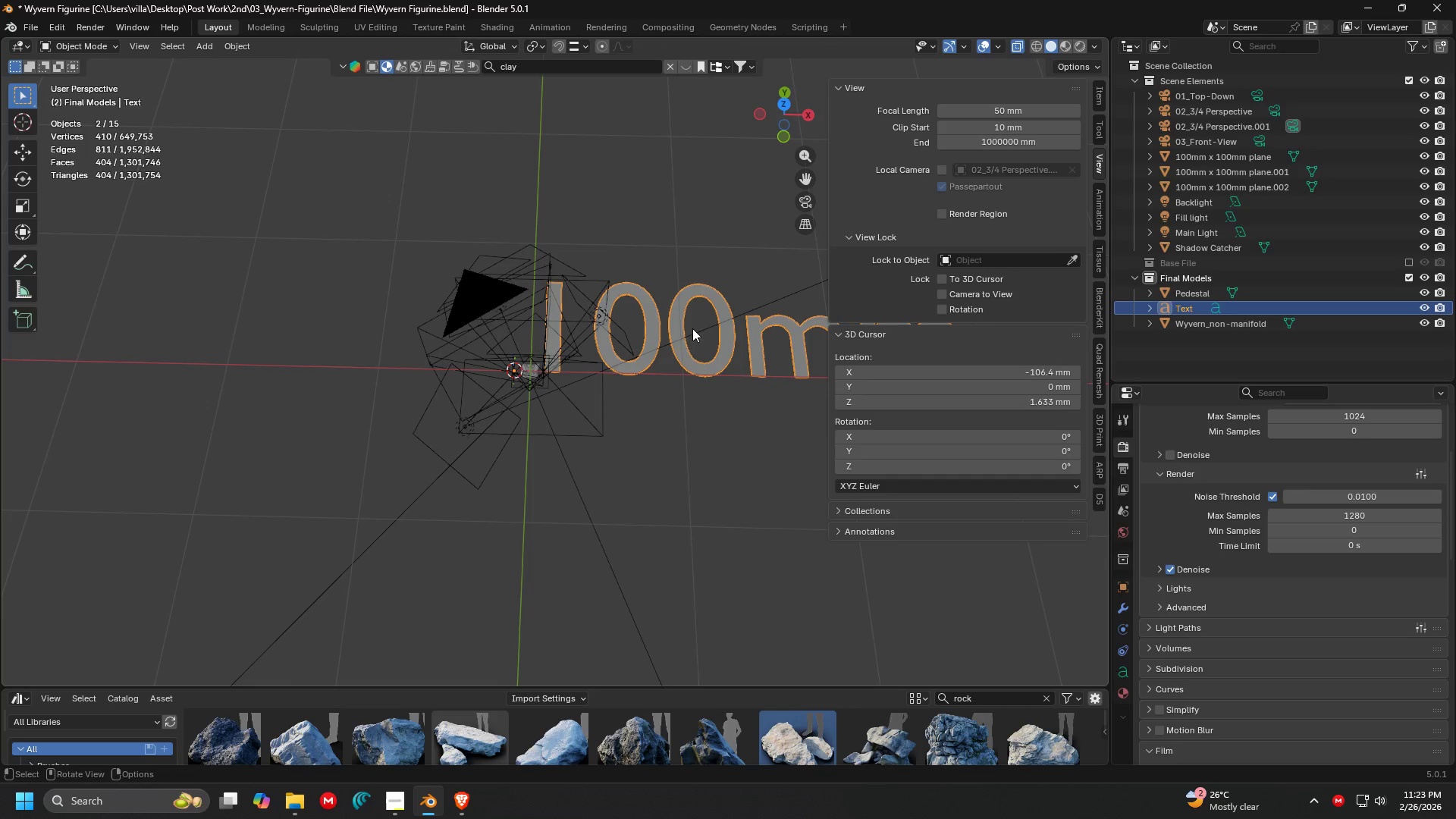 
key(S)
 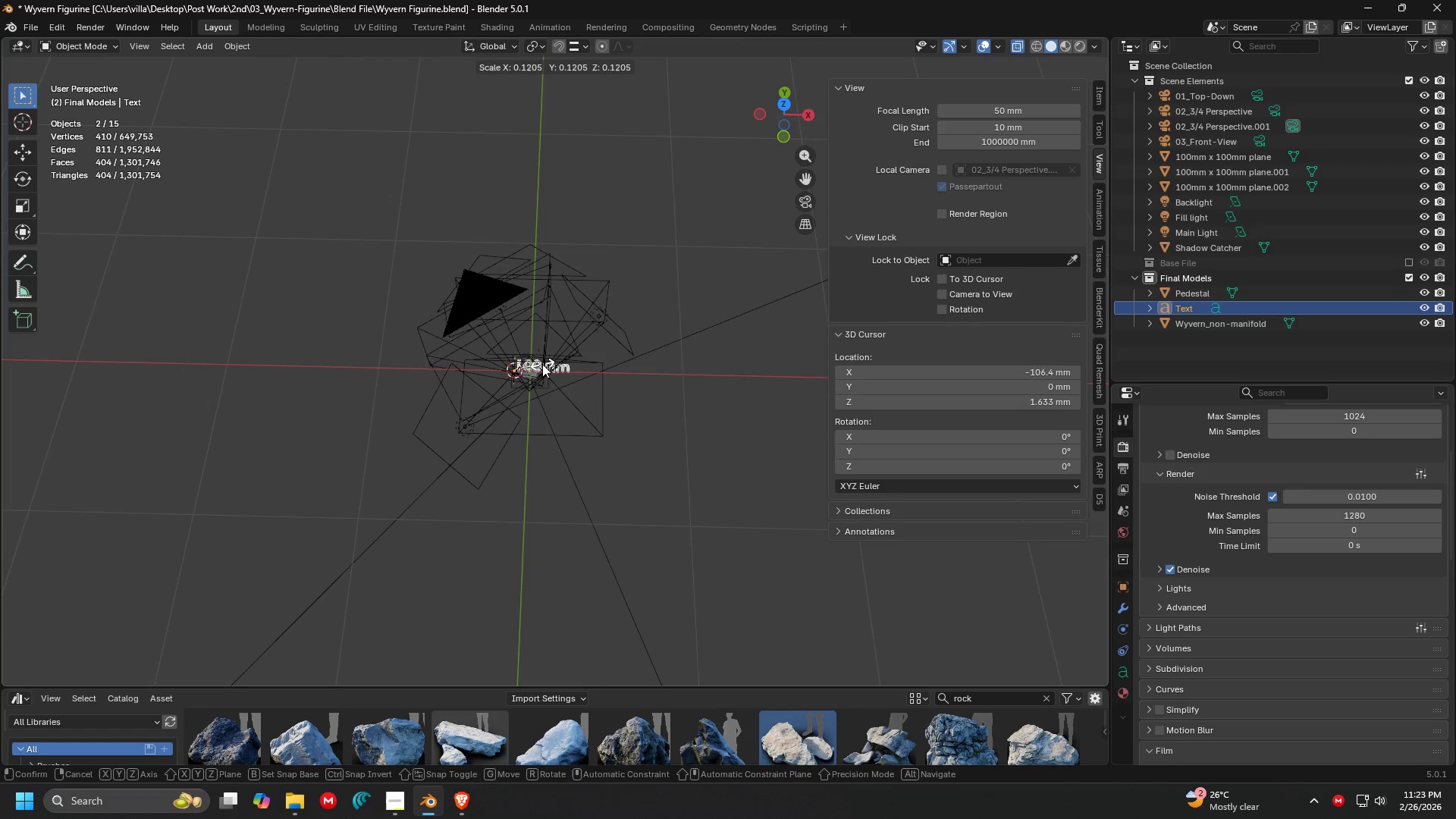 
left_click([541, 364])
 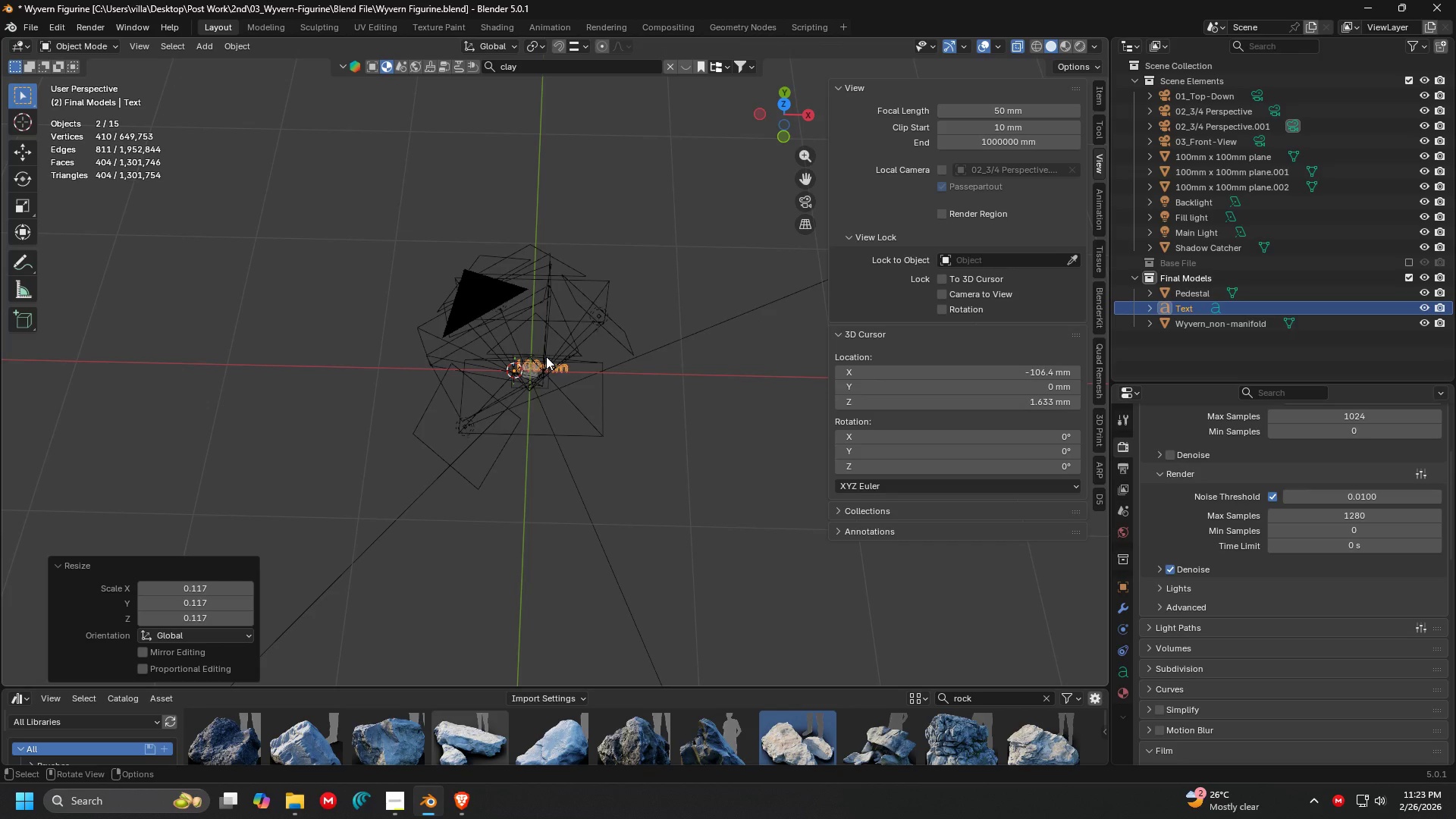 
key(0)
 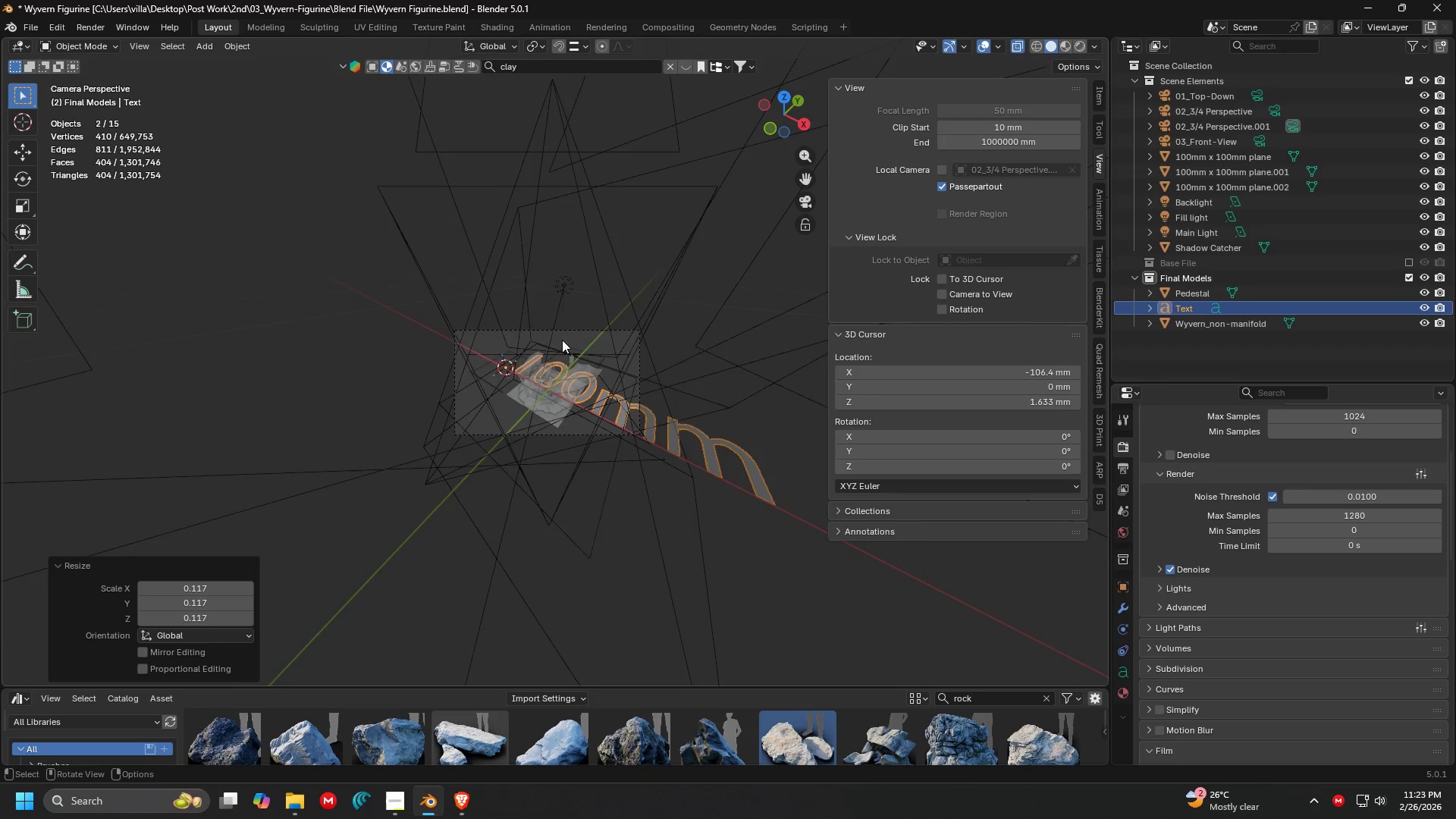 
key(S)
 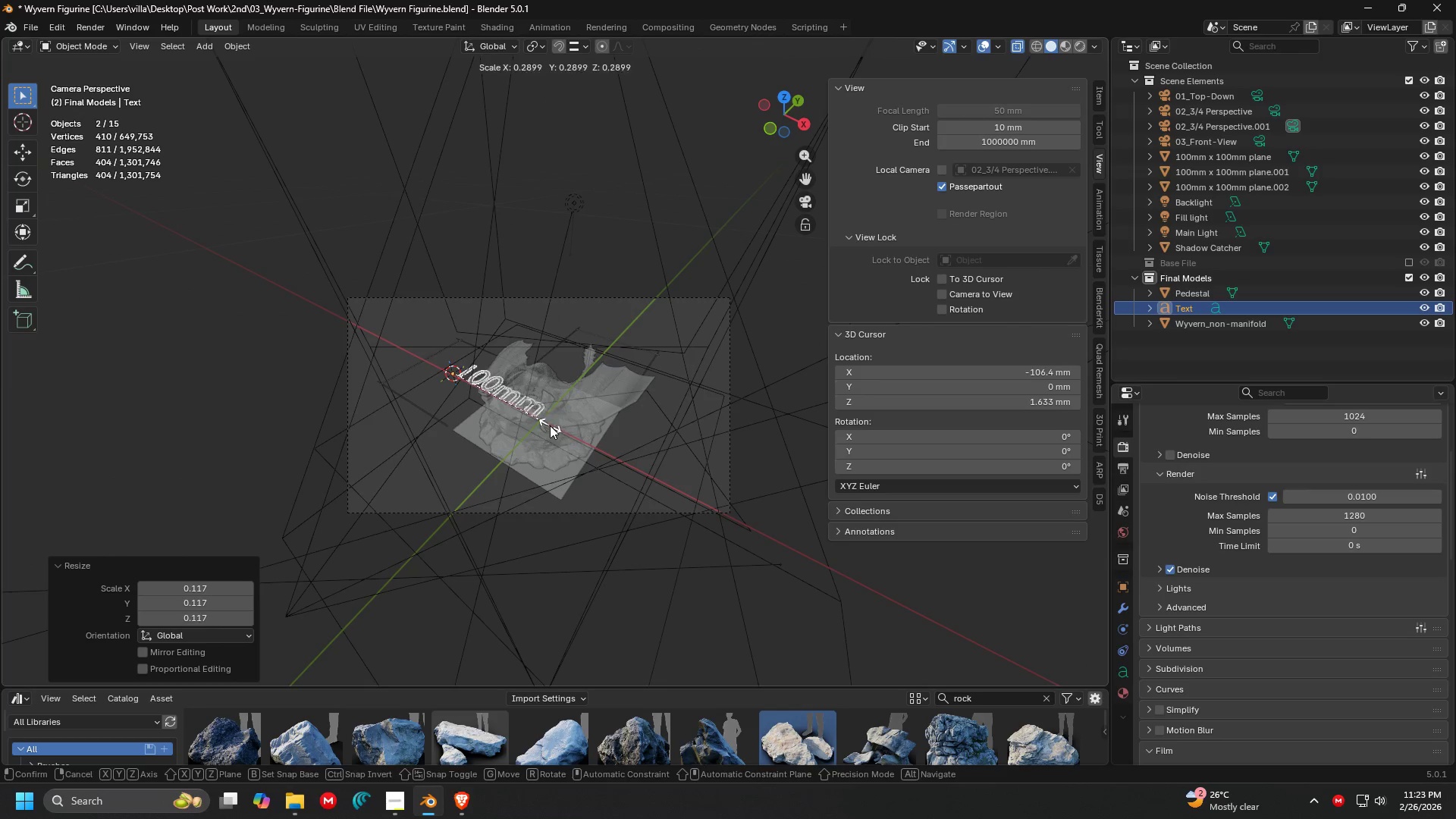 
scroll: coordinate [565, 337], scroll_direction: up, amount: 4.0
 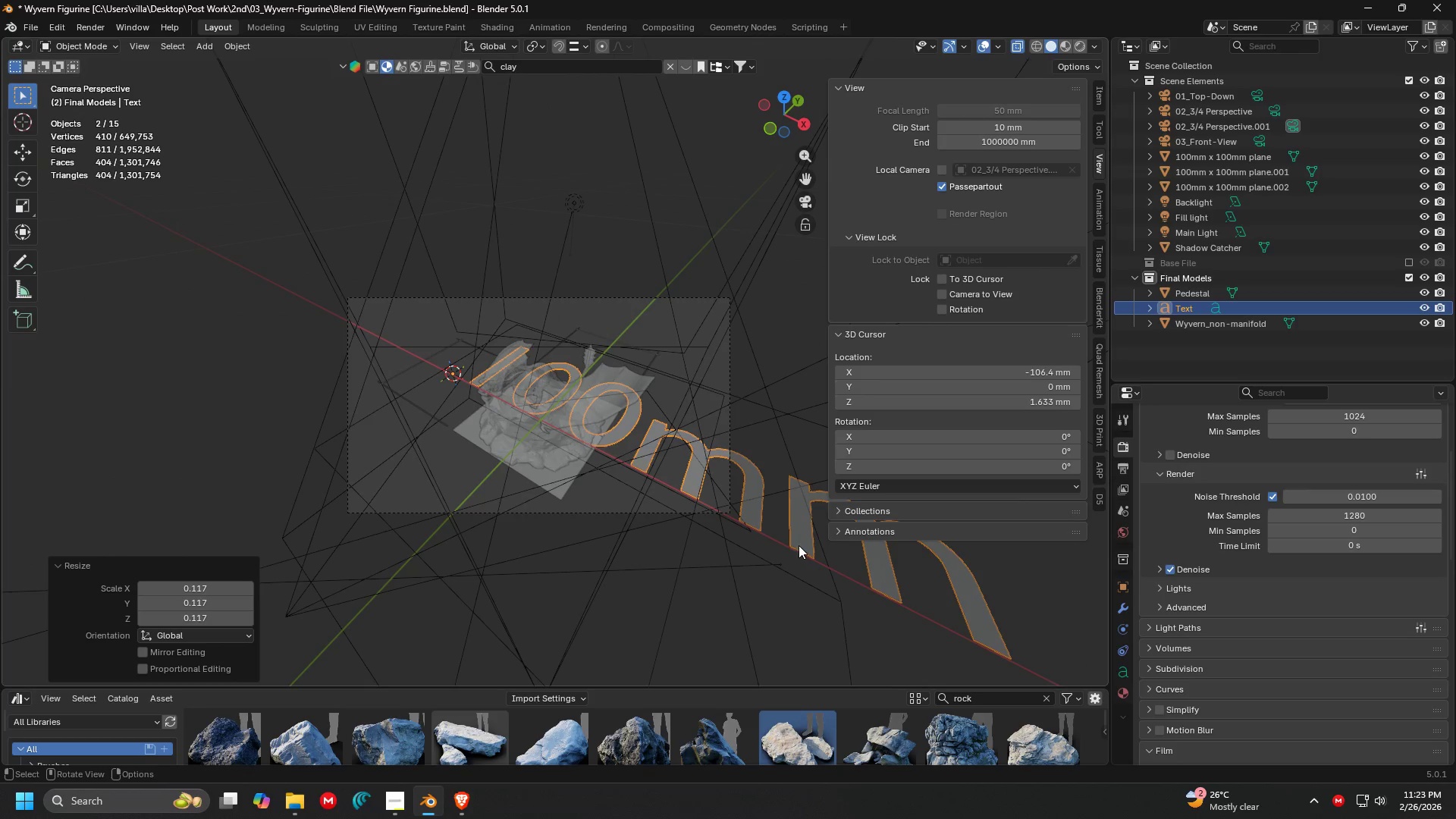 
type(rz)
key(Escape)
 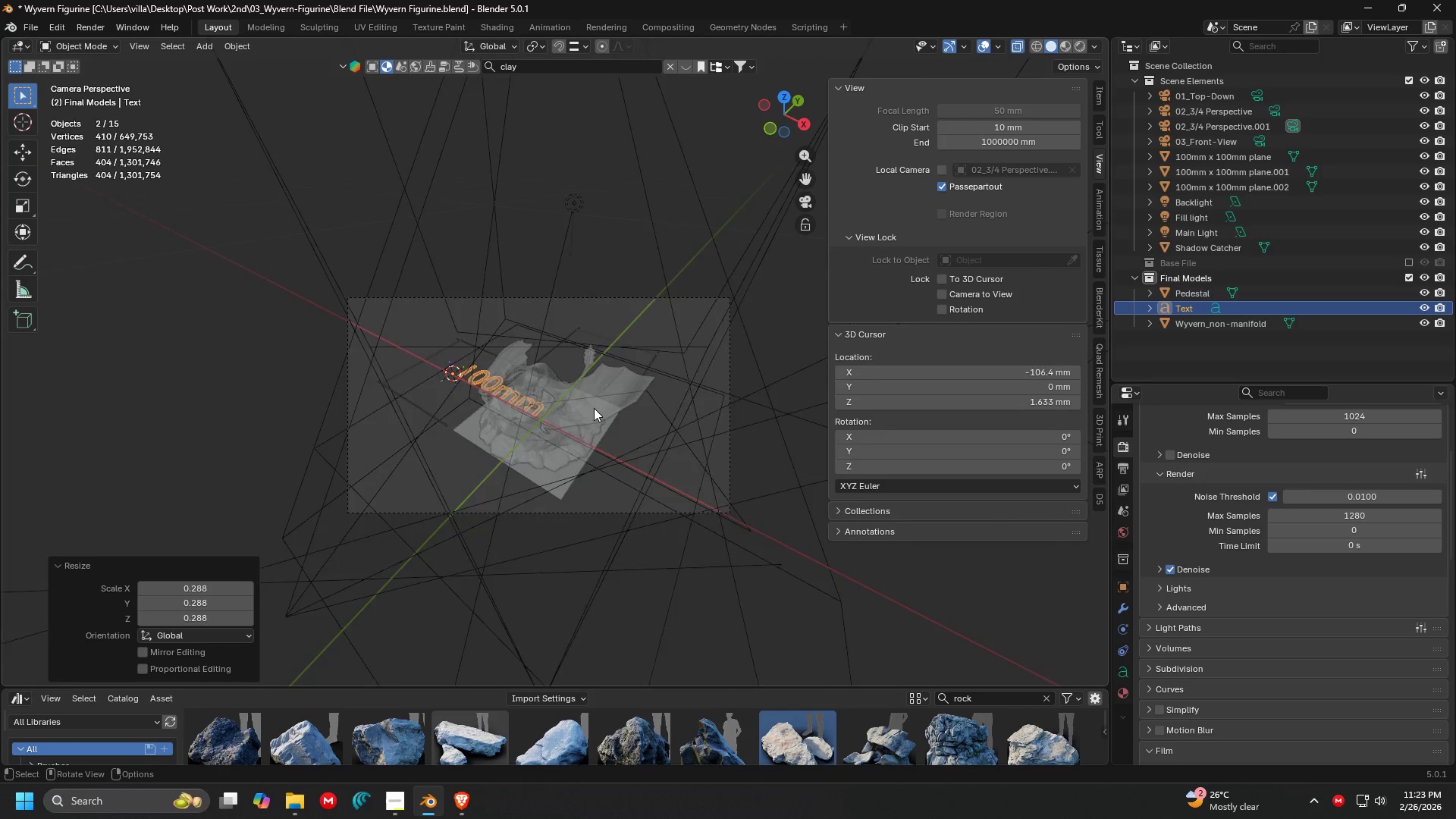 
key(Shift+ShiftLeft)
 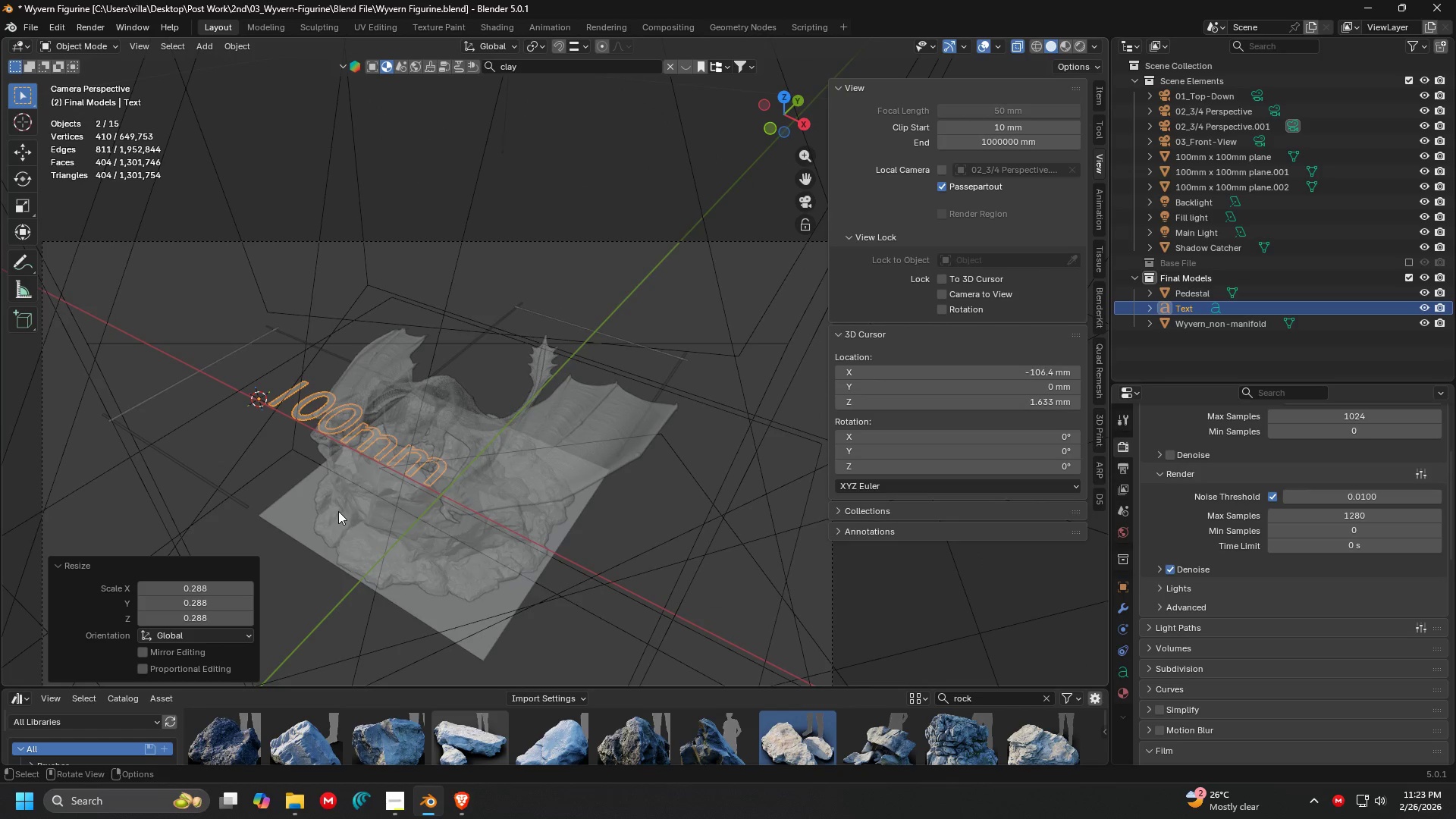 
scroll: coordinate [604, 403], scroll_direction: up, amount: 4.0
 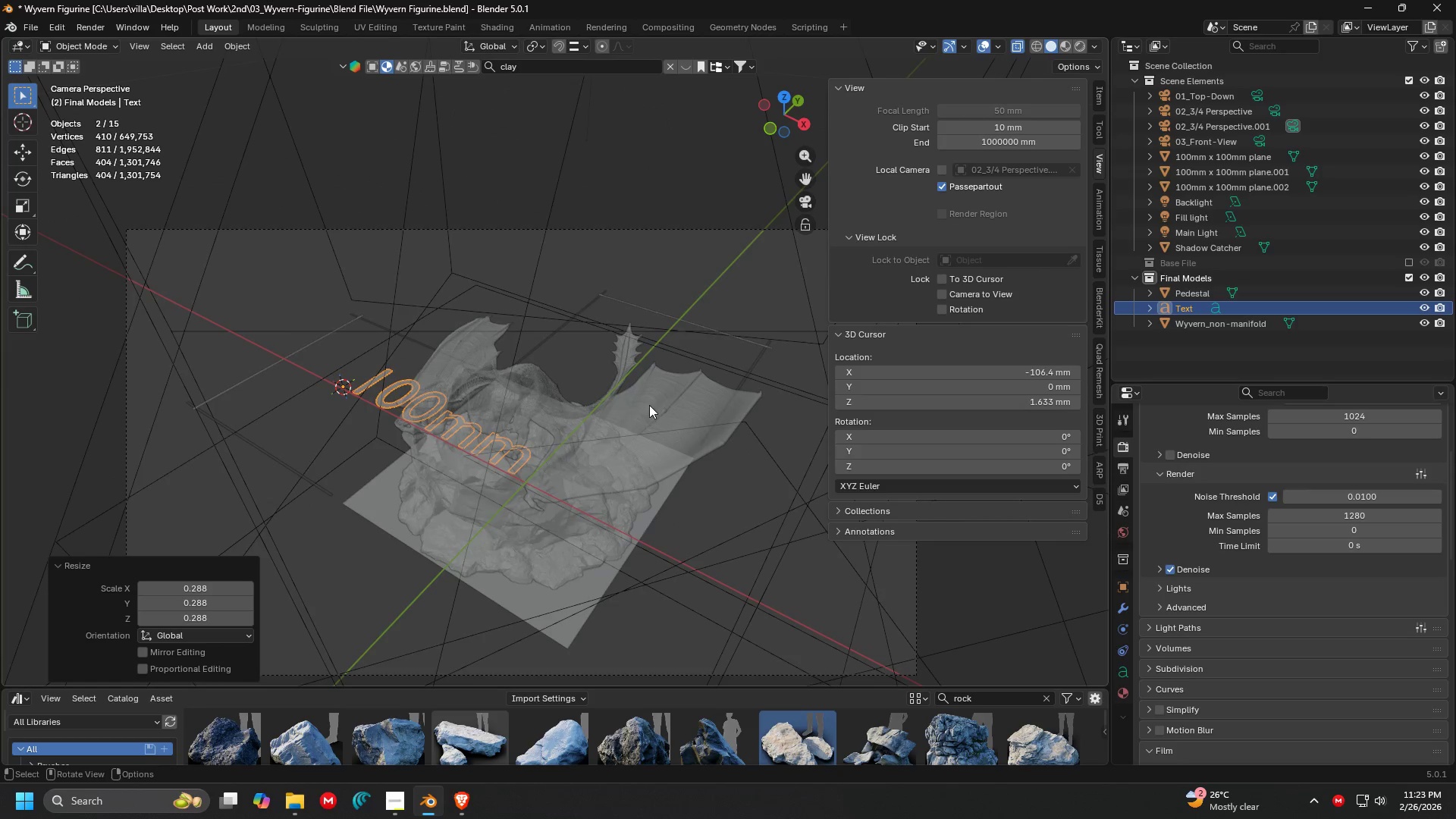 
key(G)
 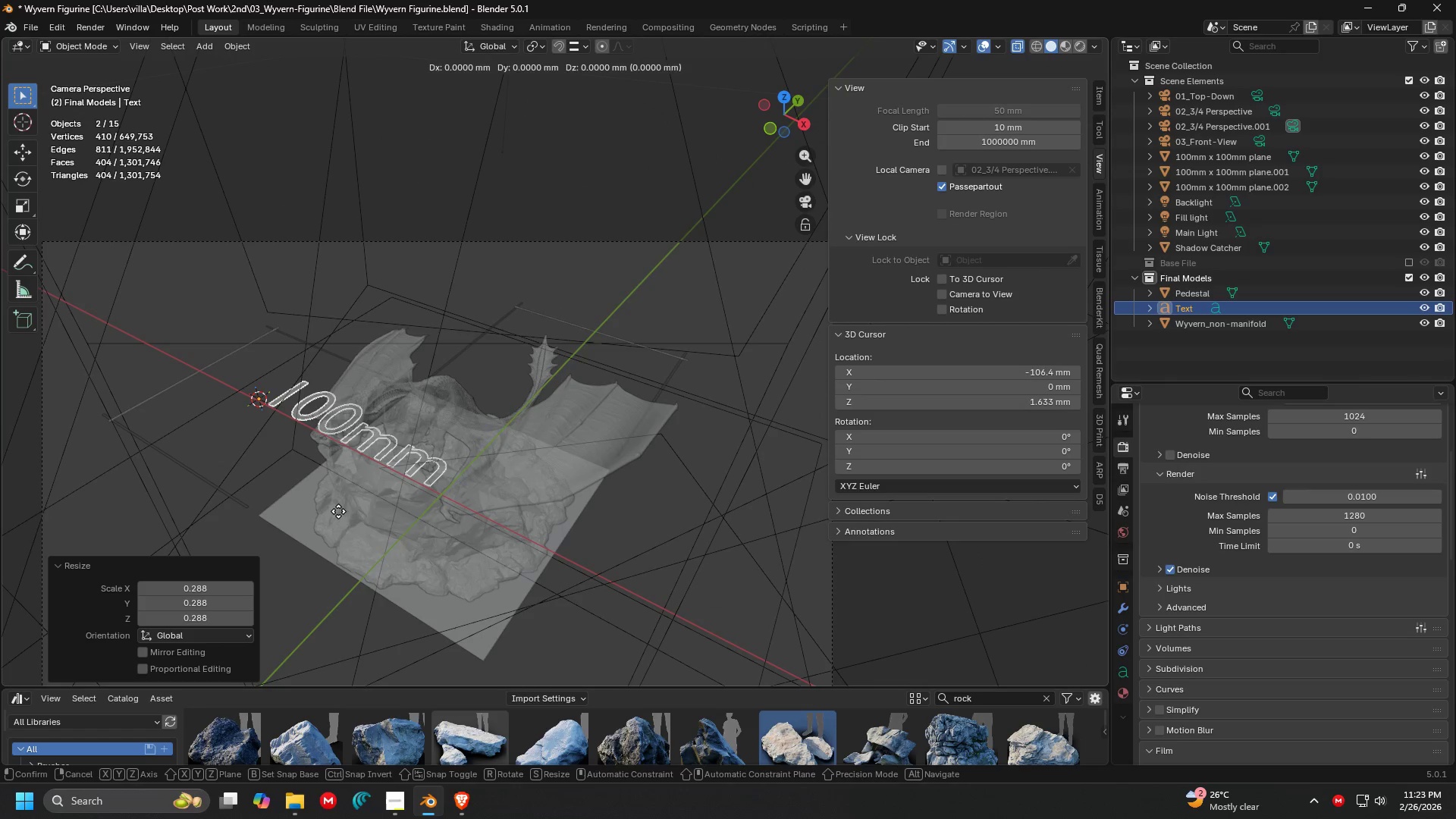 
key(Shift+ShiftLeft)
 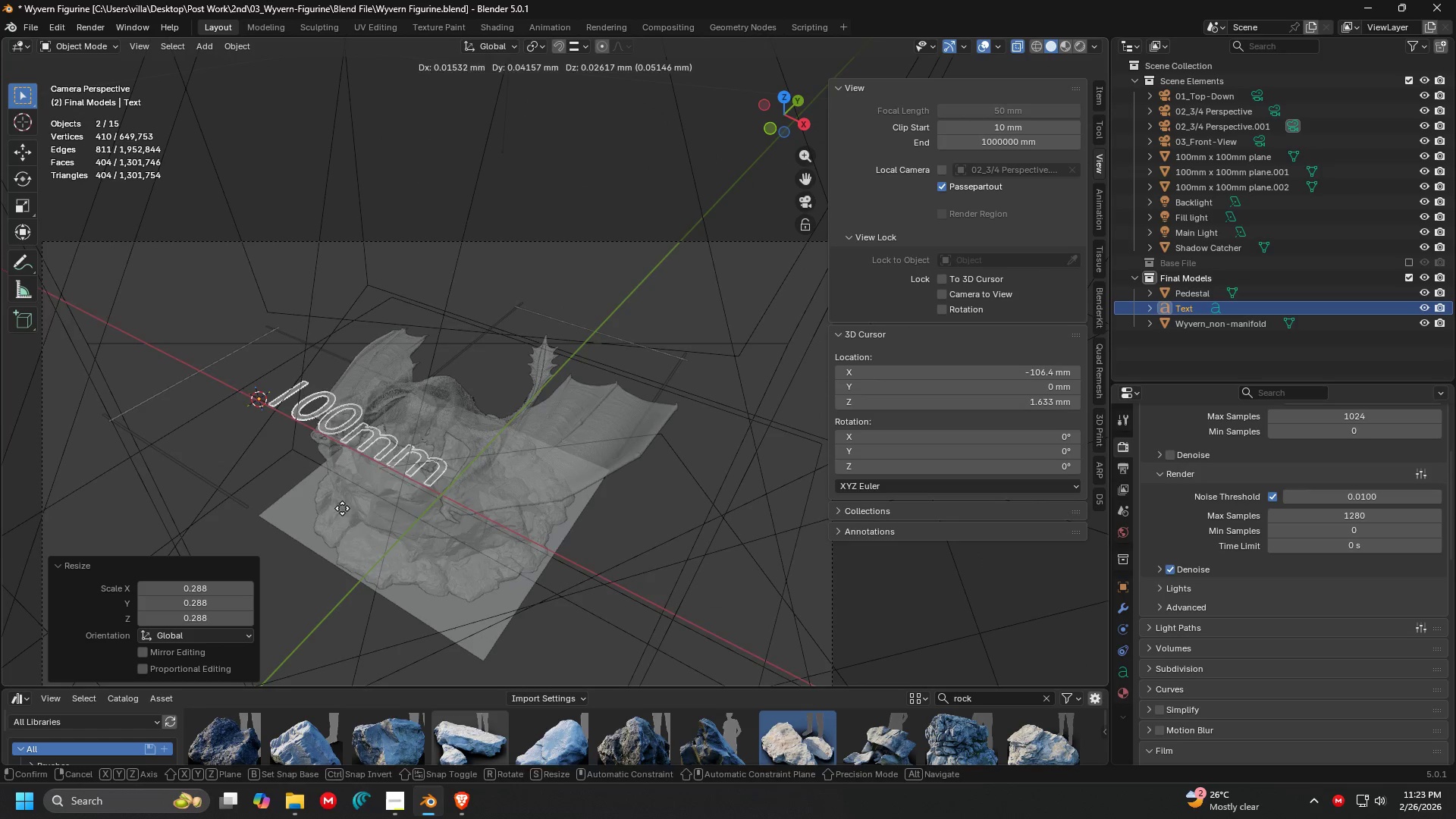 
key(Shift+Z)
 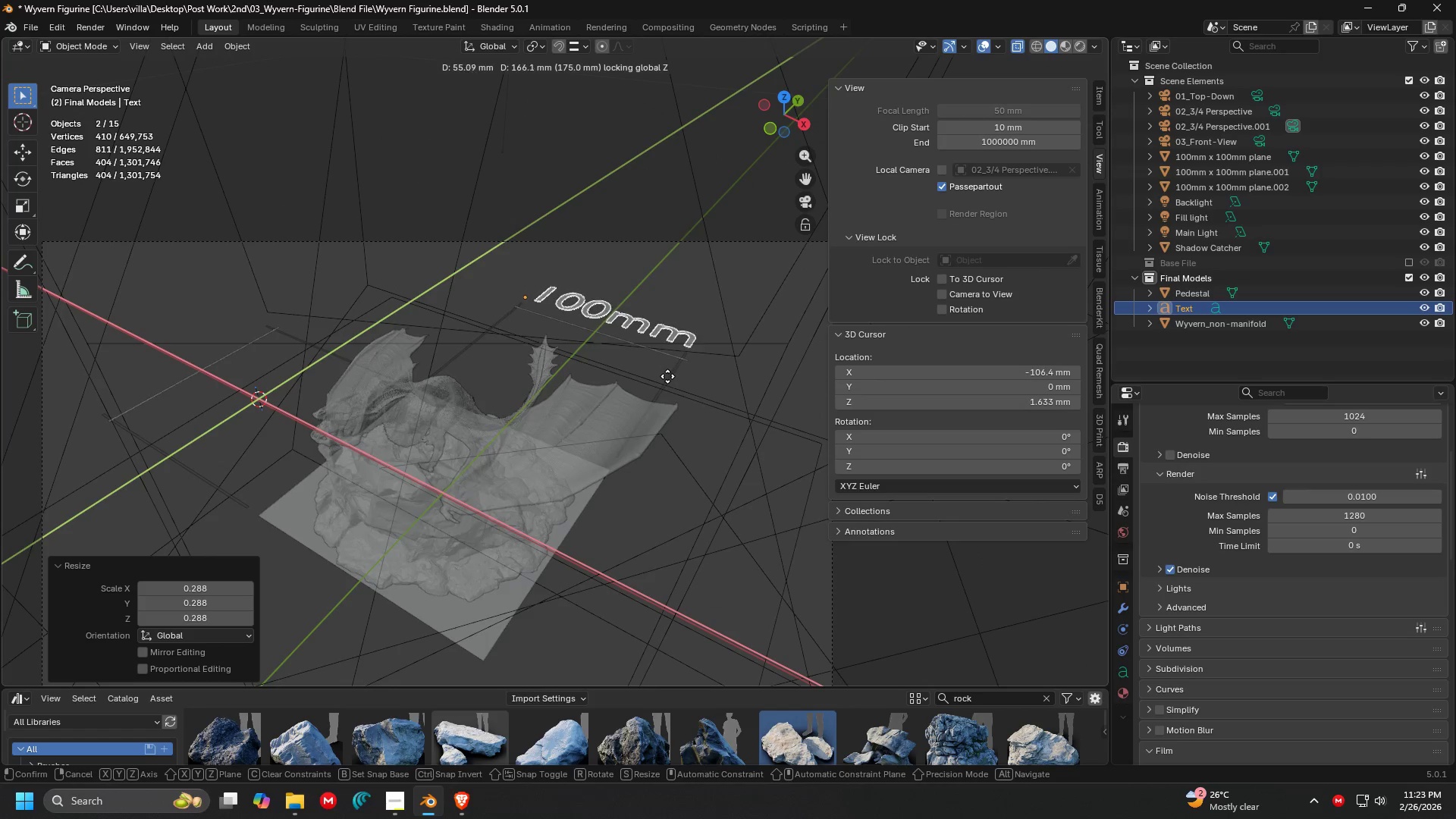 
left_click([660, 376])
 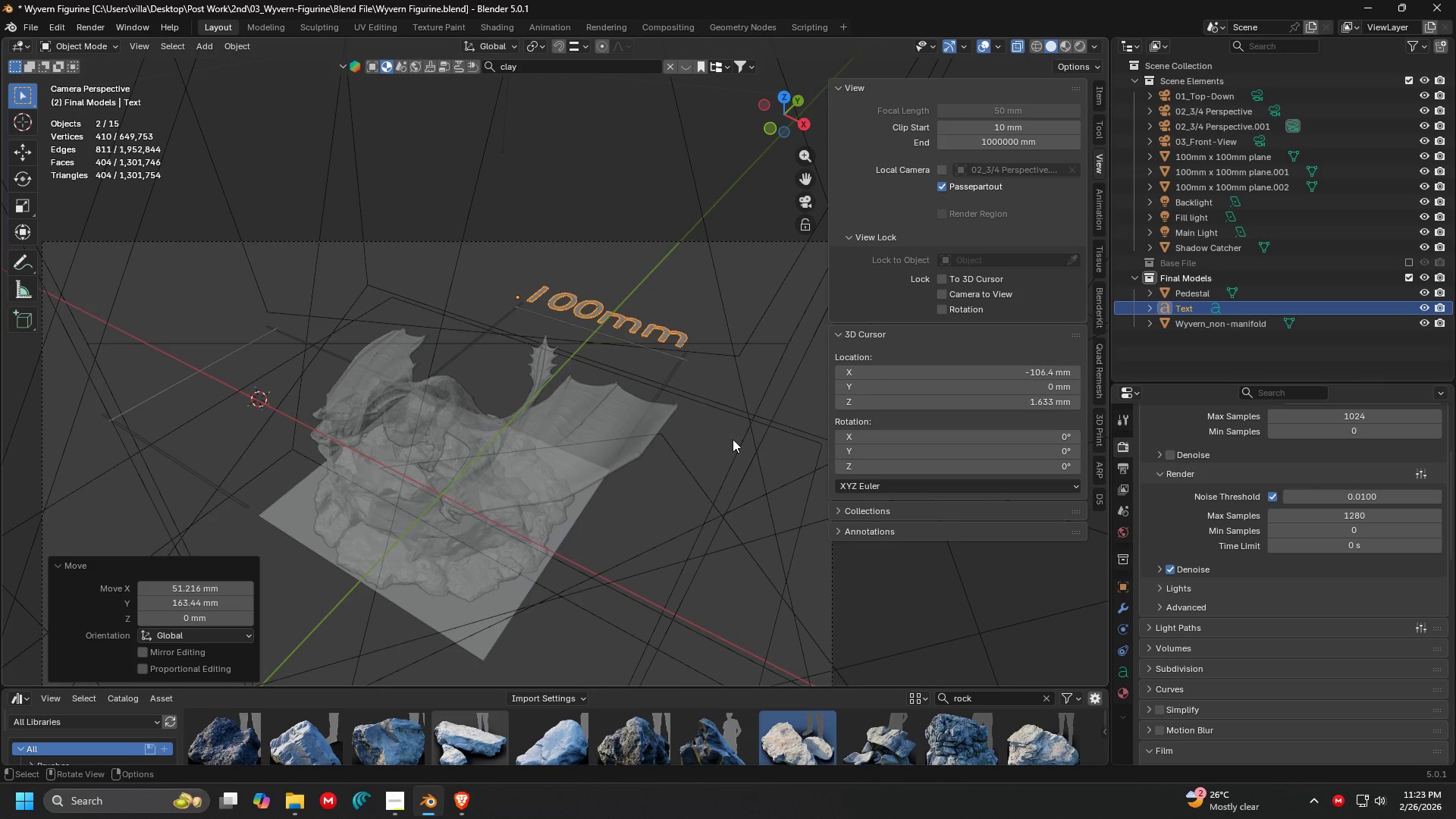 
key(S)
 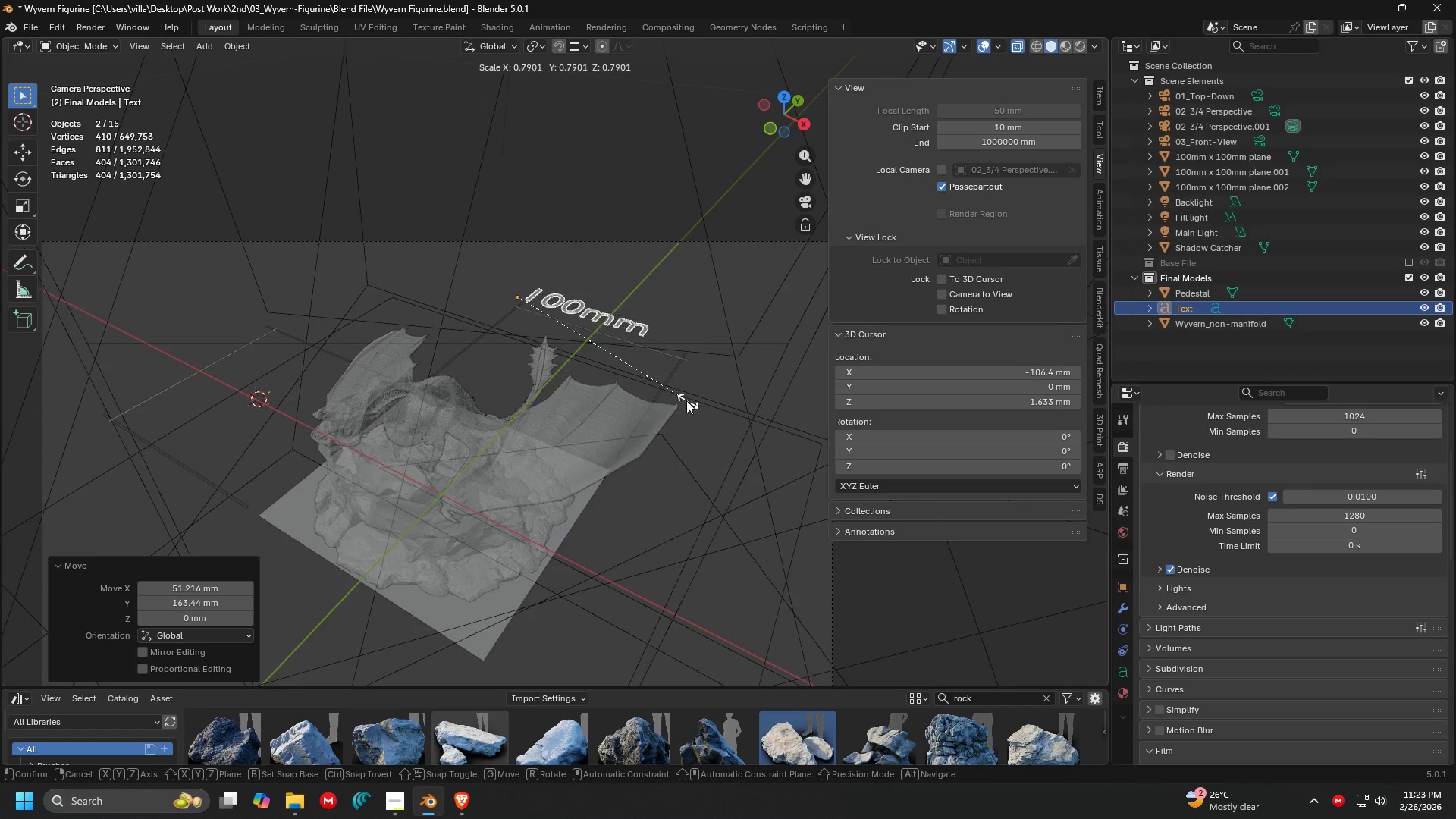 
left_click([657, 386])
 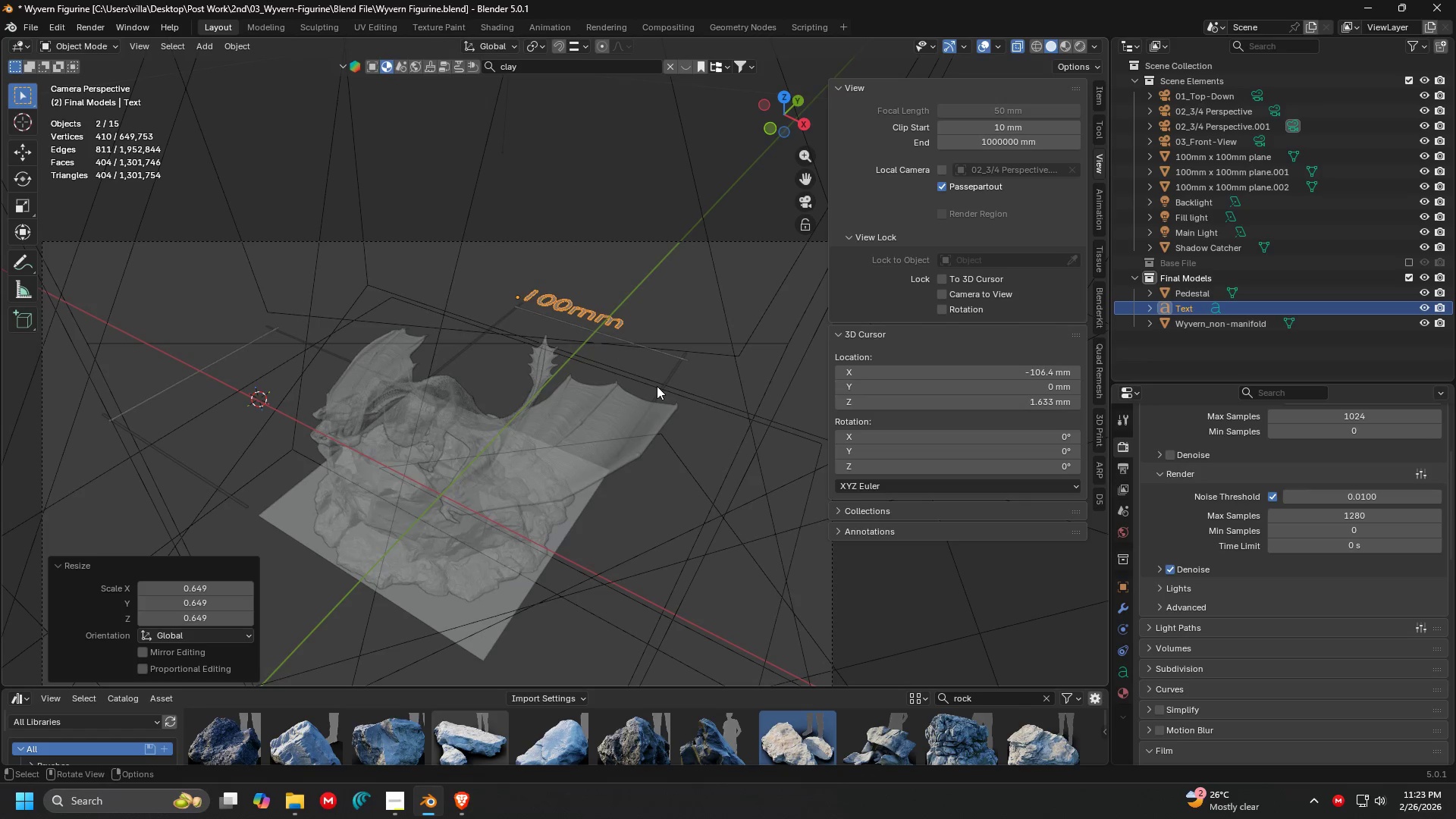 
key(G)
 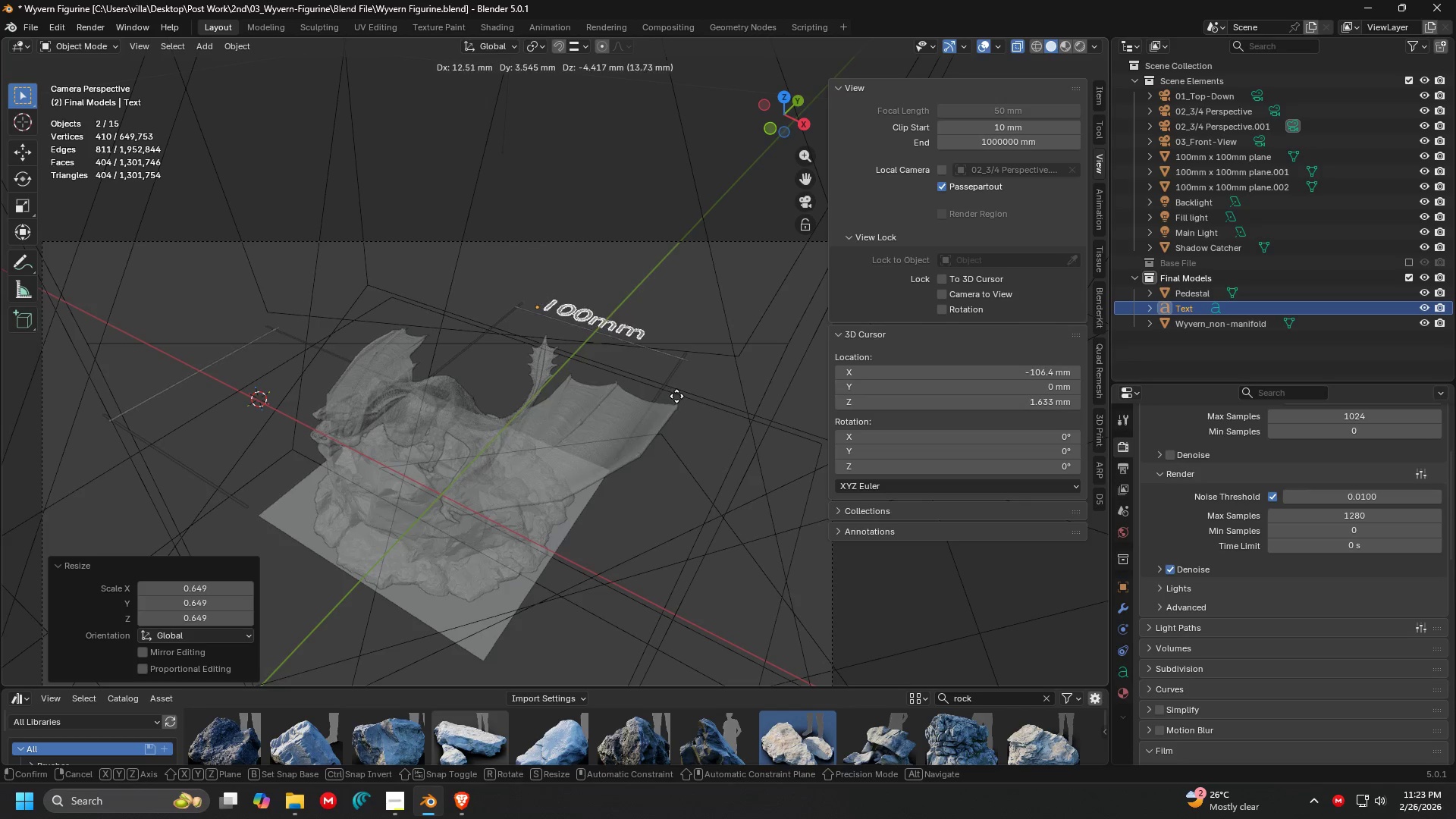 
key(Shift+ShiftLeft)
 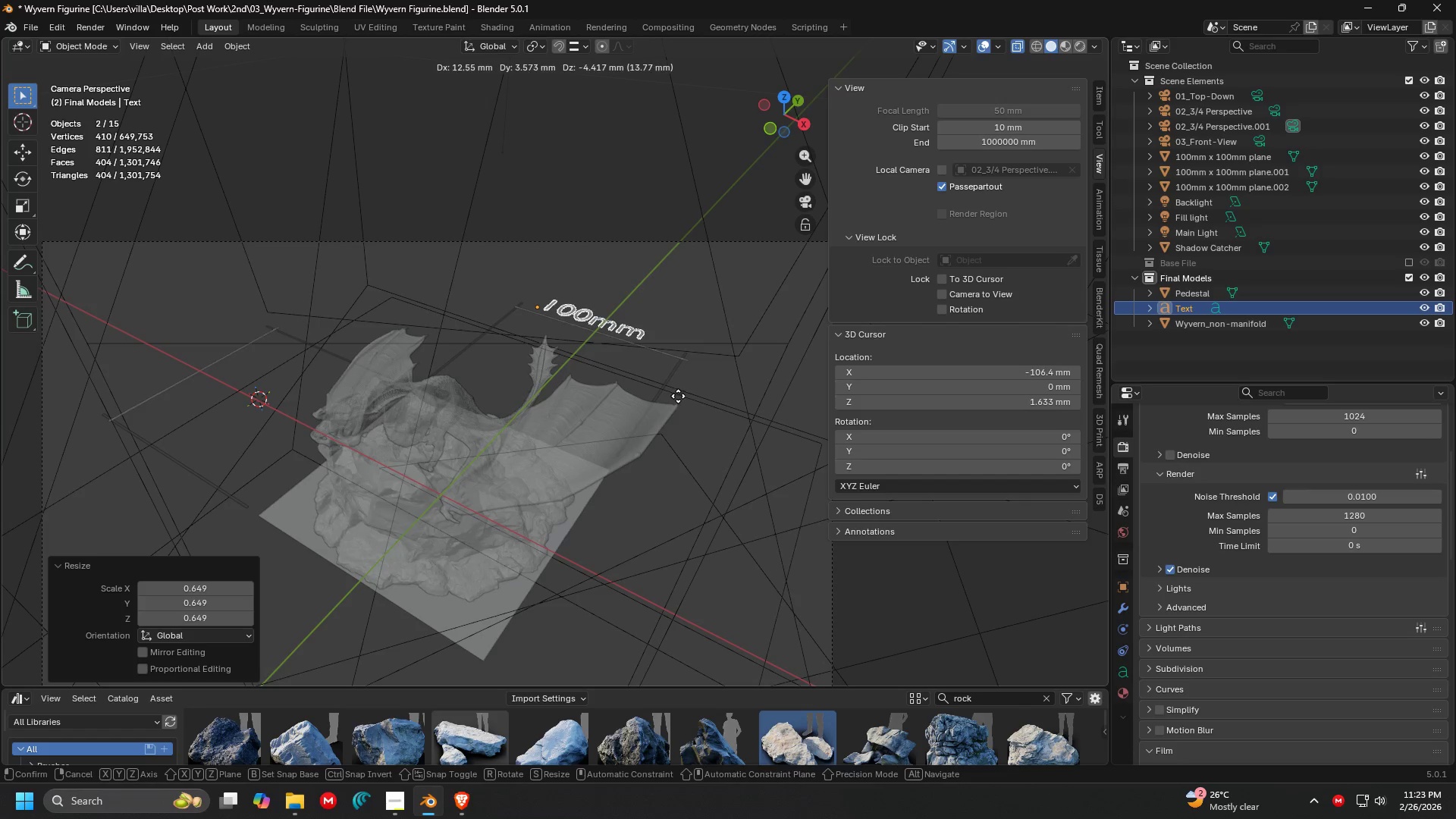 
key(Shift+Z)
 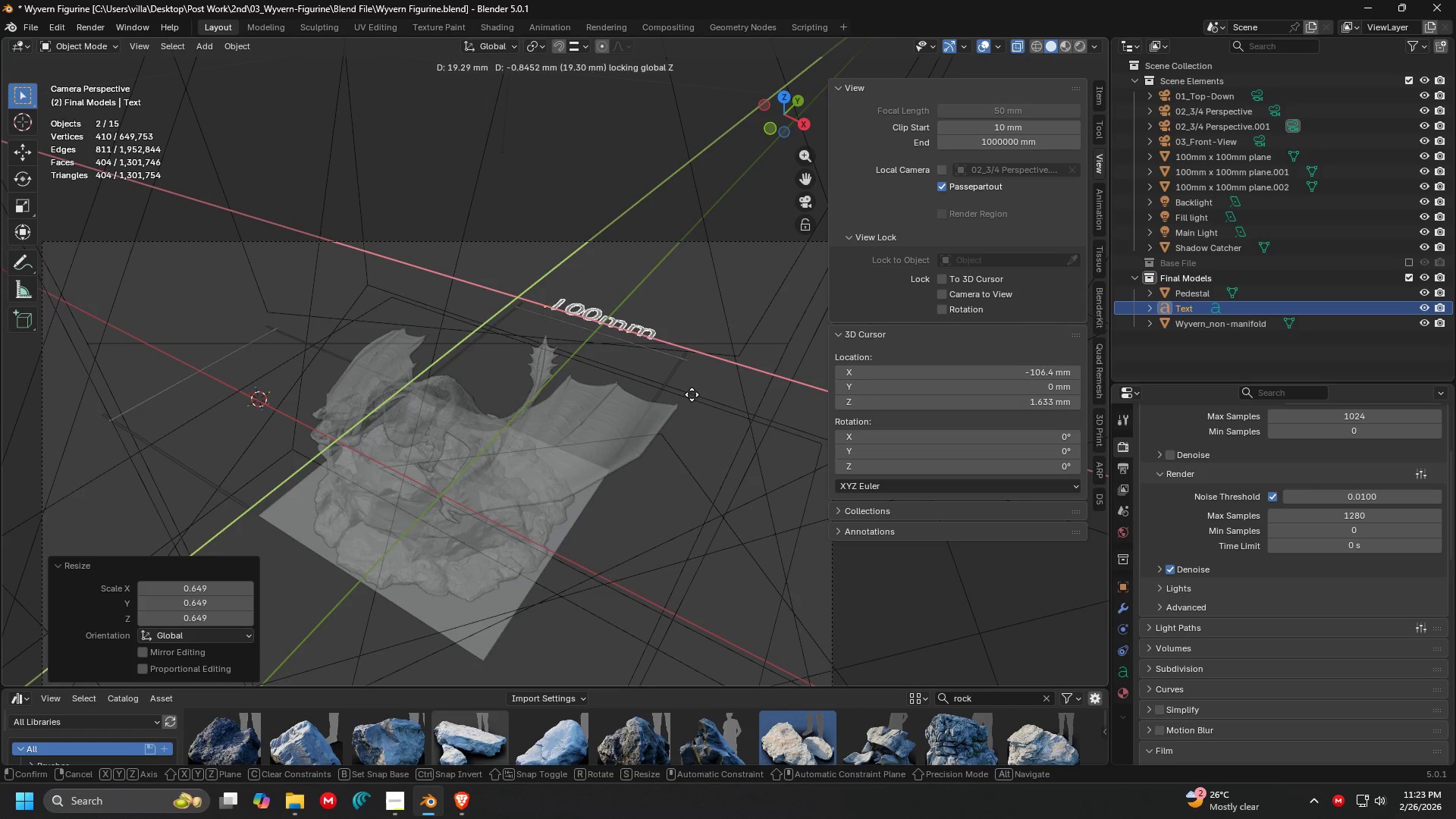 
left_click([694, 396])
 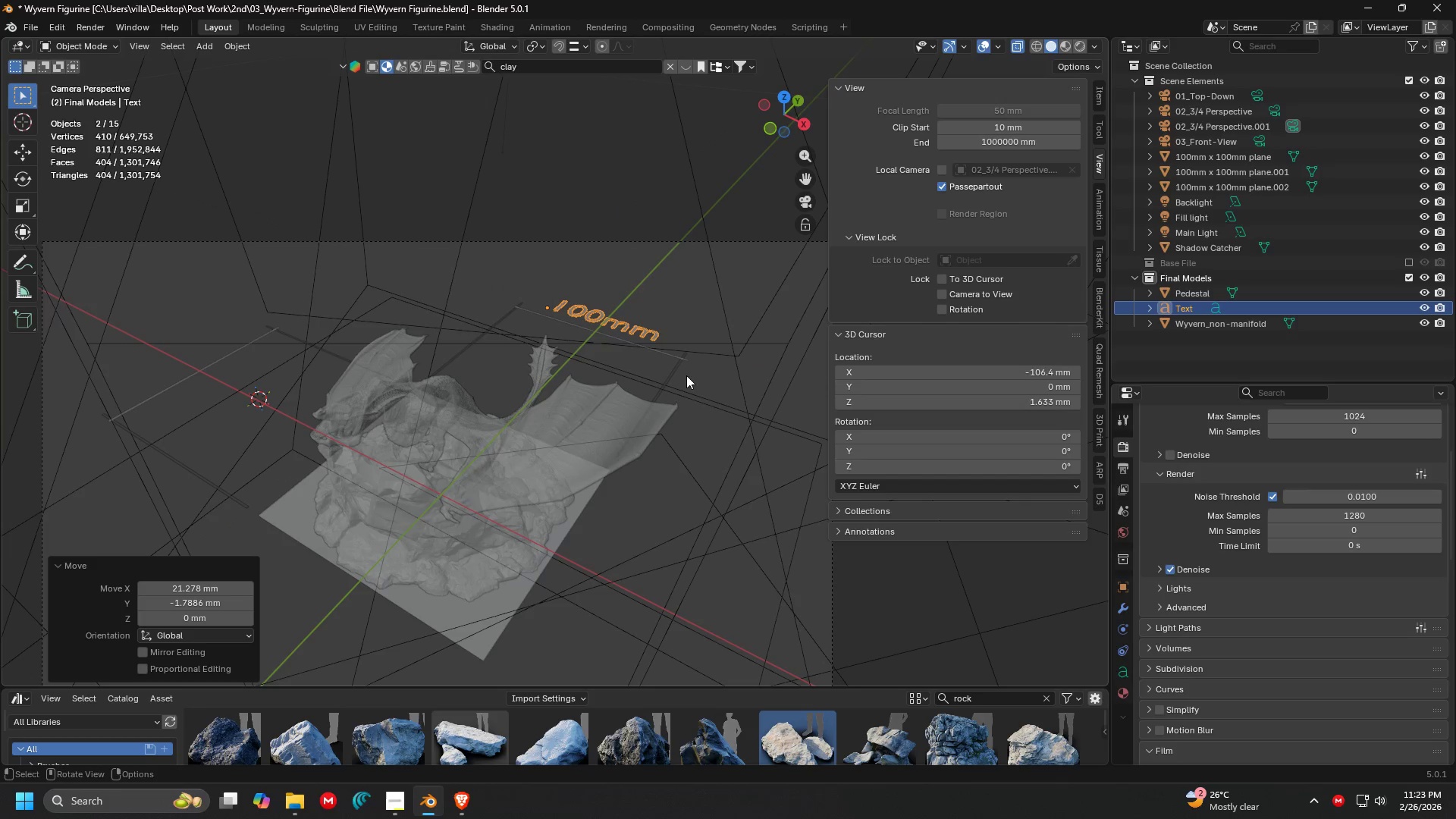 
key(Shift+D)
 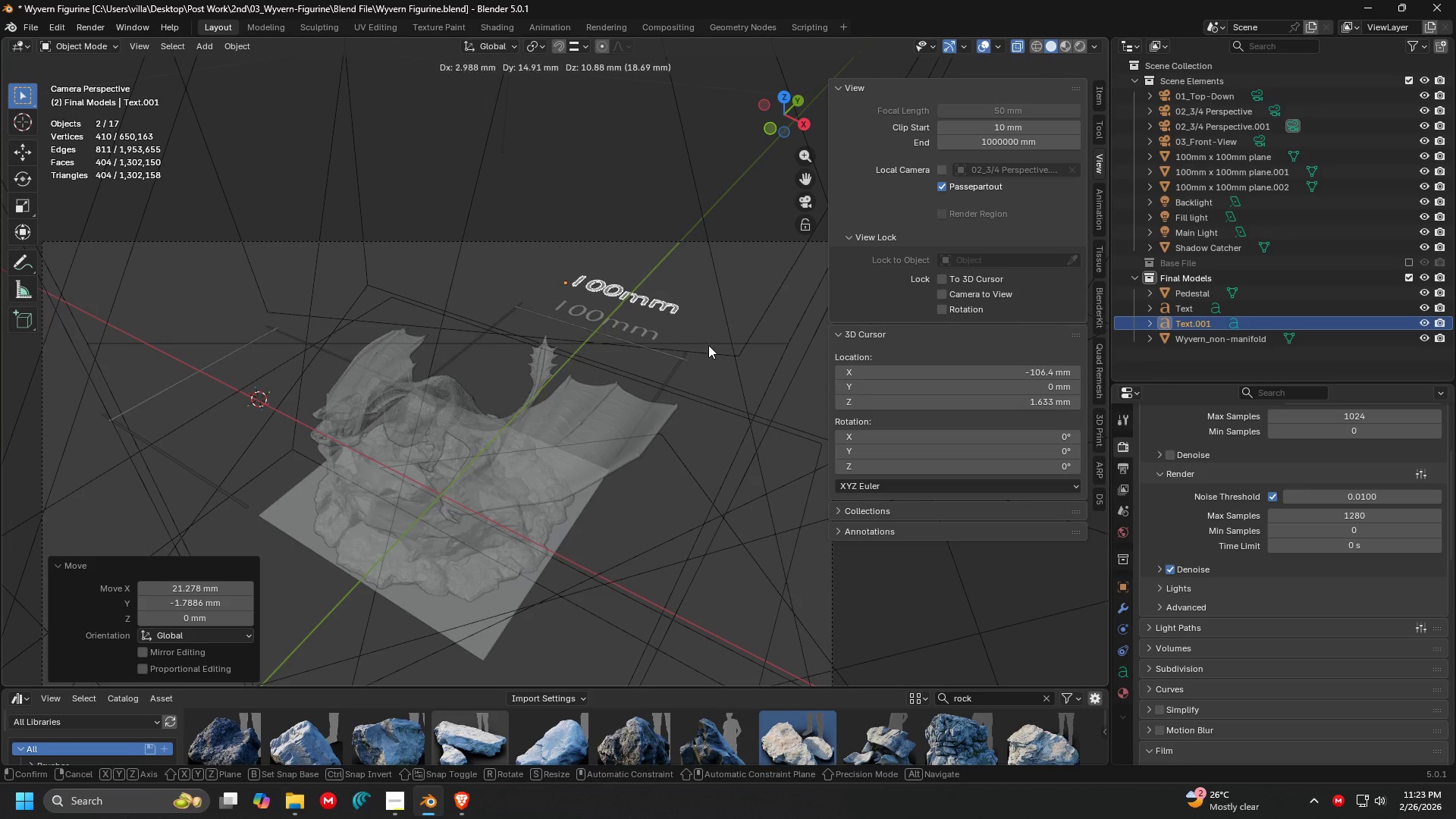 
right_click([708, 345])
 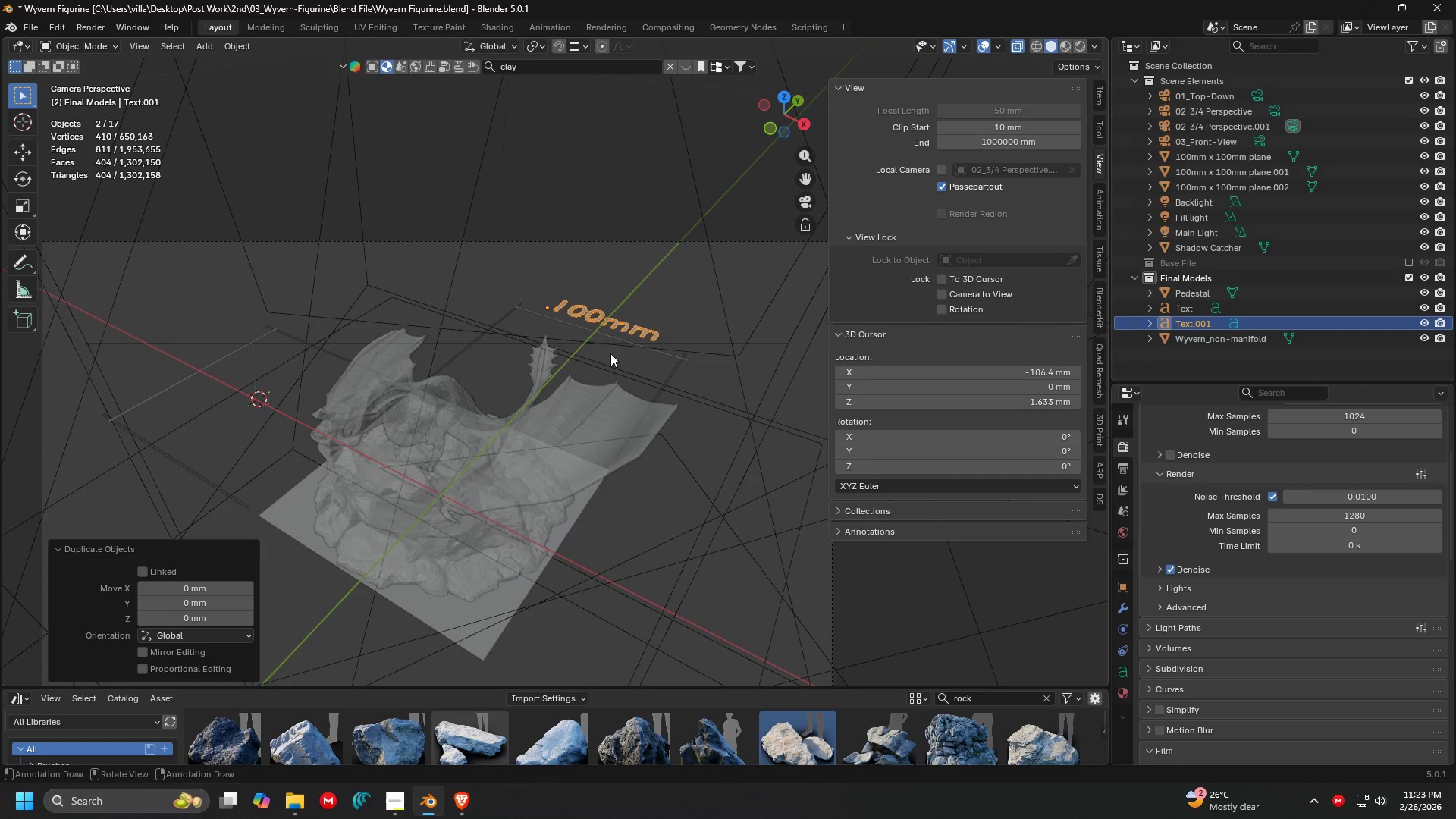 
key(G)
 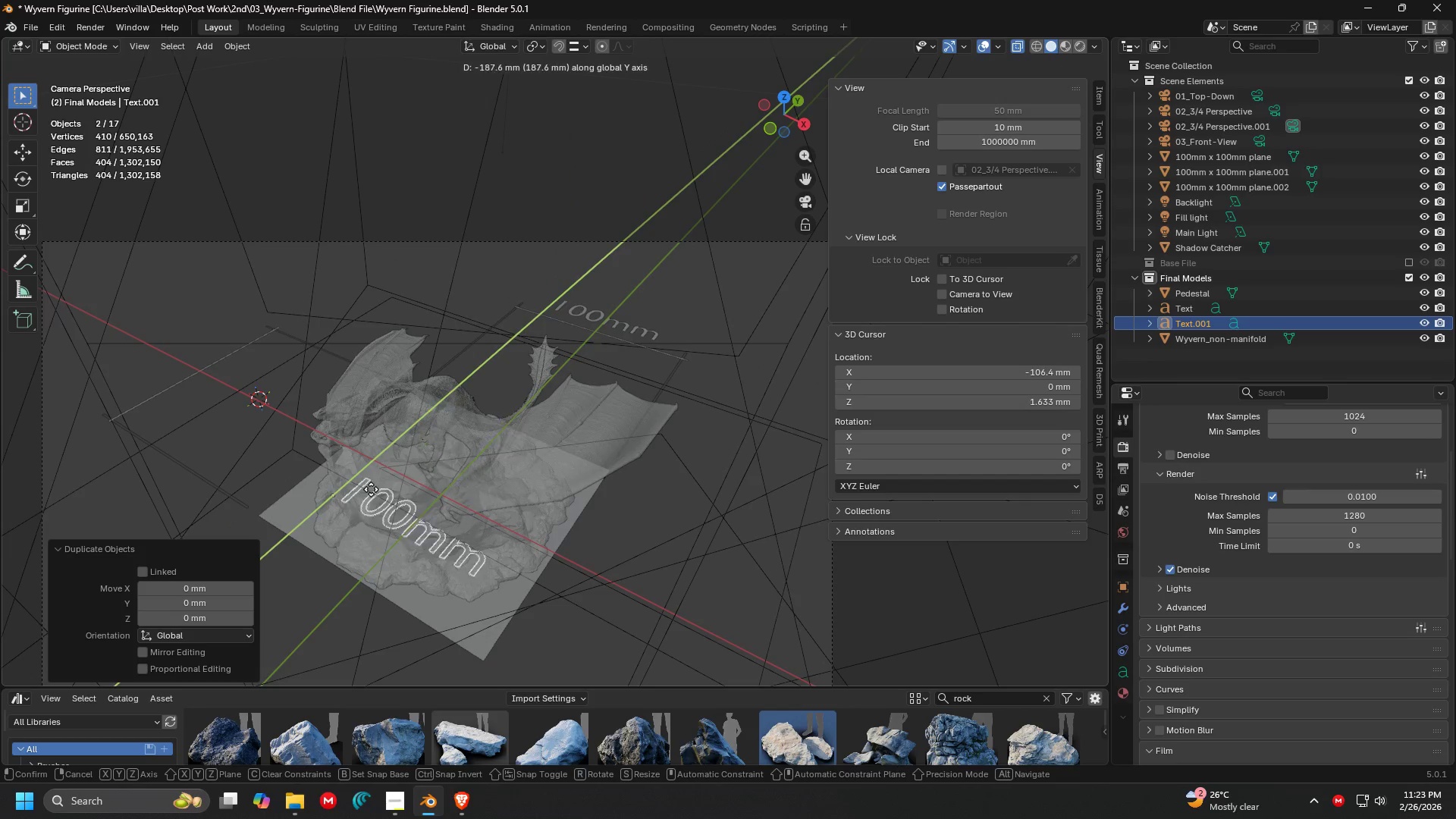 
left_click([355, 499])
 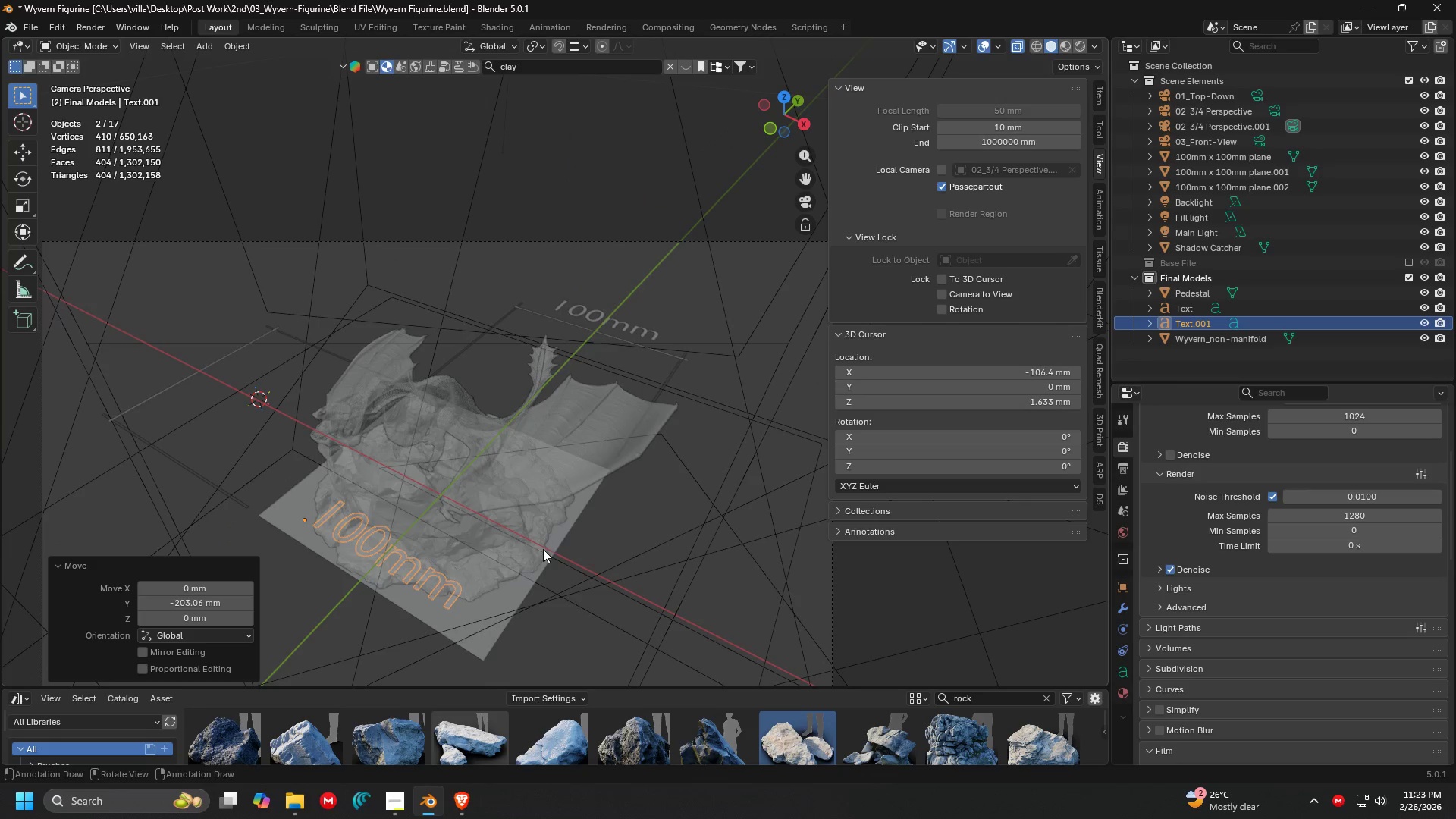 
type(rz90)
 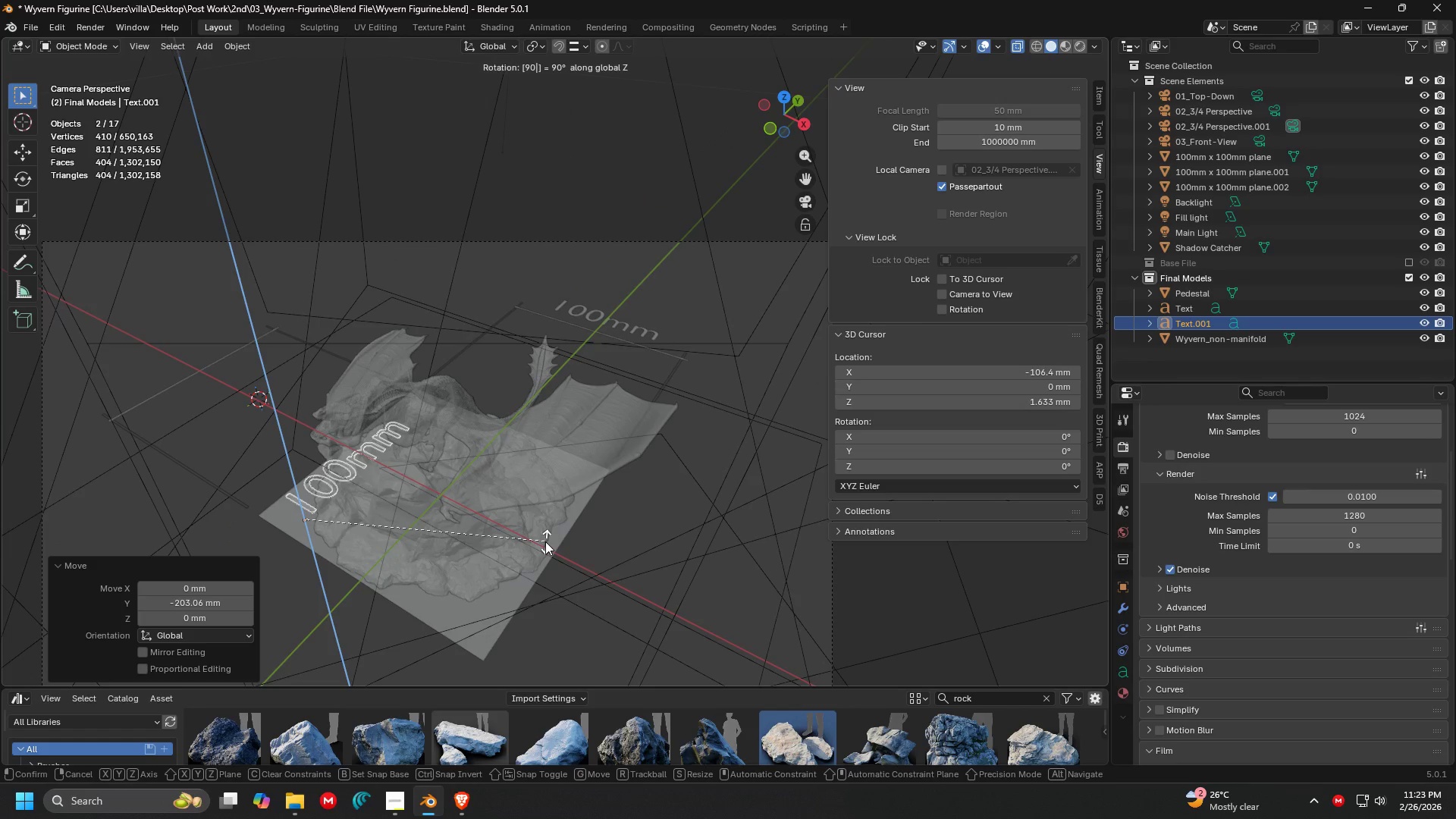 
key(Enter)
 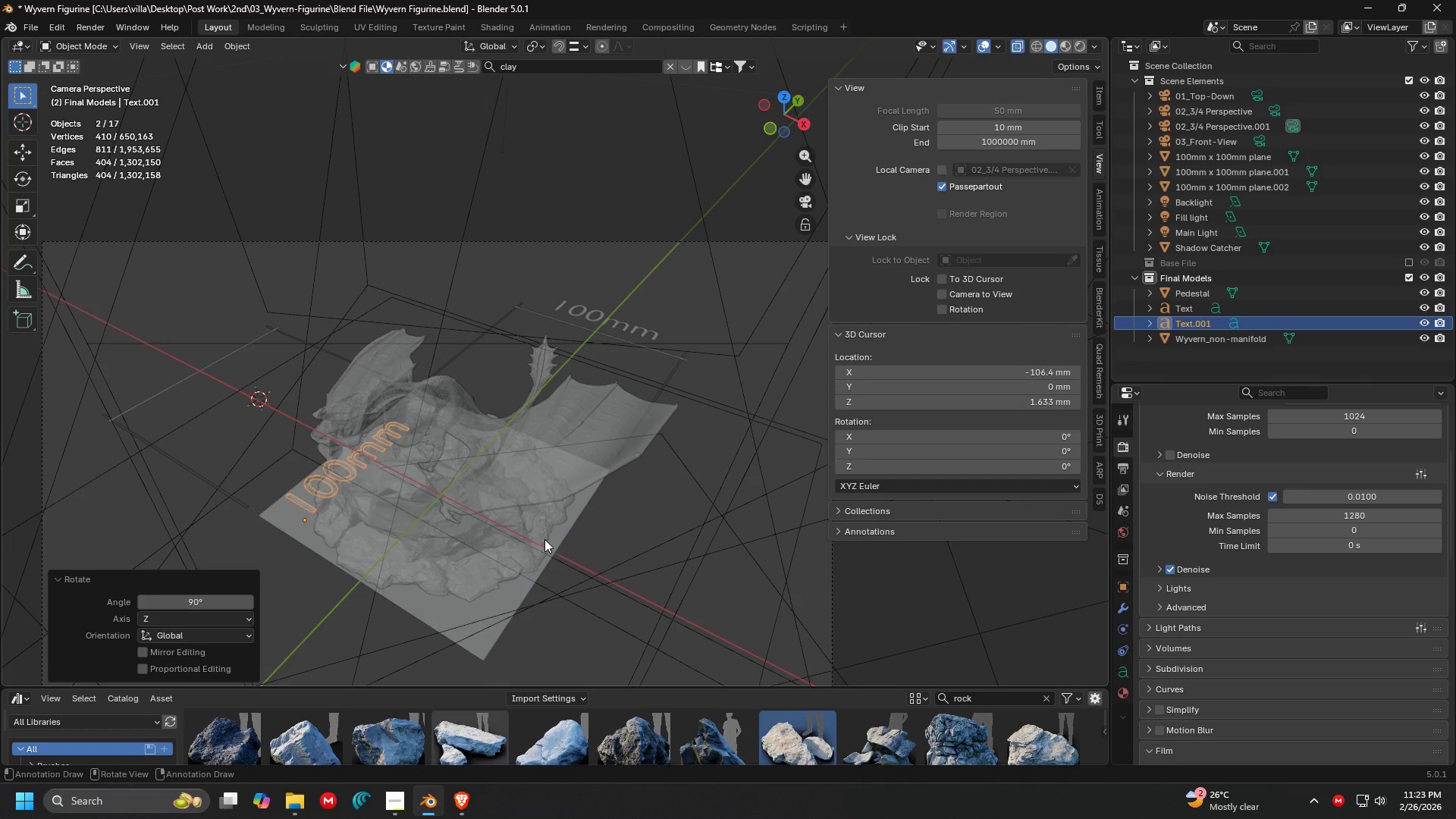 
type(gg)
 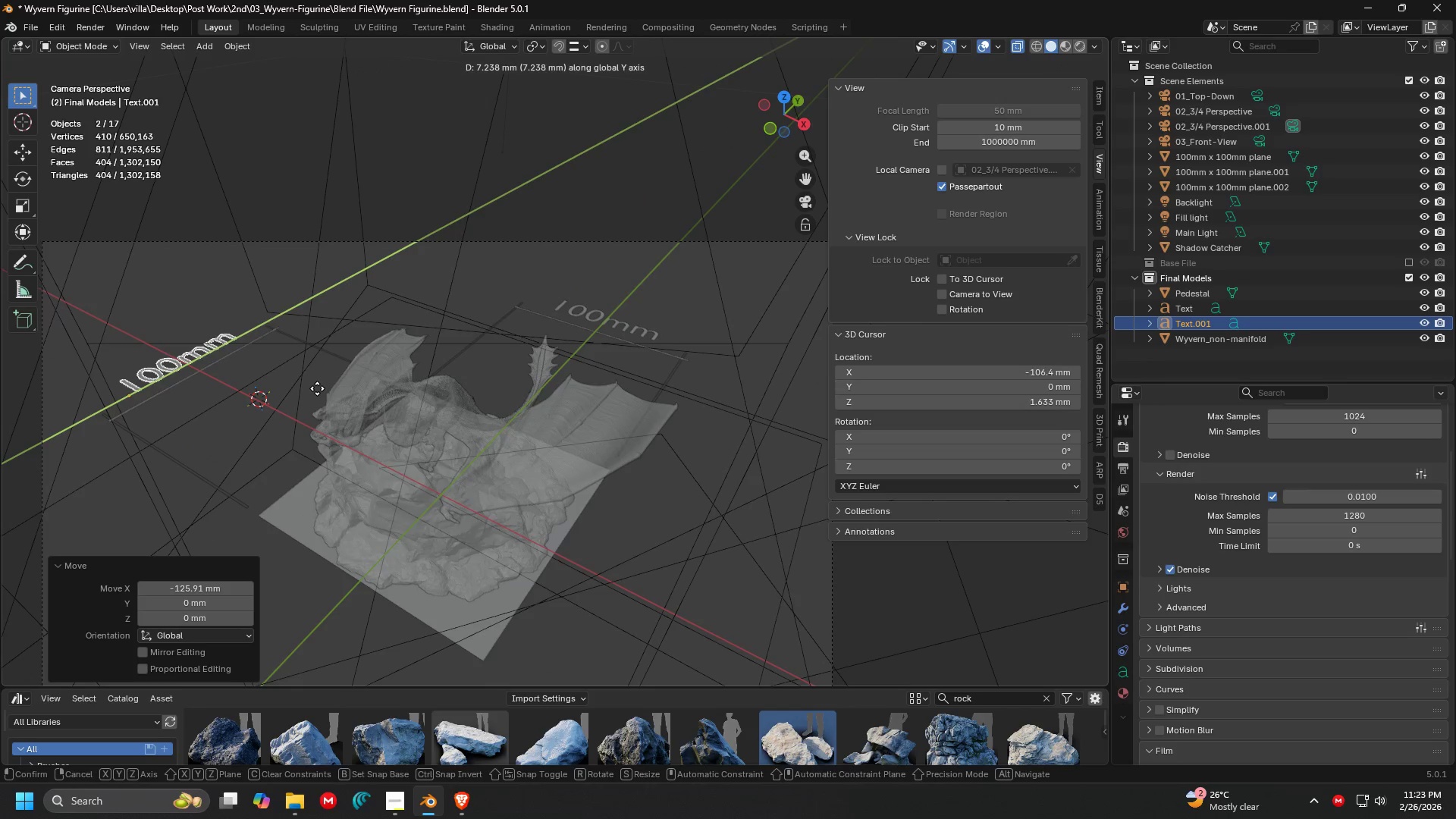 
left_click([317, 388])
 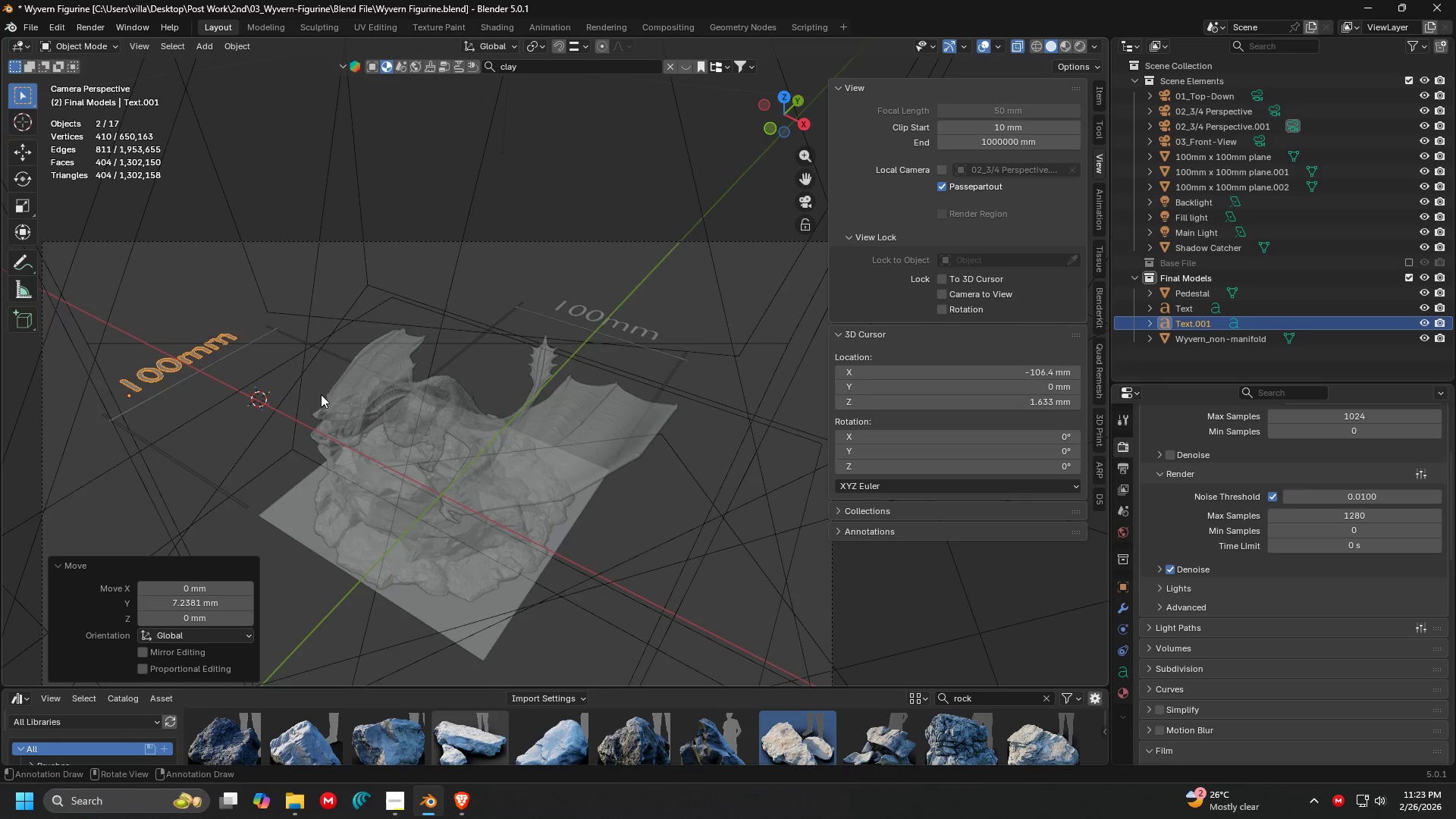 
key(G)
 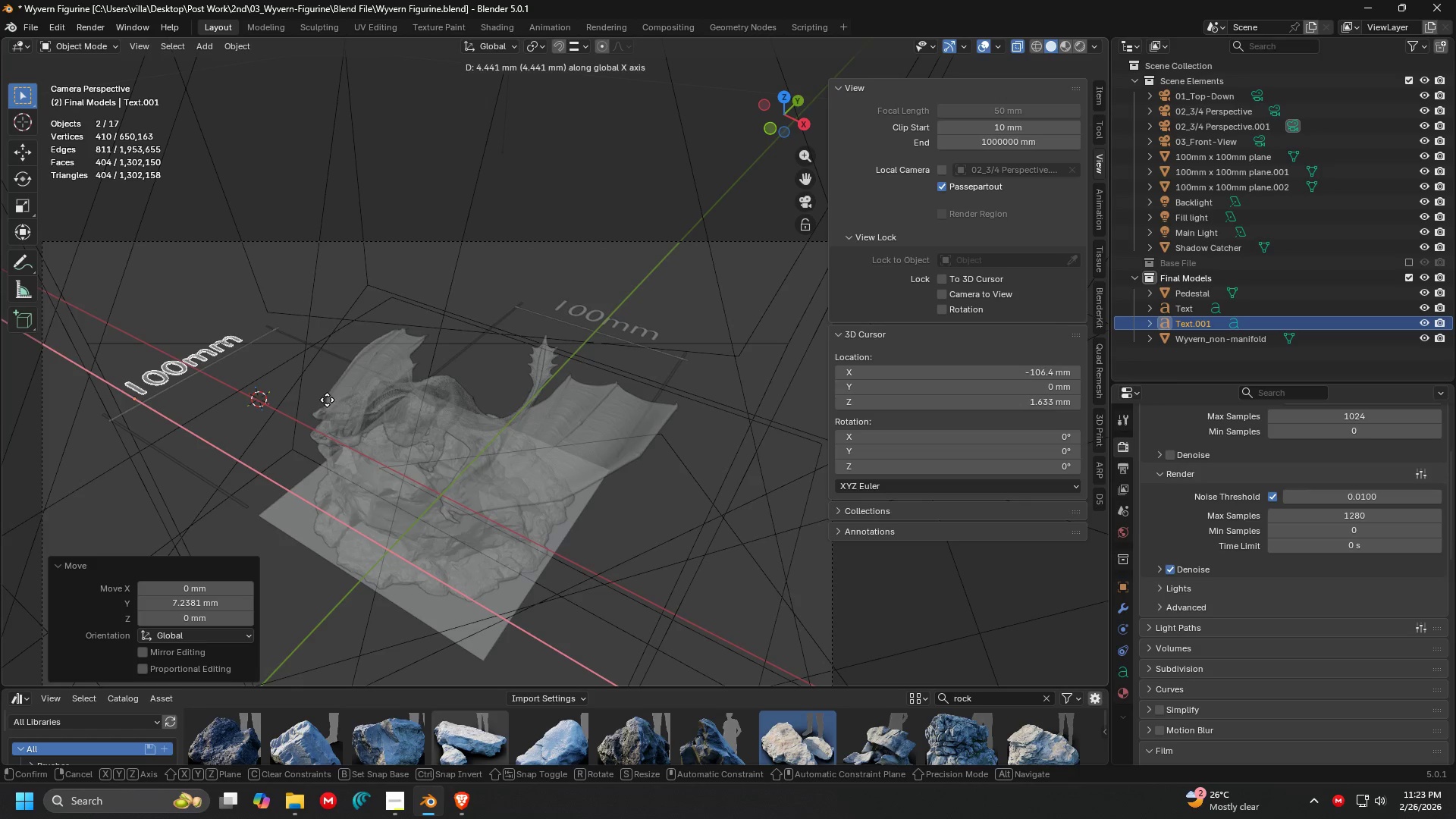 
left_click([327, 400])
 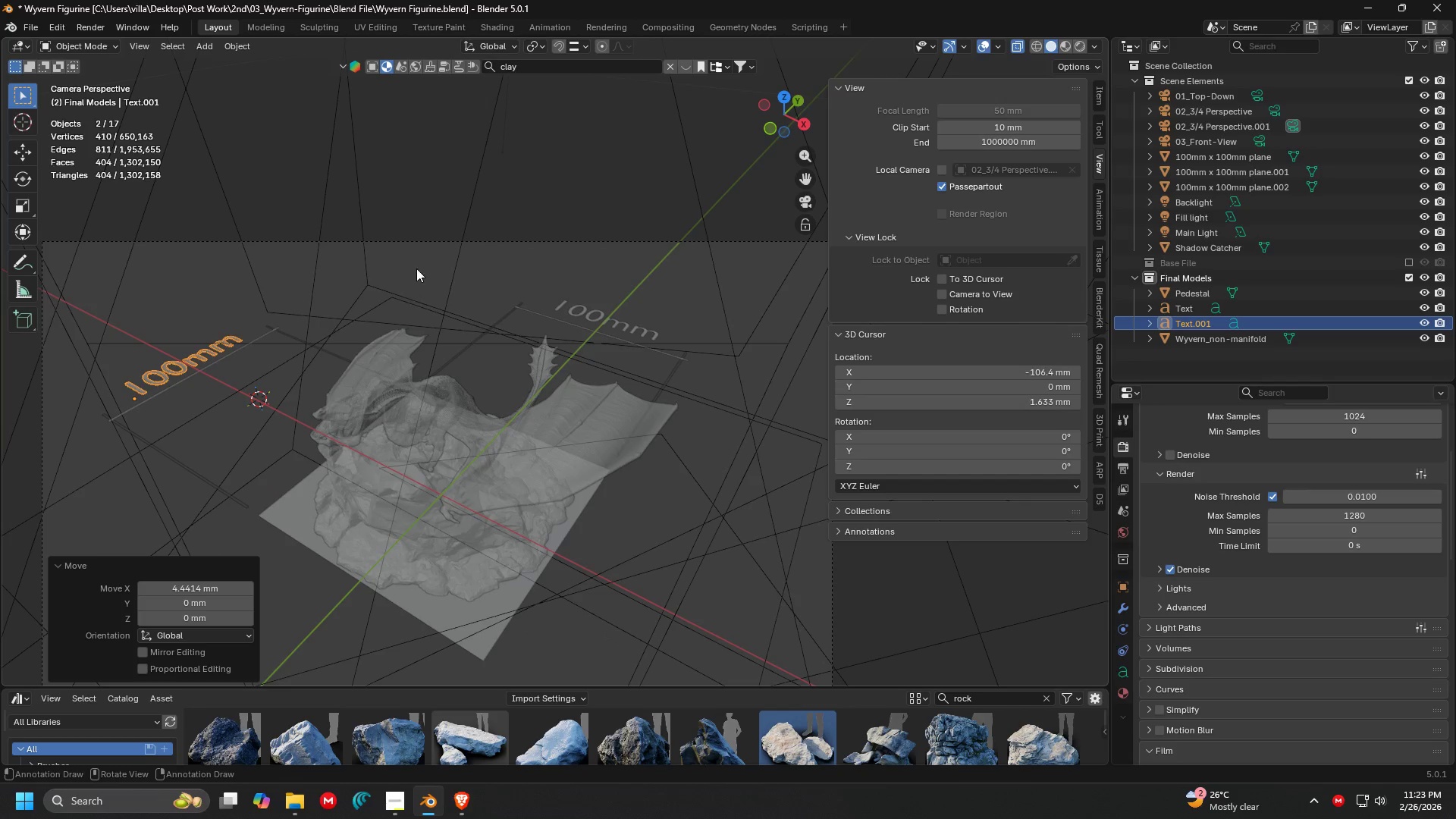 
hold_key(key=ShiftLeft, duration=0.33)
scroll: coordinate [435, 367], scroll_direction: down, amount: 3.0
 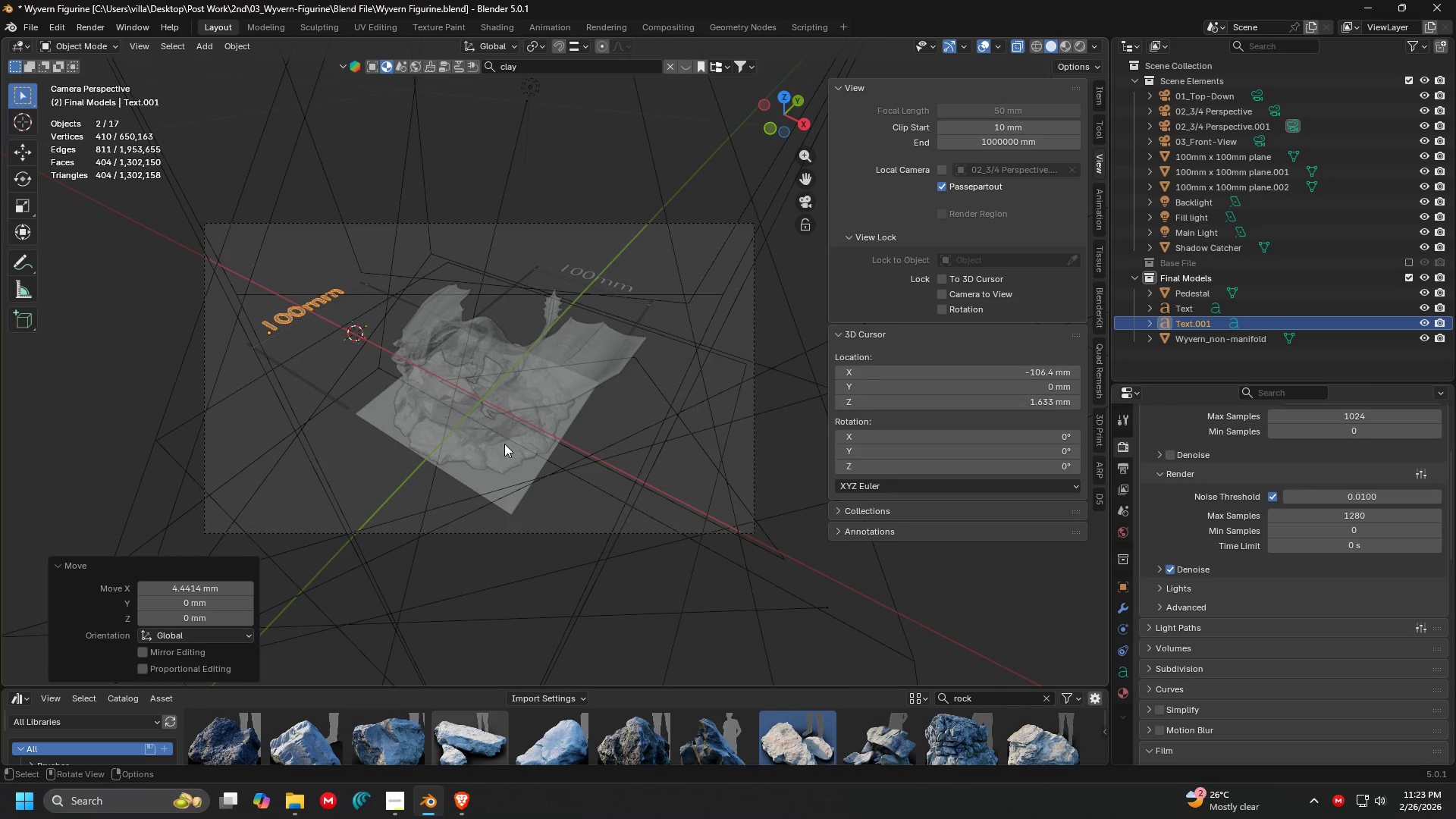 
key(N)
 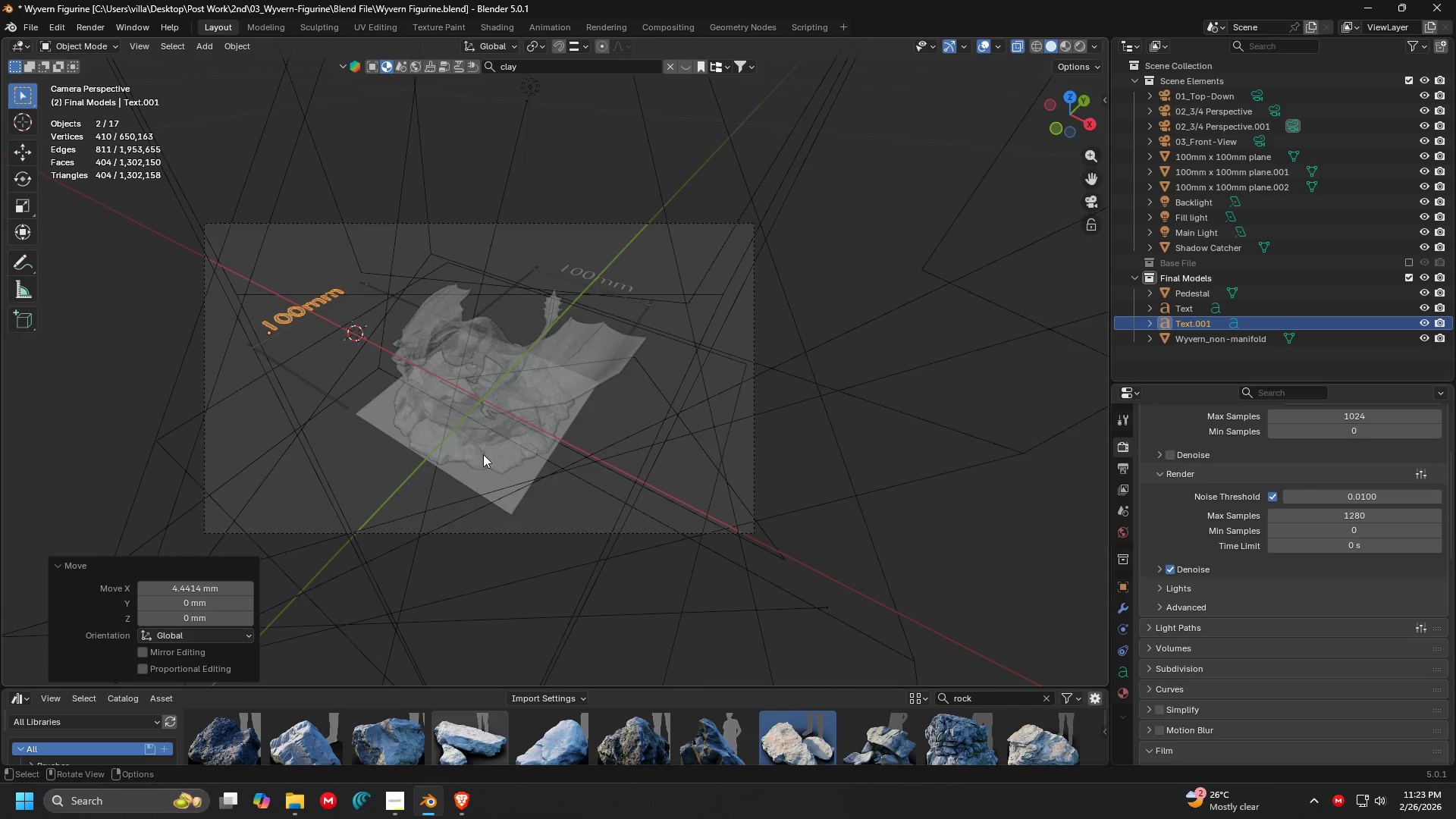 
key(Shift+ShiftLeft)
 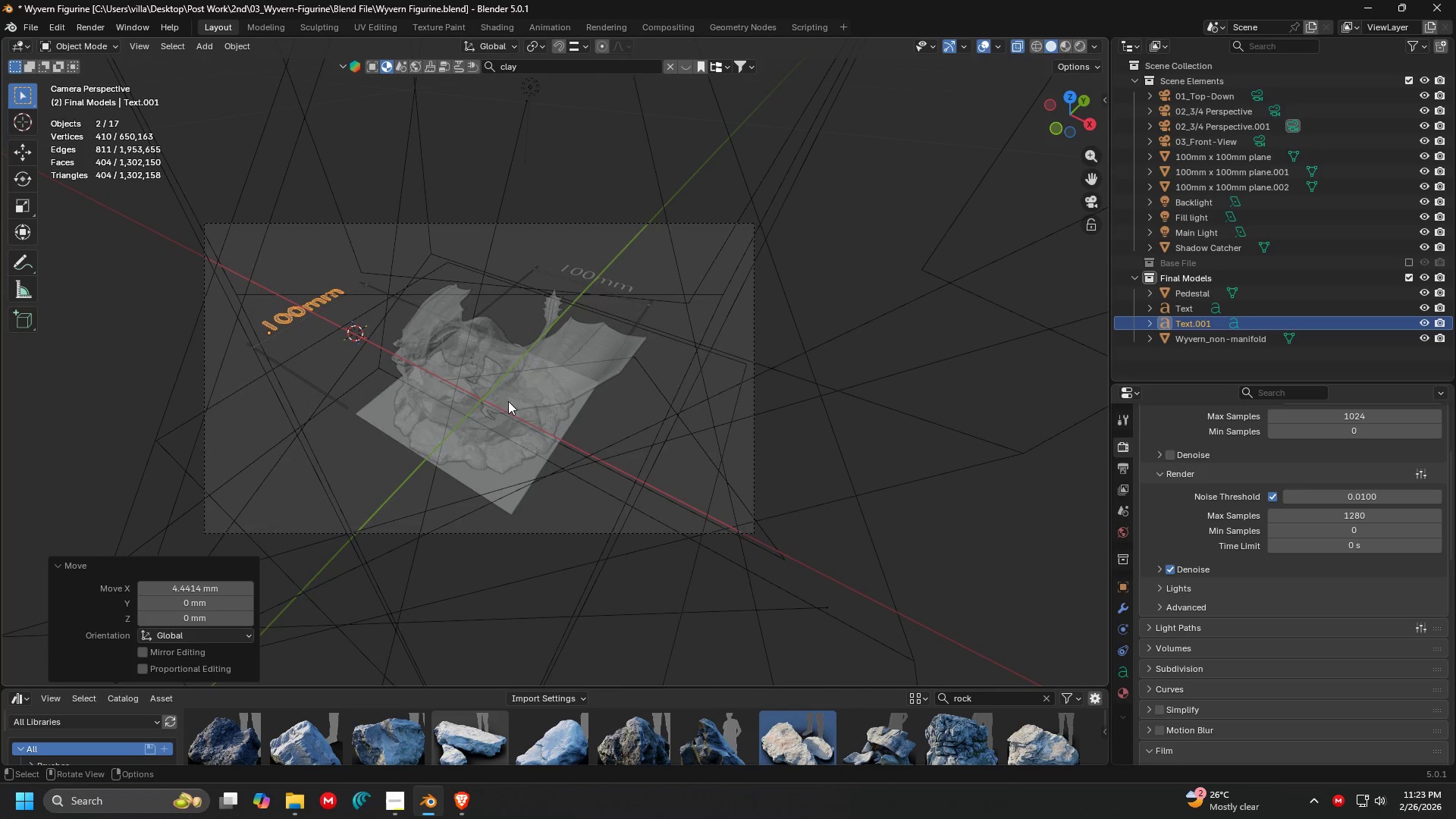 
scroll: coordinate [516, 385], scroll_direction: up, amount: 2.0
 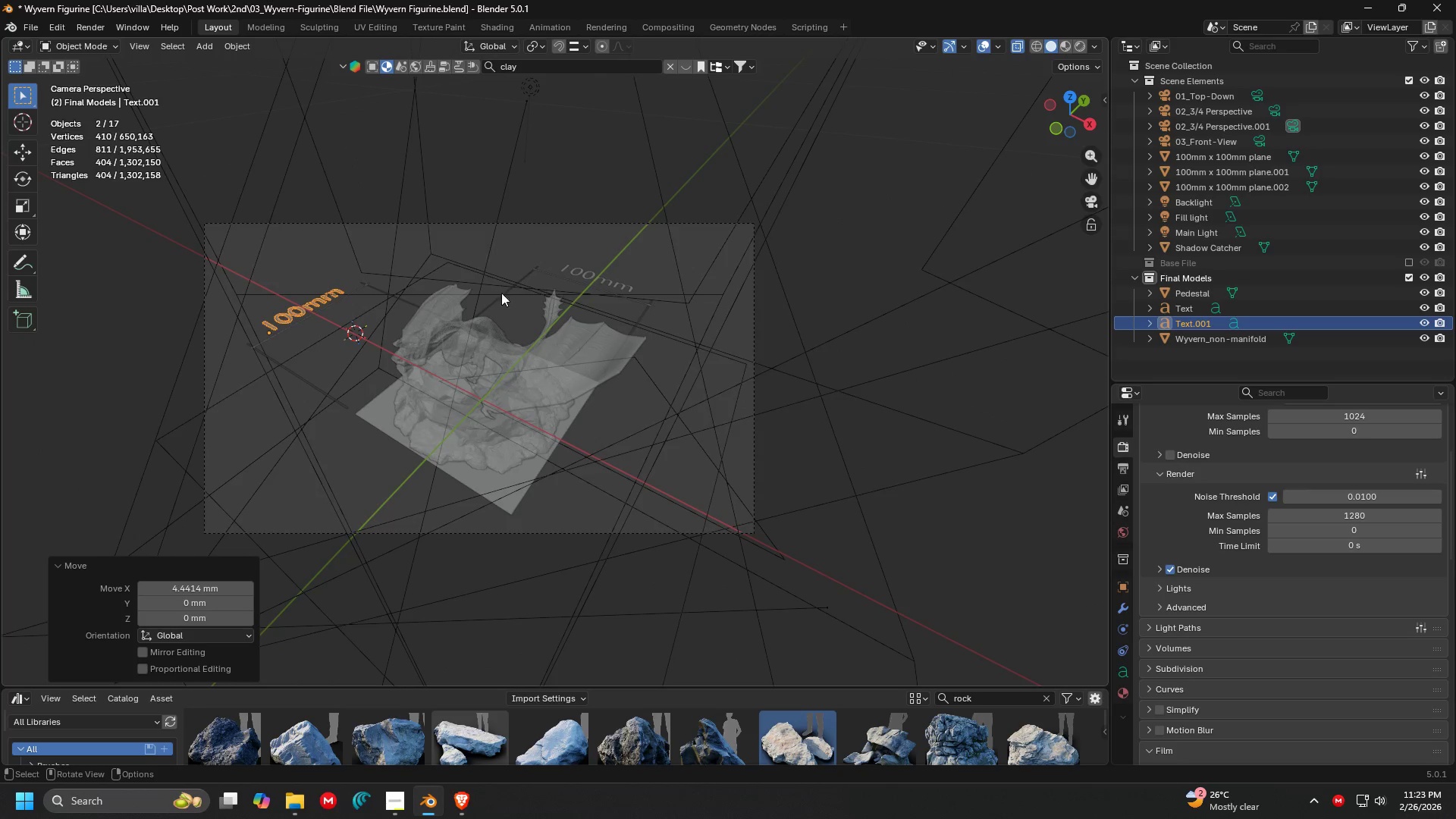 
key(Shift+ShiftLeft)
 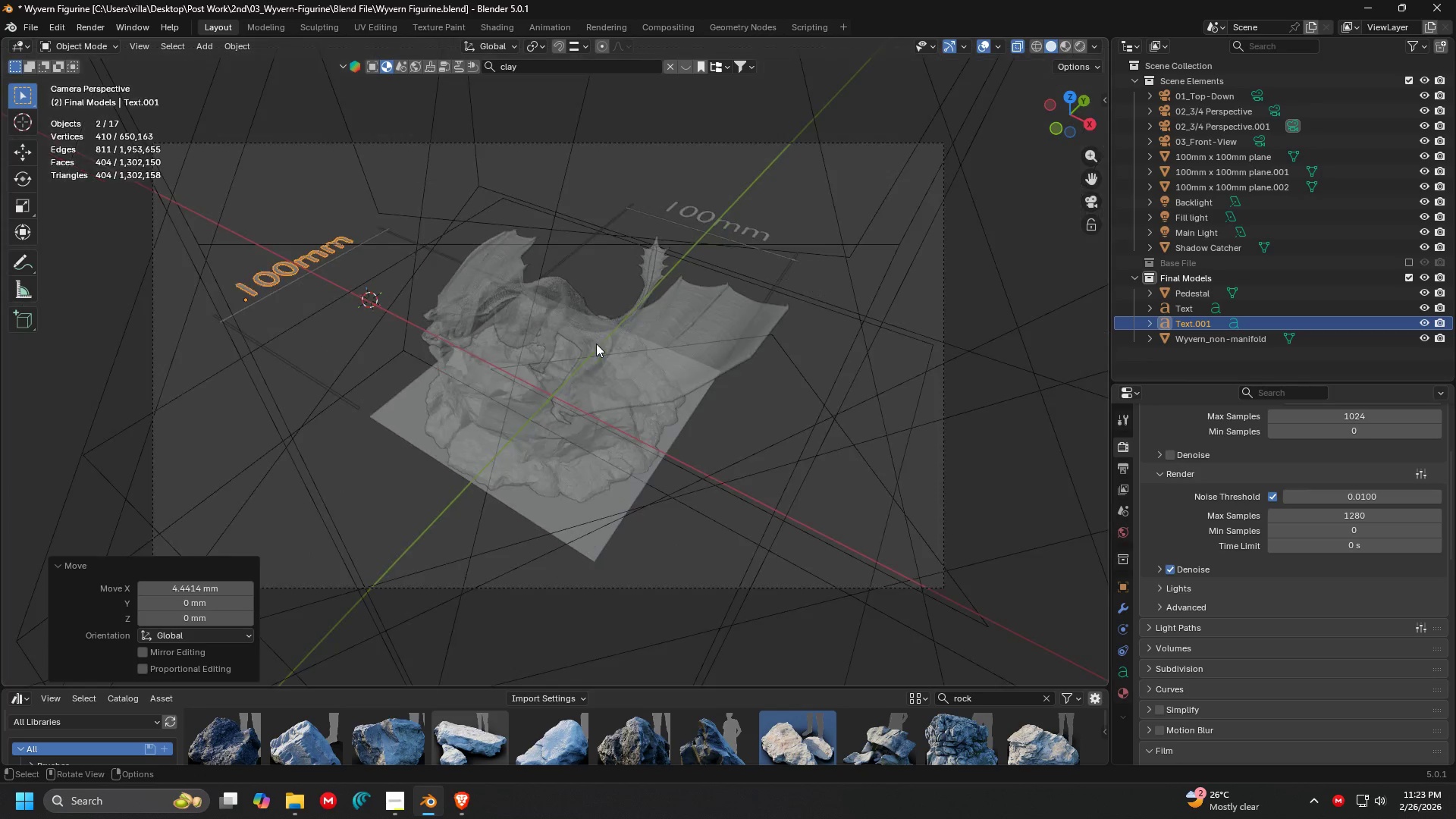 
key(Shift+ShiftLeft)
 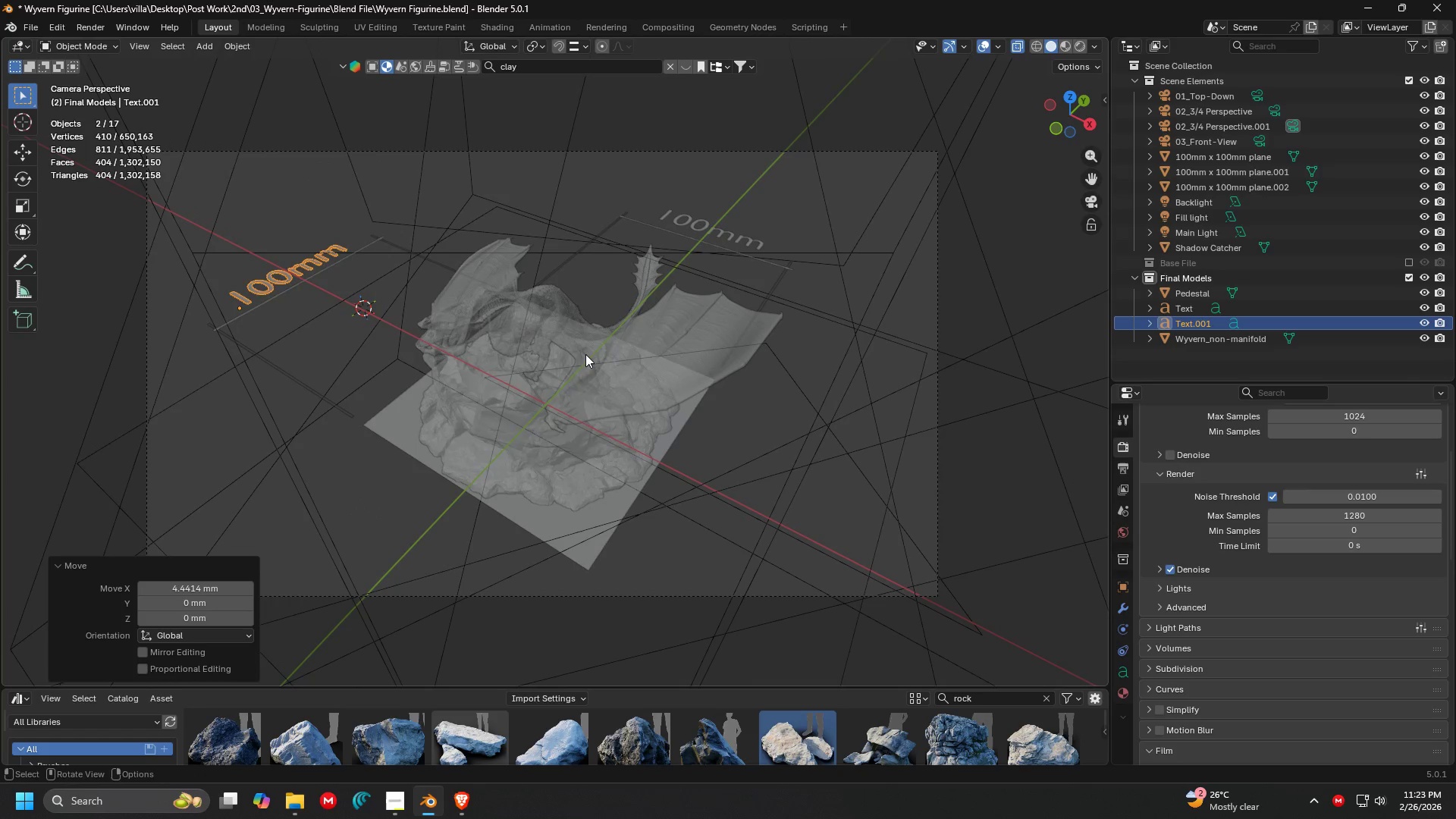 
scroll: coordinate [597, 344], scroll_direction: none, amount: 0.0
 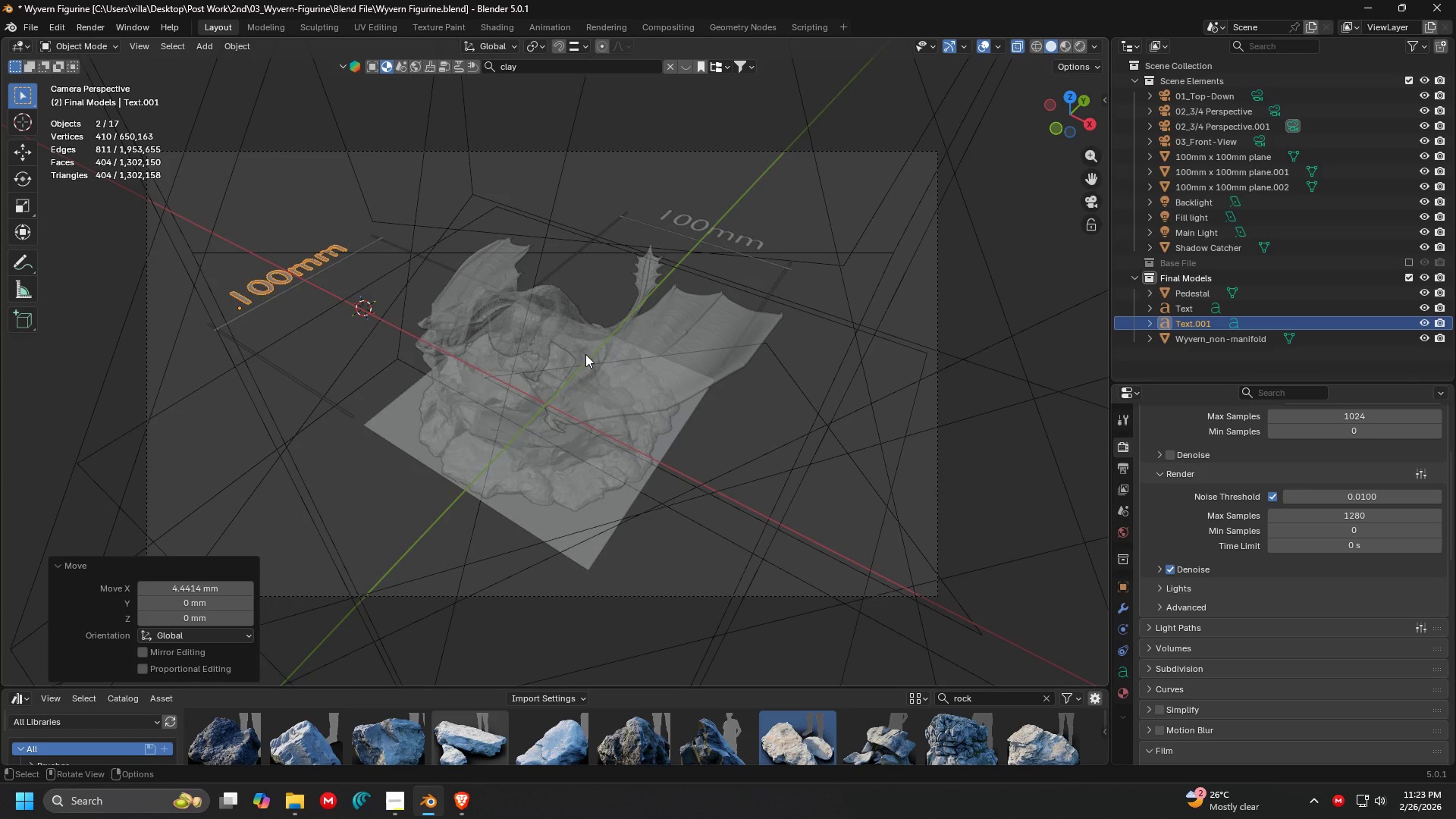 
key(Control+ControlLeft)
 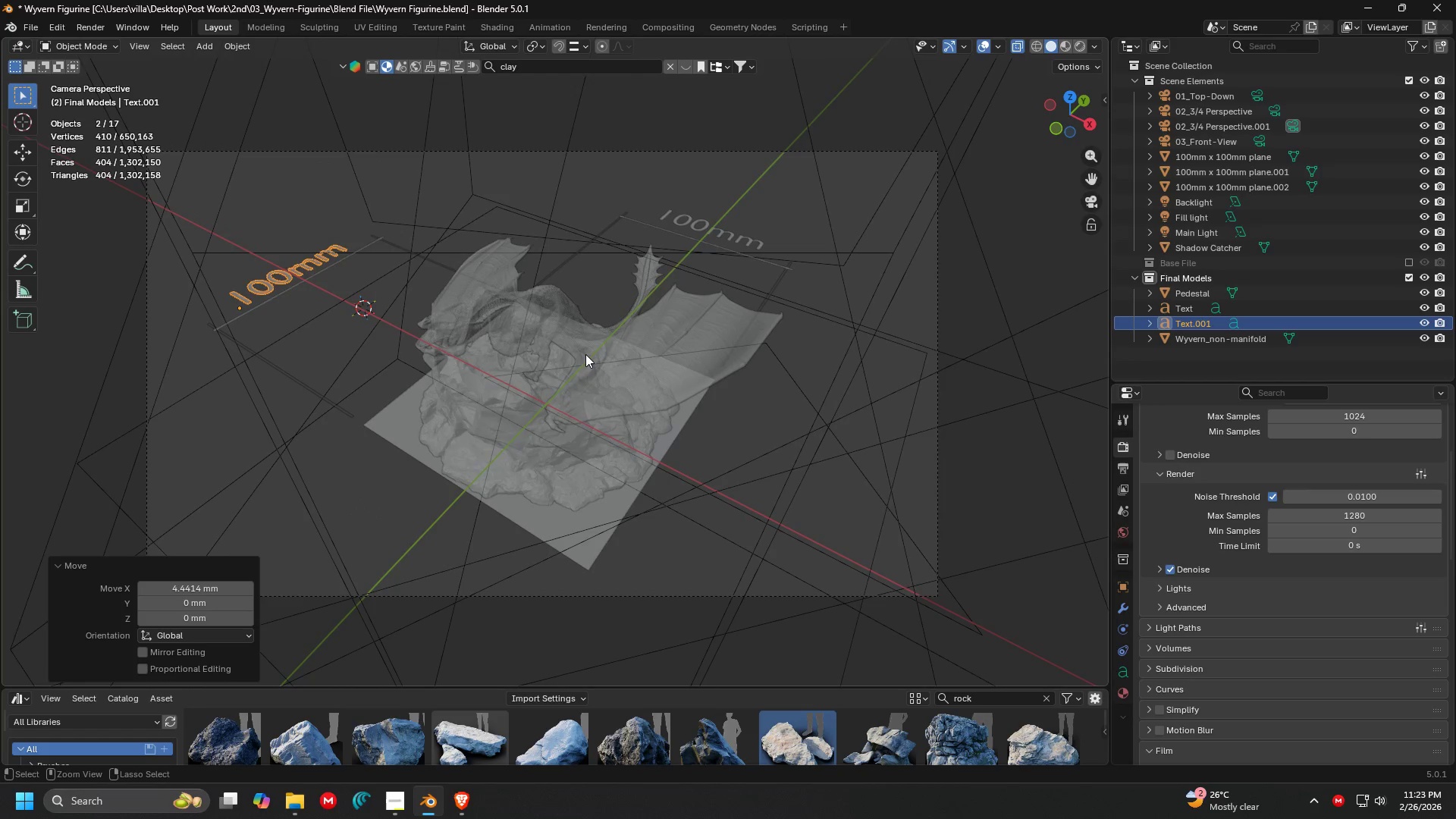 
key(Control+S)
 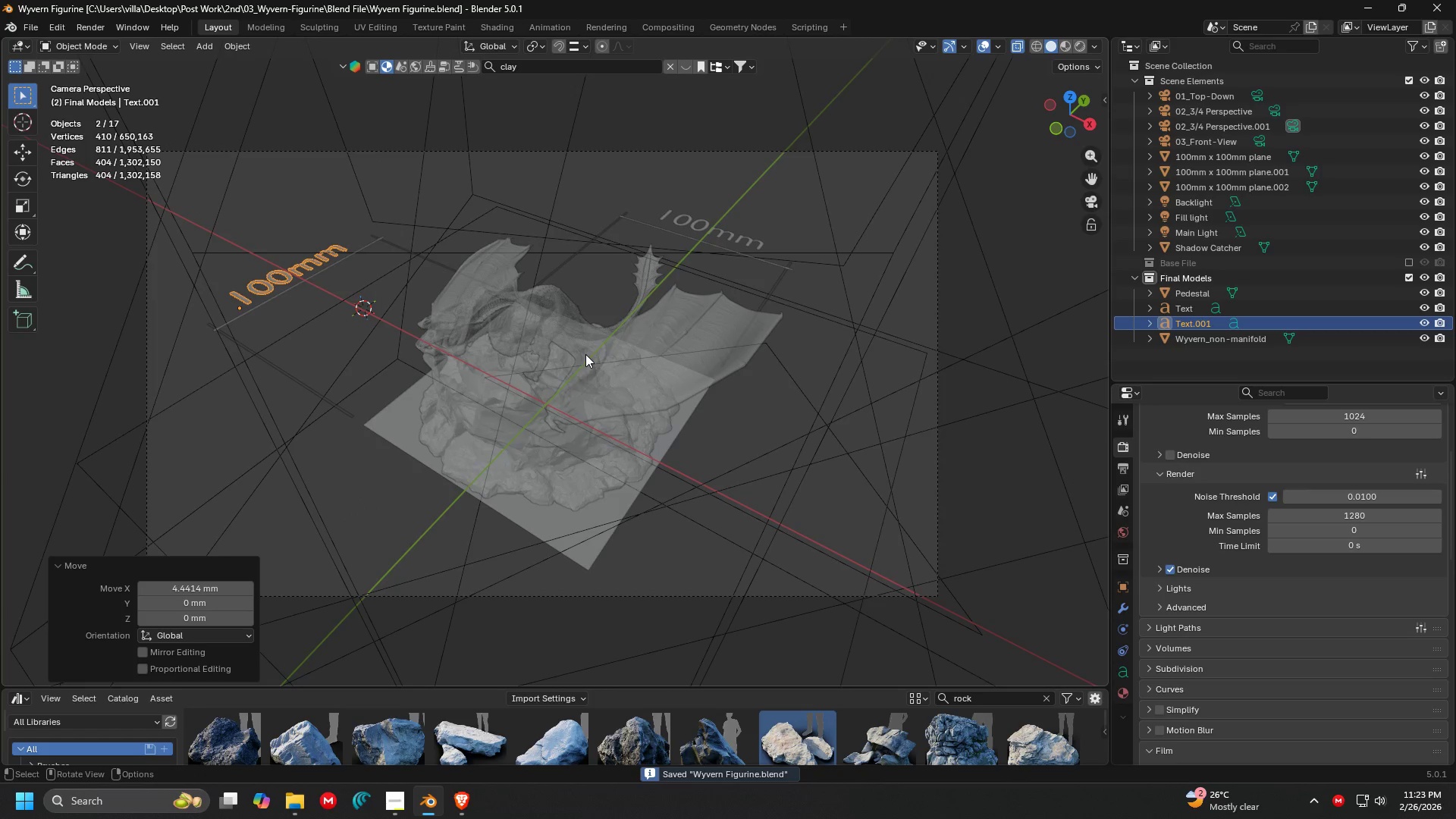 
hold_key(key=Z, duration=0.33)
 